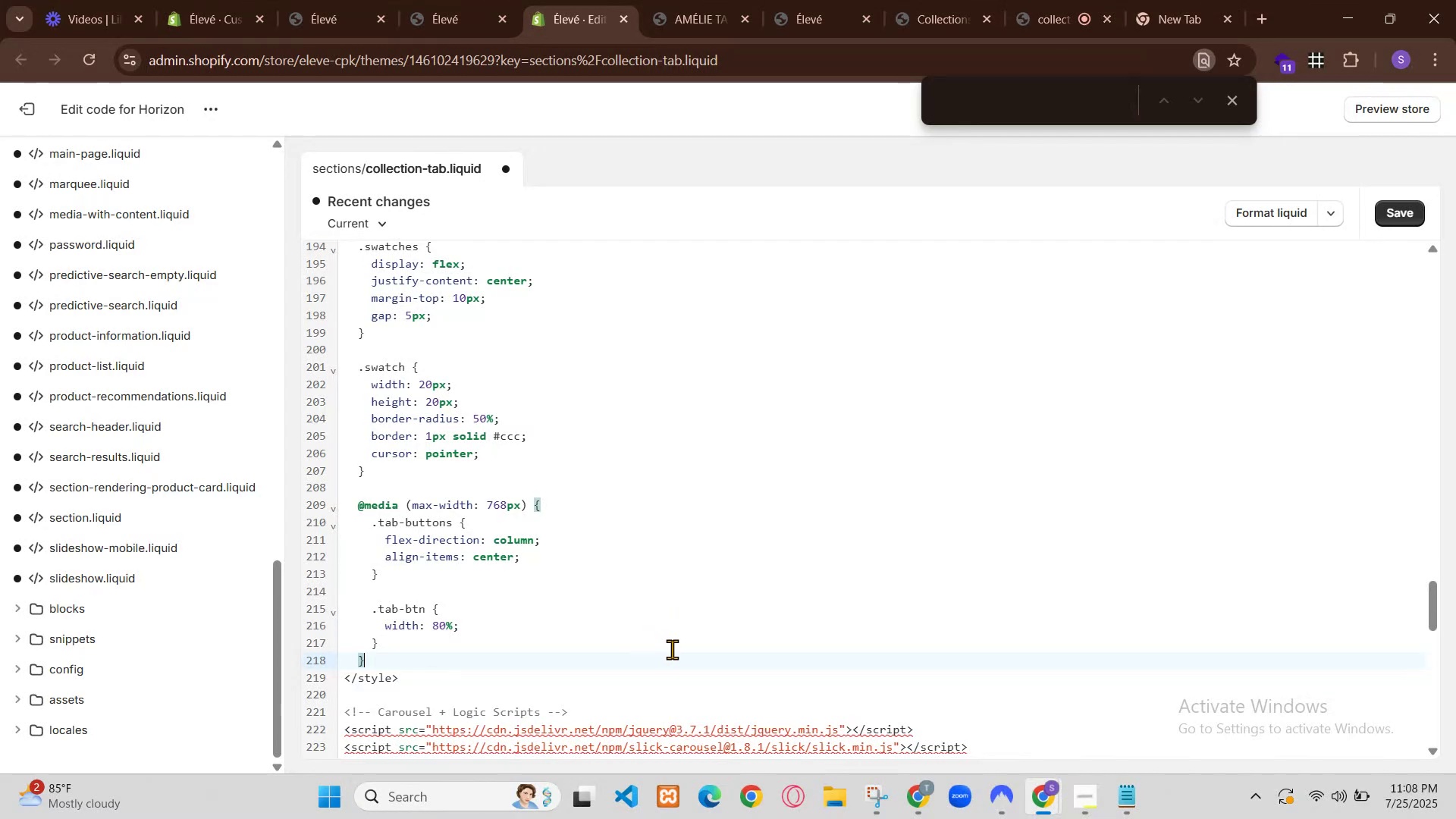 
mouse_move([46, 88])
 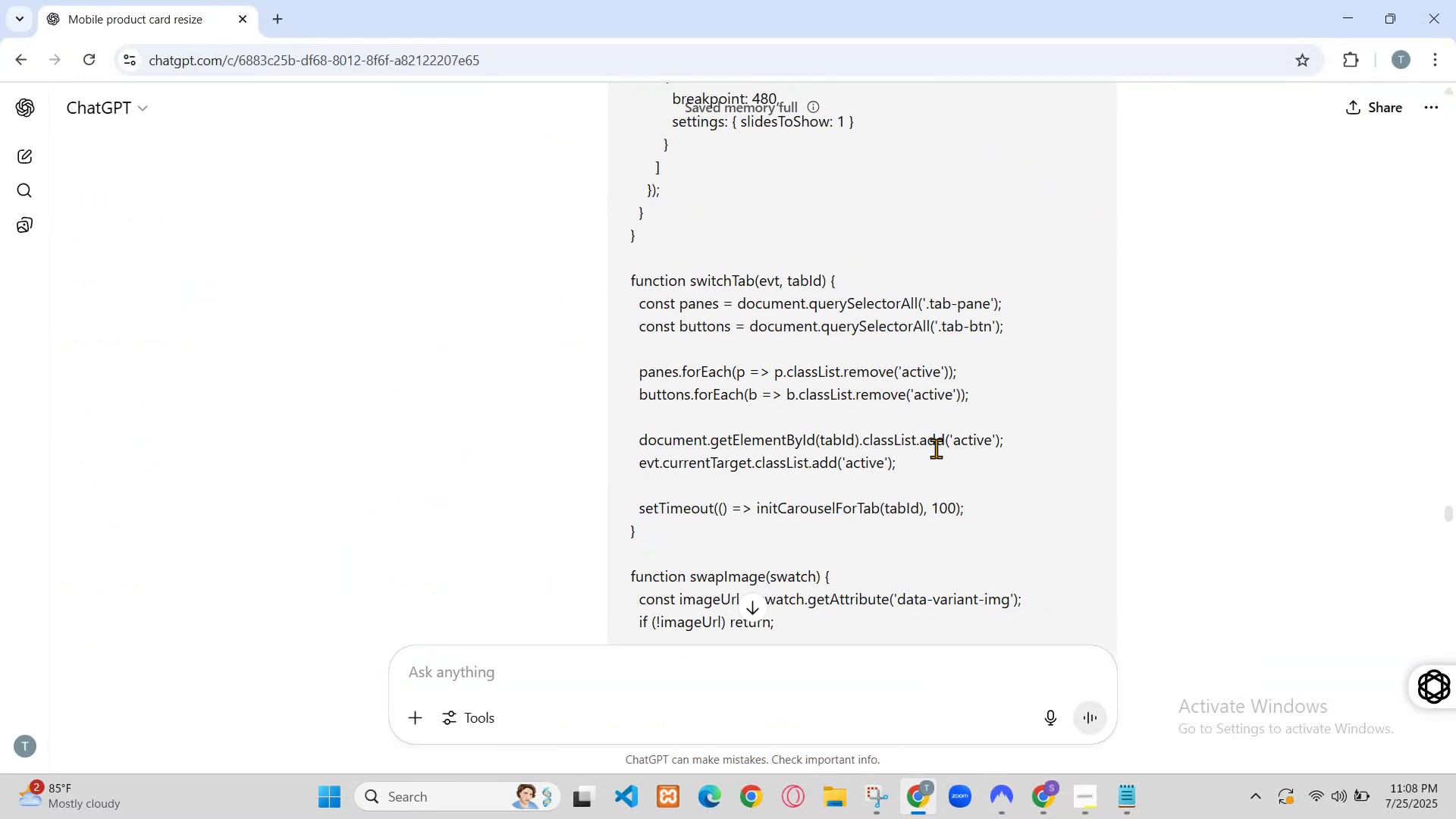 
scroll: coordinate [174, 360], scroll_direction: down, amount: 1.0
 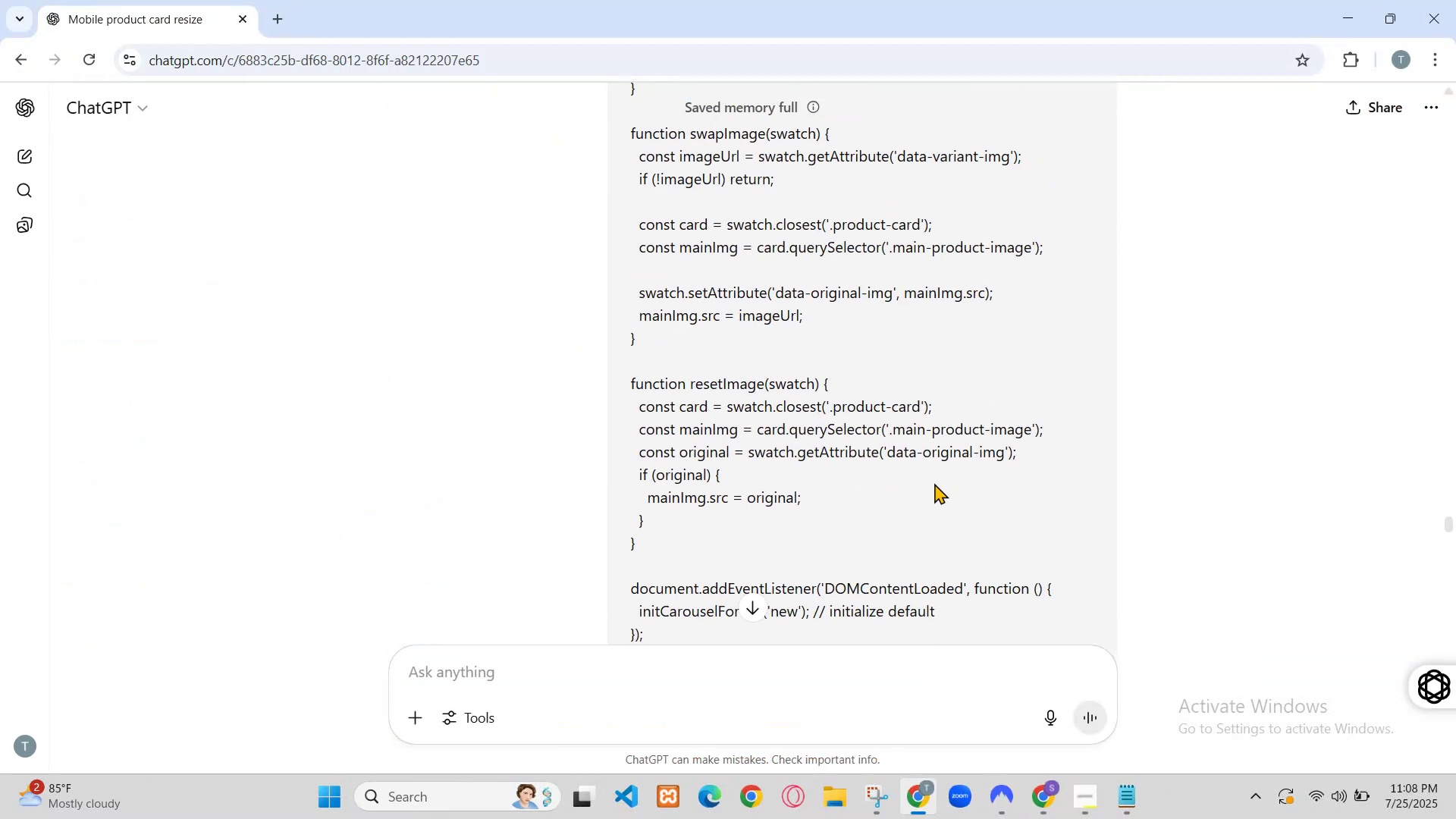 
scroll: coordinate [174, 360], scroll_direction: up, amount: 1.0
 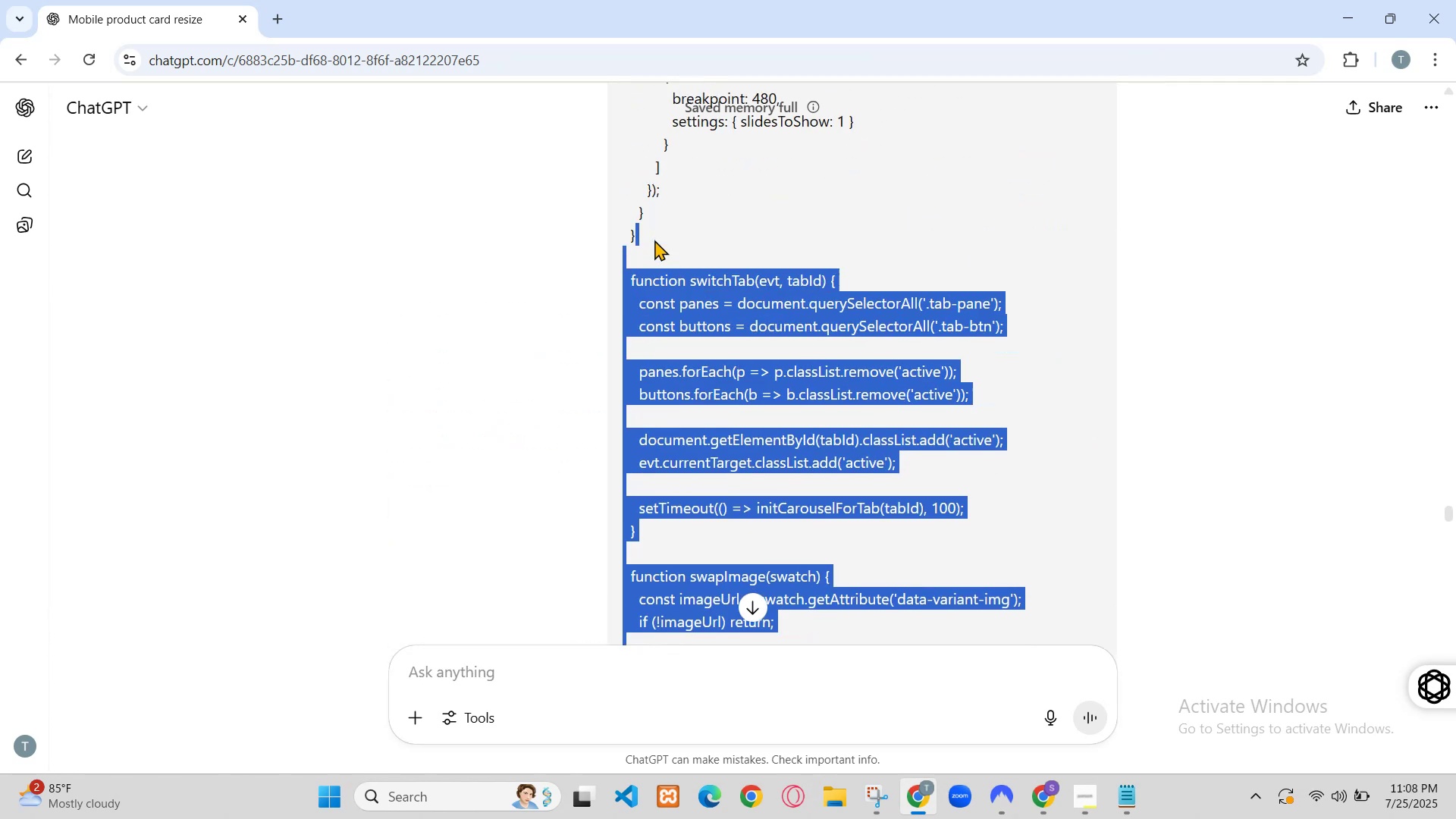 
left_click([234, 5])
 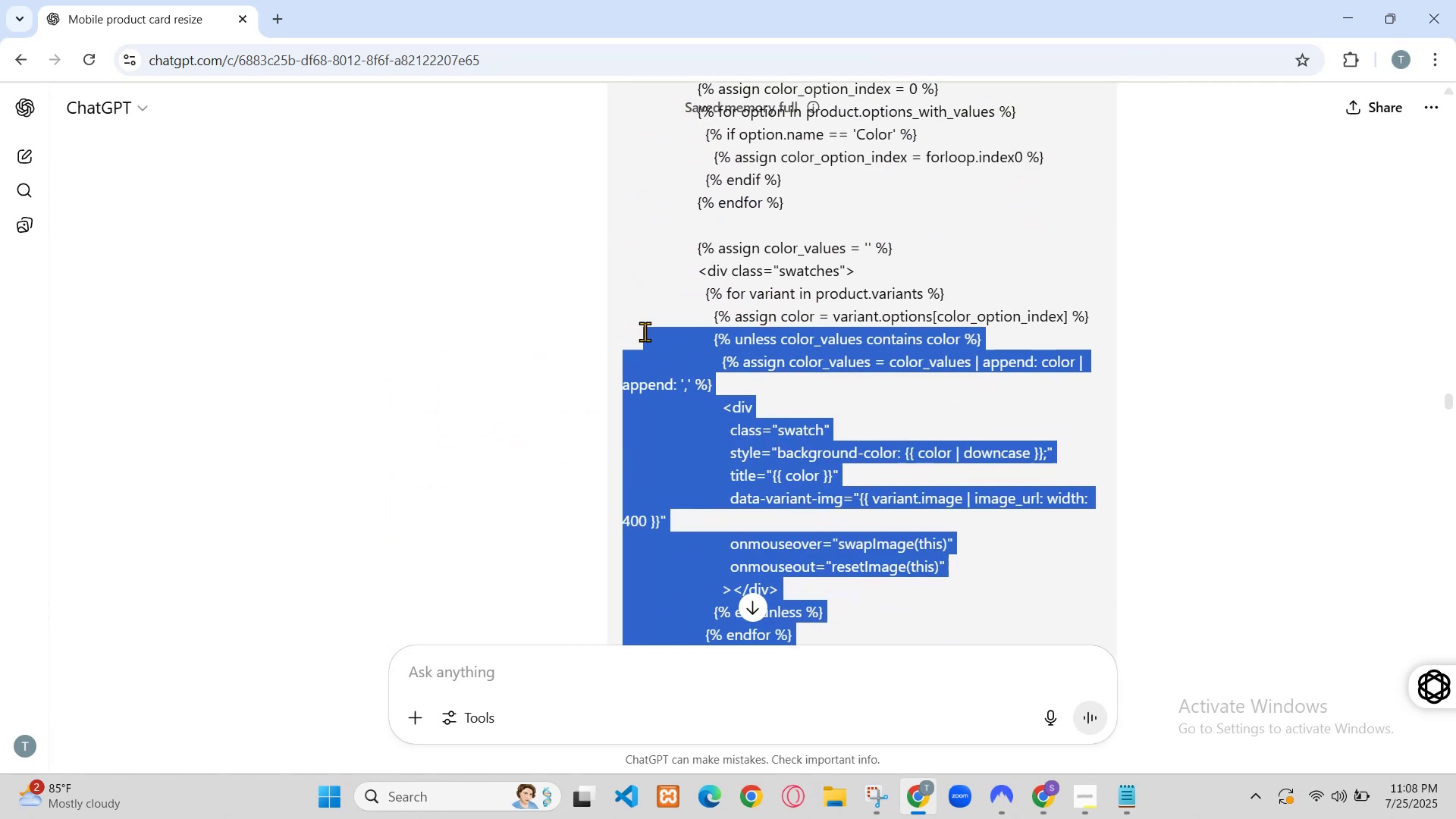 
left_click([265, 20])
 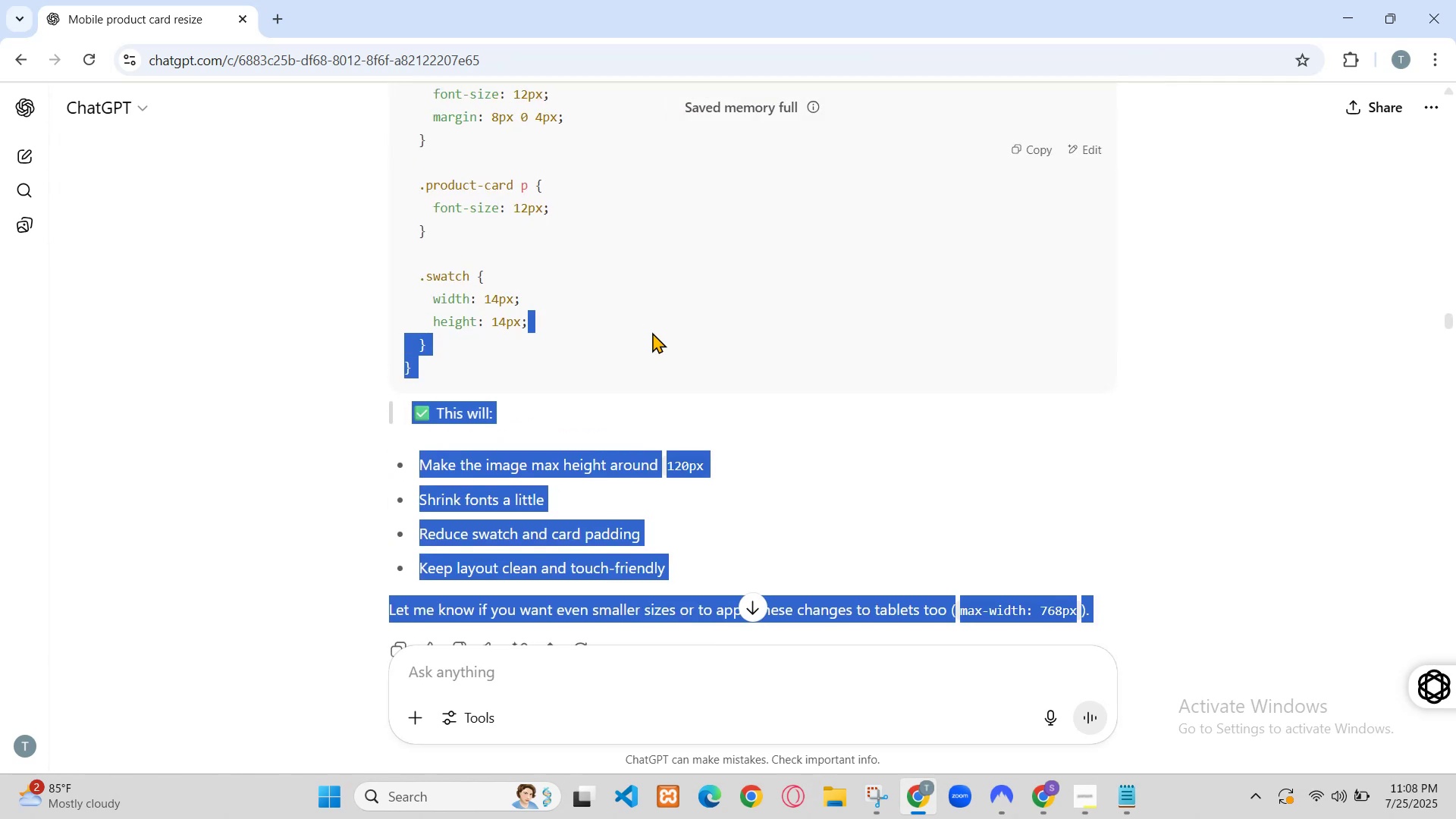 
left_click([235, 9])
 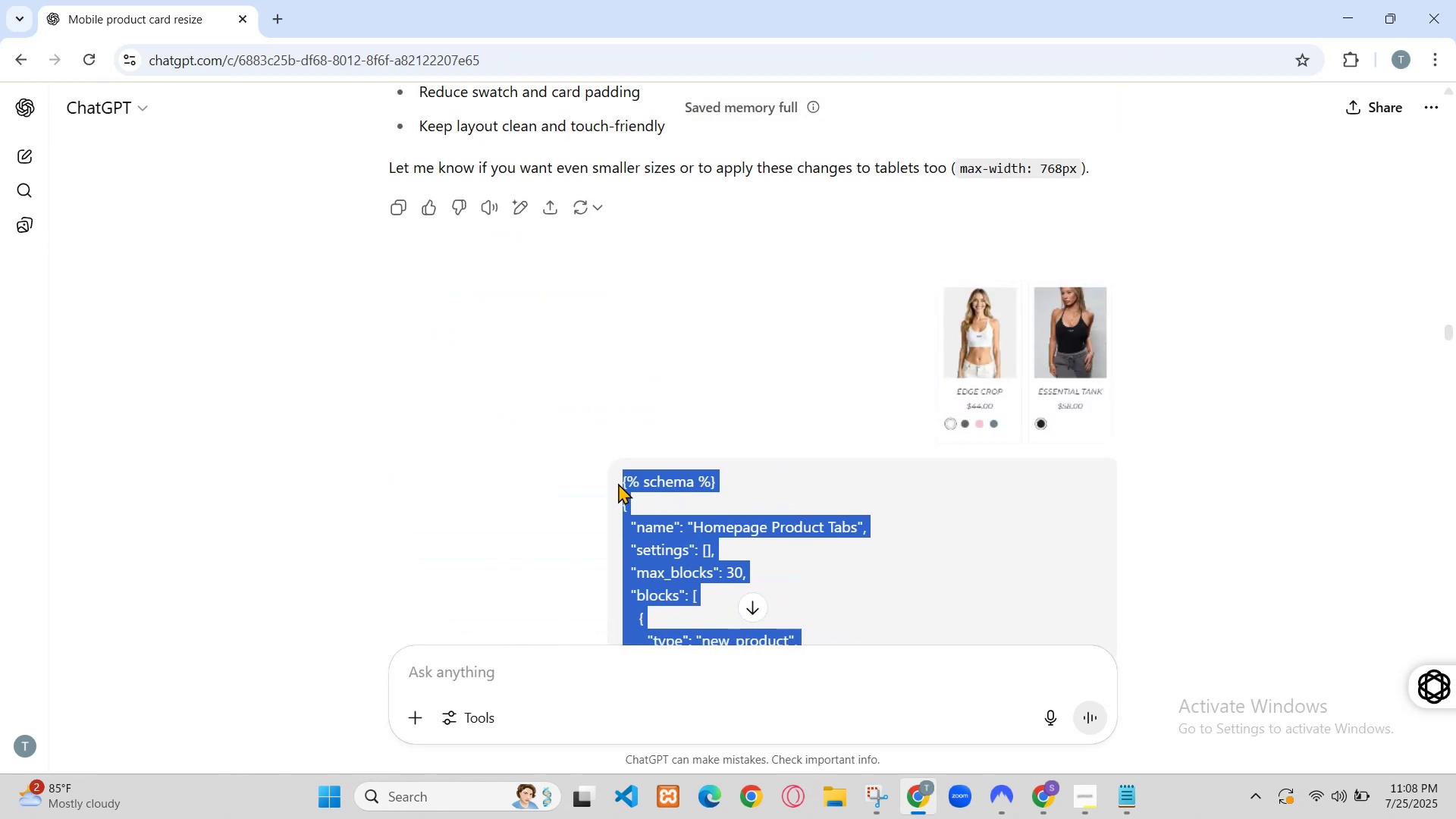 
left_click([208, 108])
 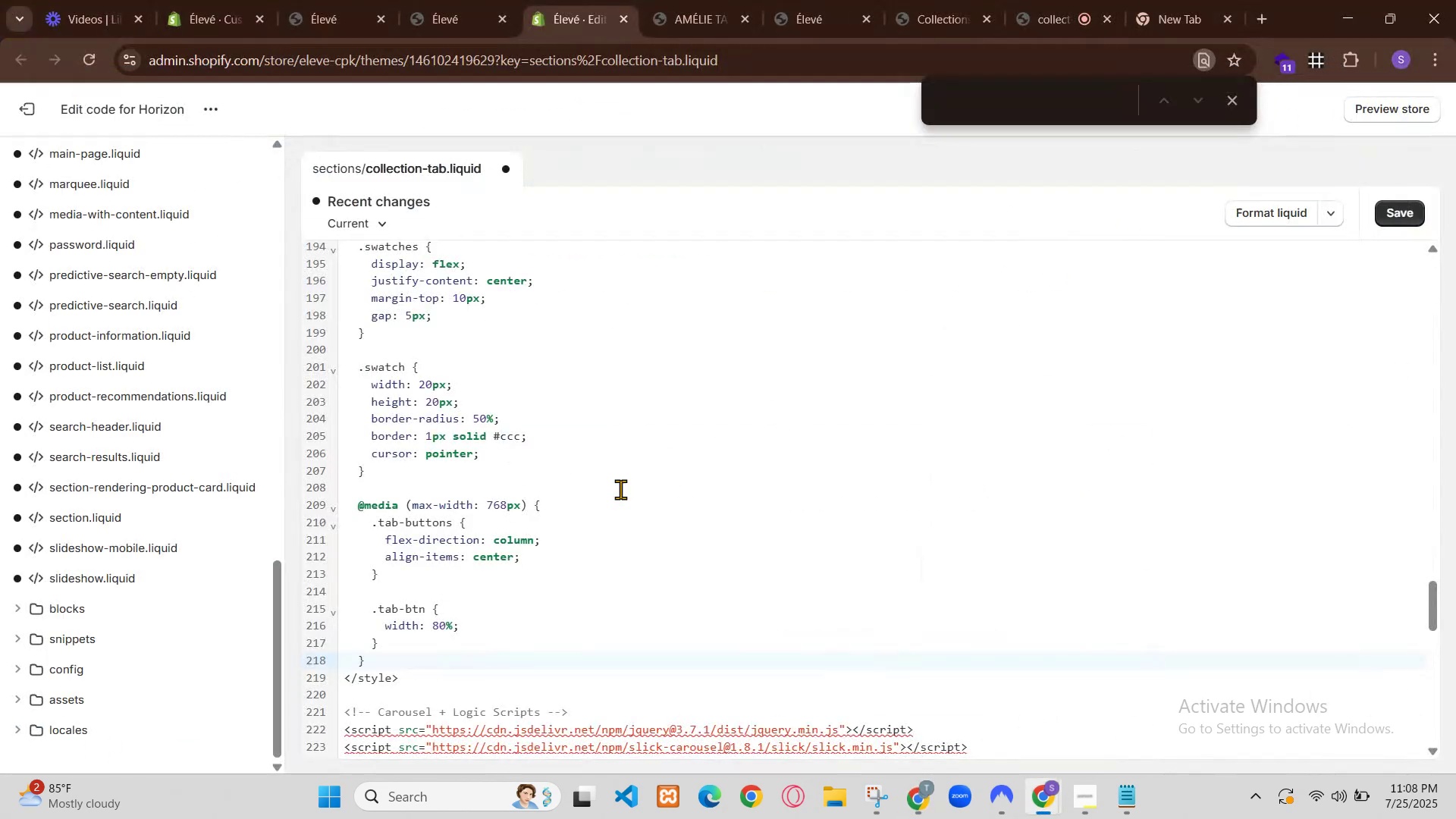 
hold_key(key=ControlLeft, duration=0.68)
left_click([150, 150])
 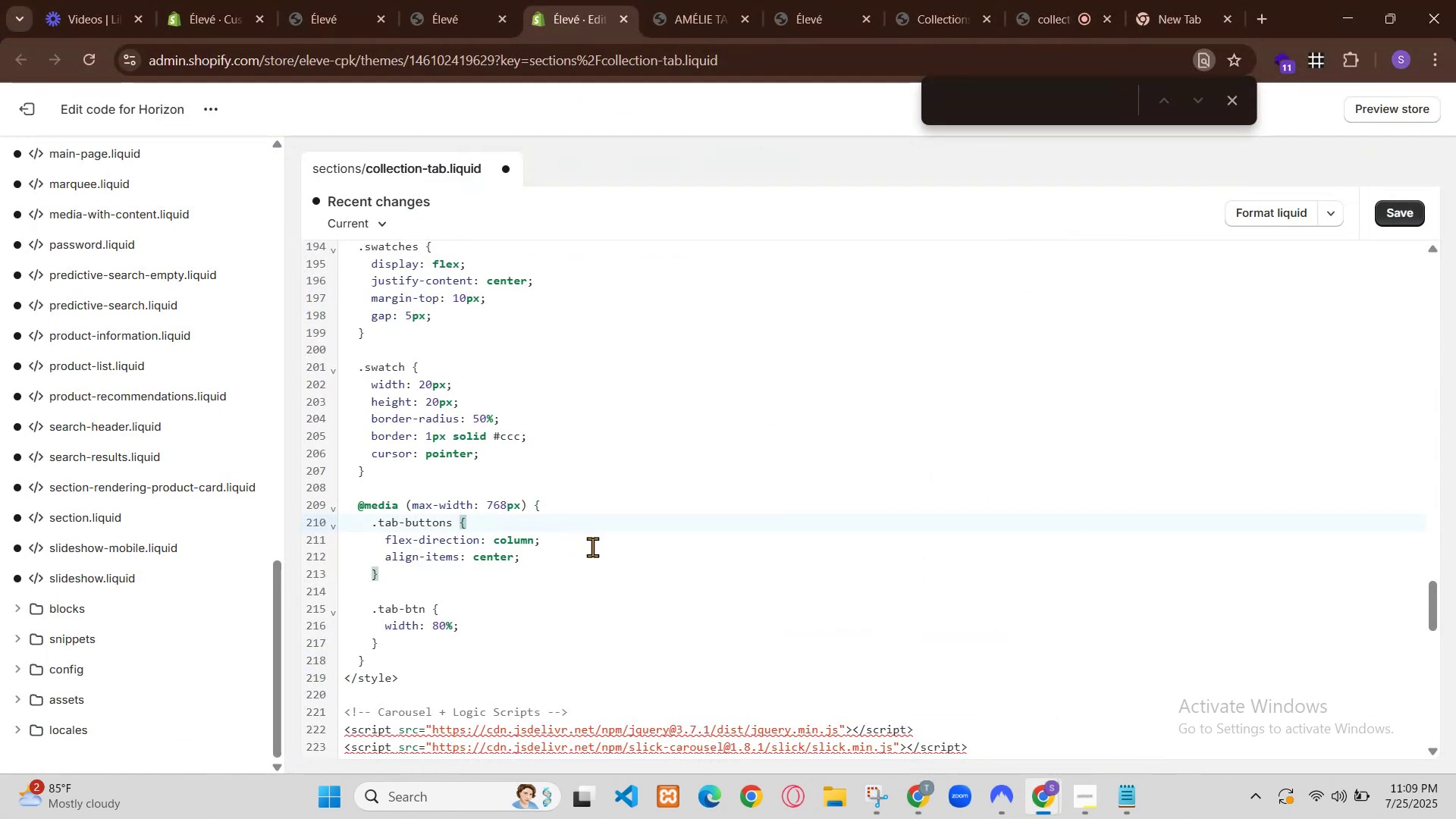 
left_click_drag(start_coordinate=[326, 0], to_coordinate=[222, 1])
 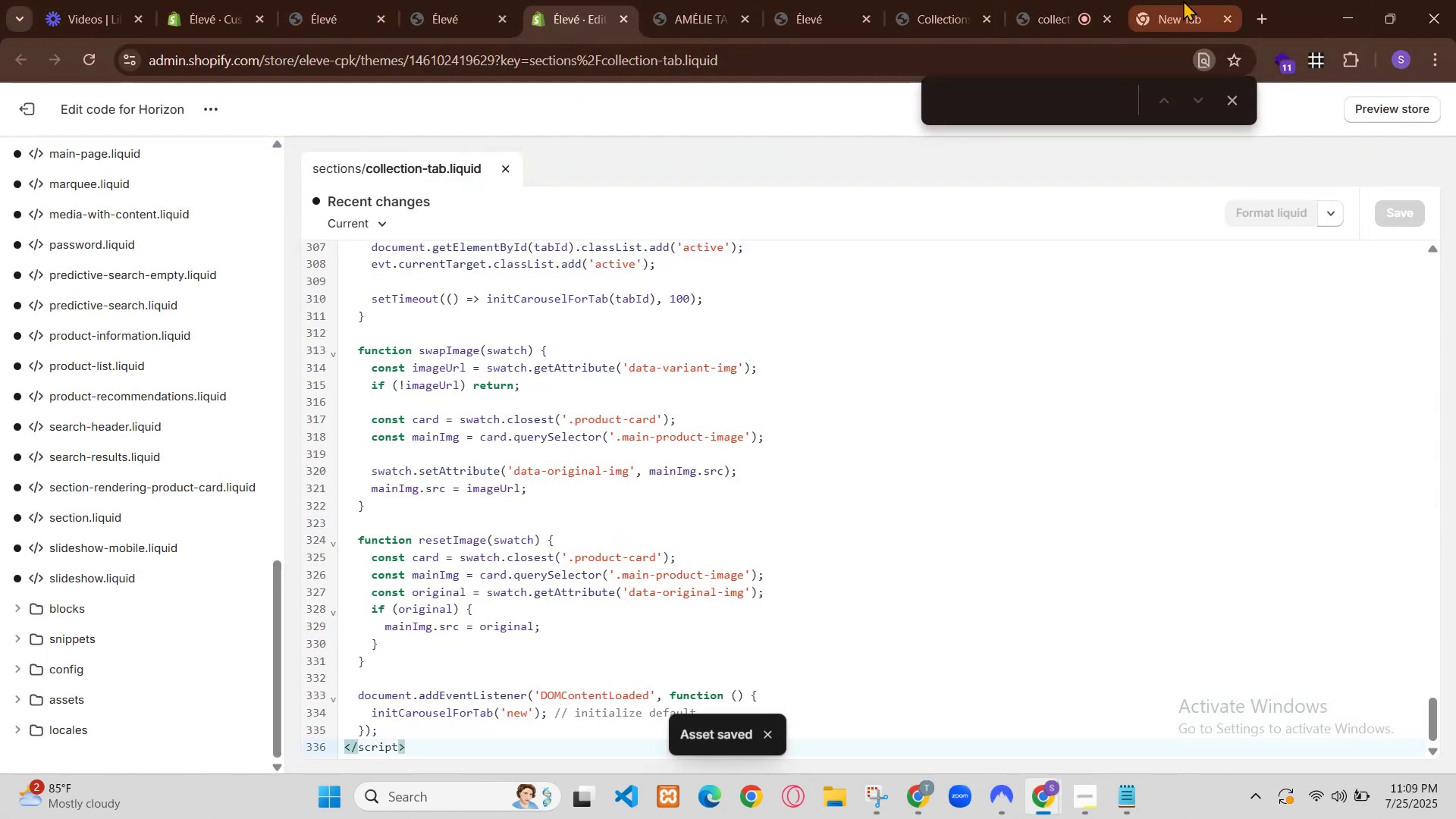 
wait(9.07)
 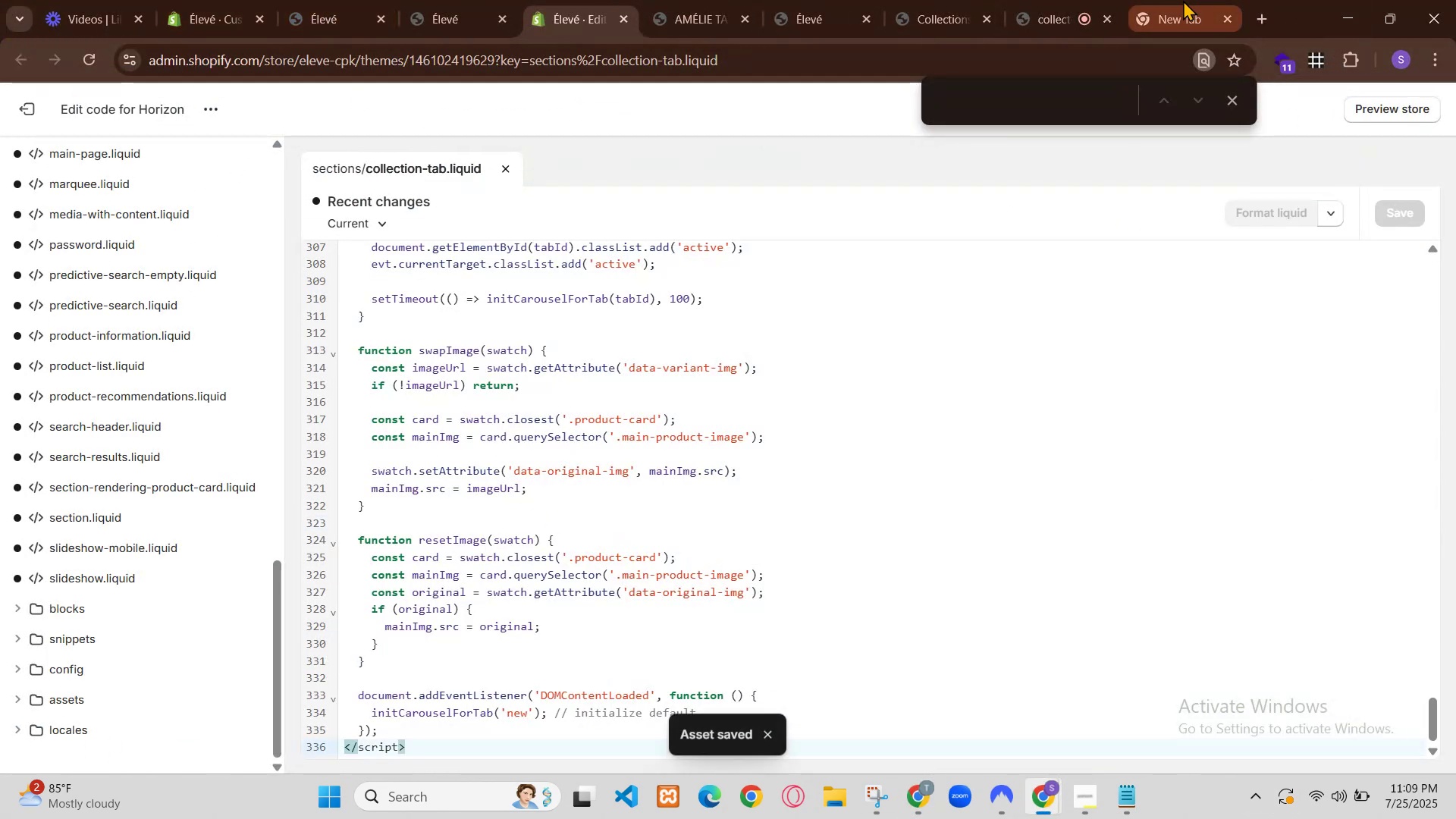 
scroll: coordinate [577, 458], scroll_direction: down, amount: 9.0
 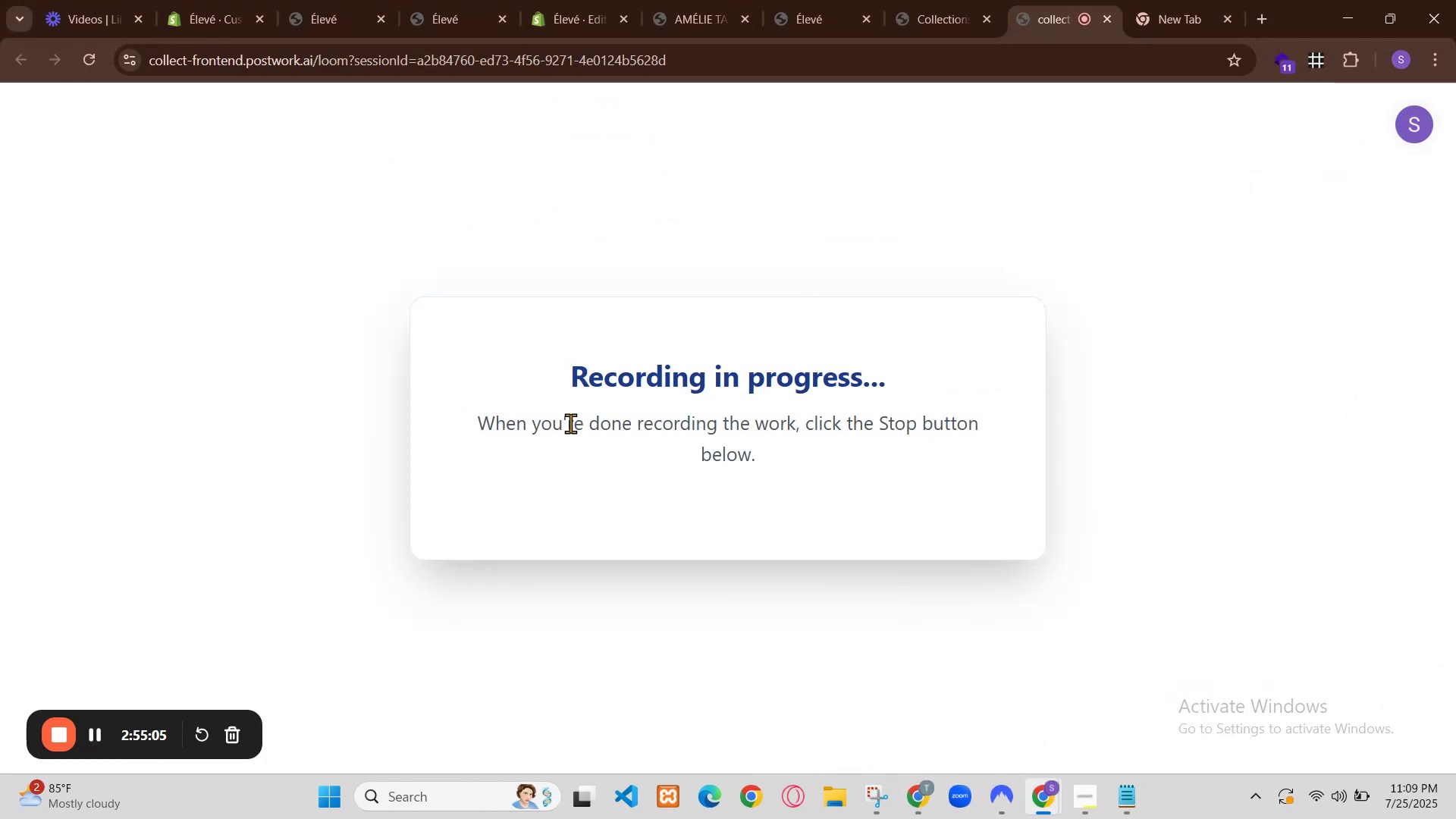 
scroll: coordinate [577, 458], scroll_direction: up, amount: 1.0
 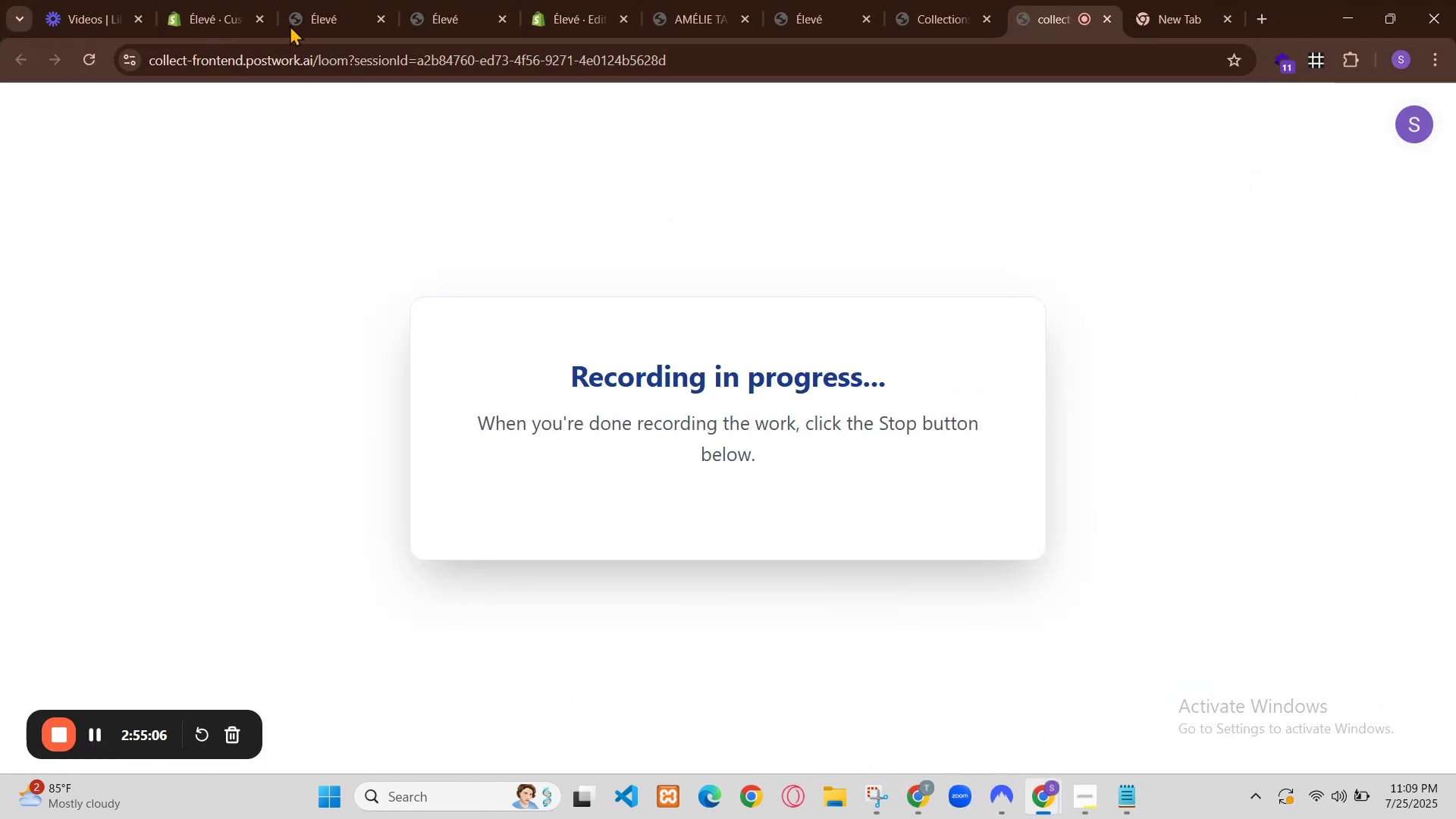 
left_click([1232, 112])
 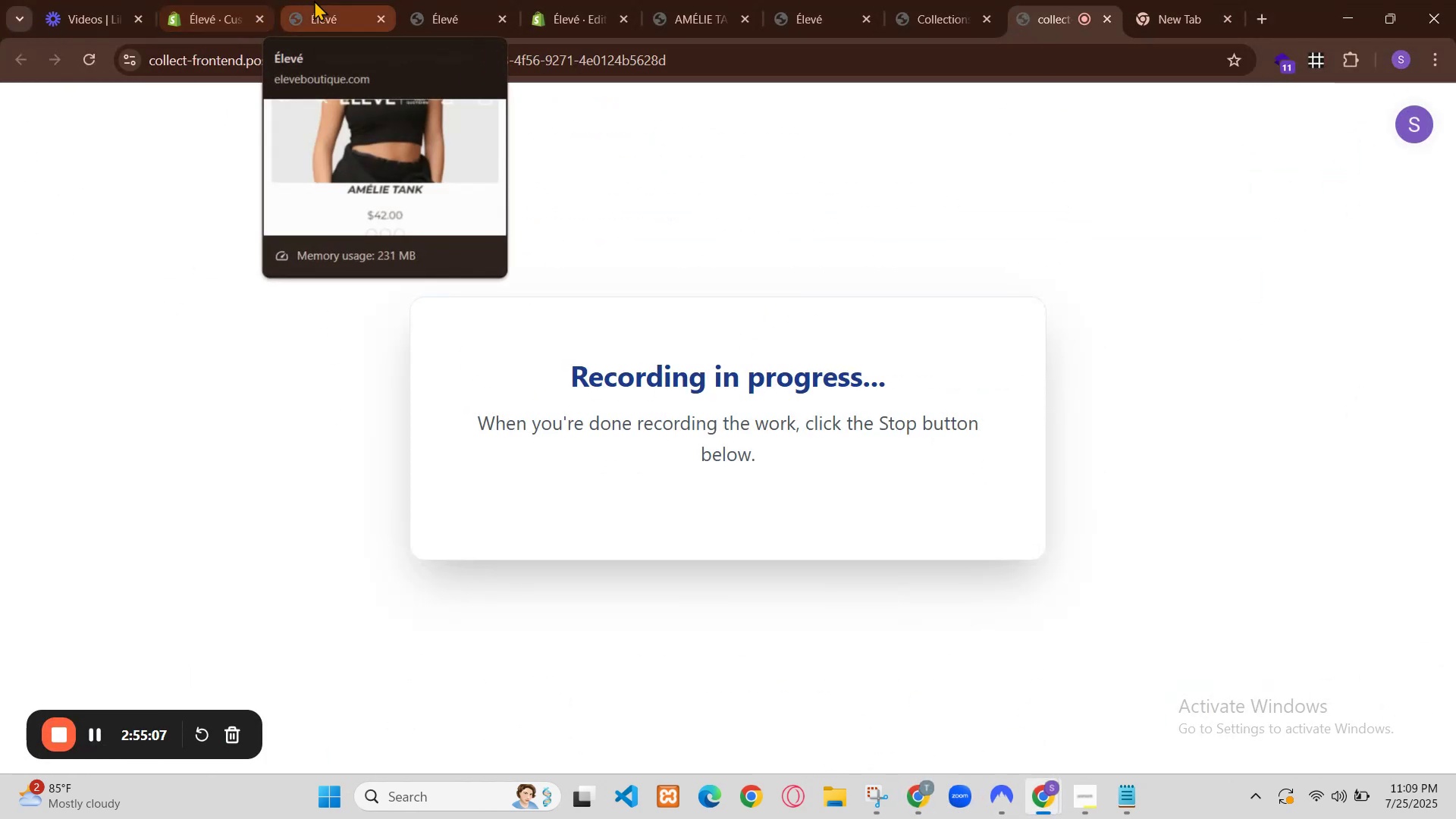 
scroll: coordinate [945, 349], scroll_direction: down, amount: 13.0
 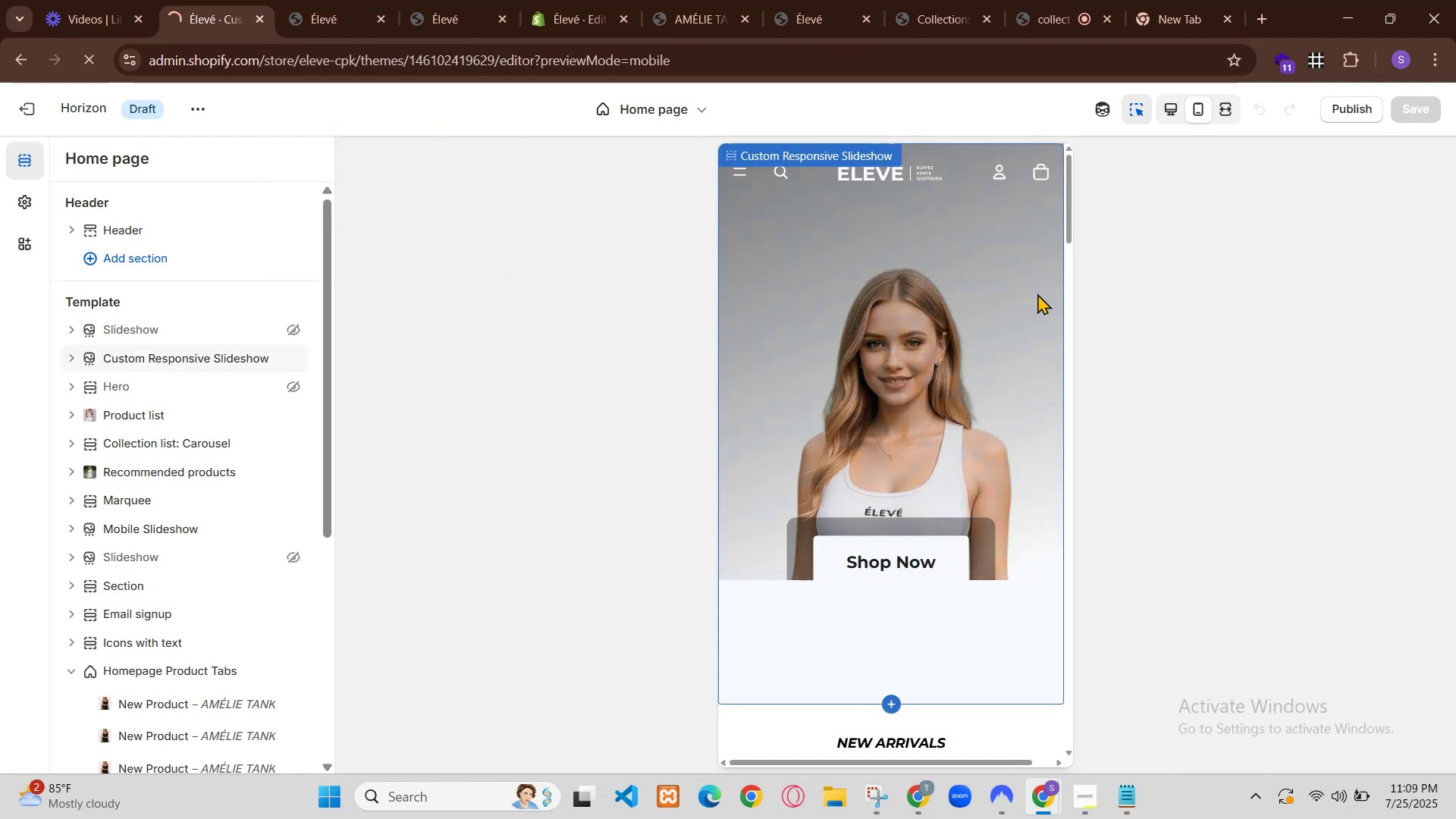 
scroll: coordinate [945, 349], scroll_direction: up, amount: 1.0
 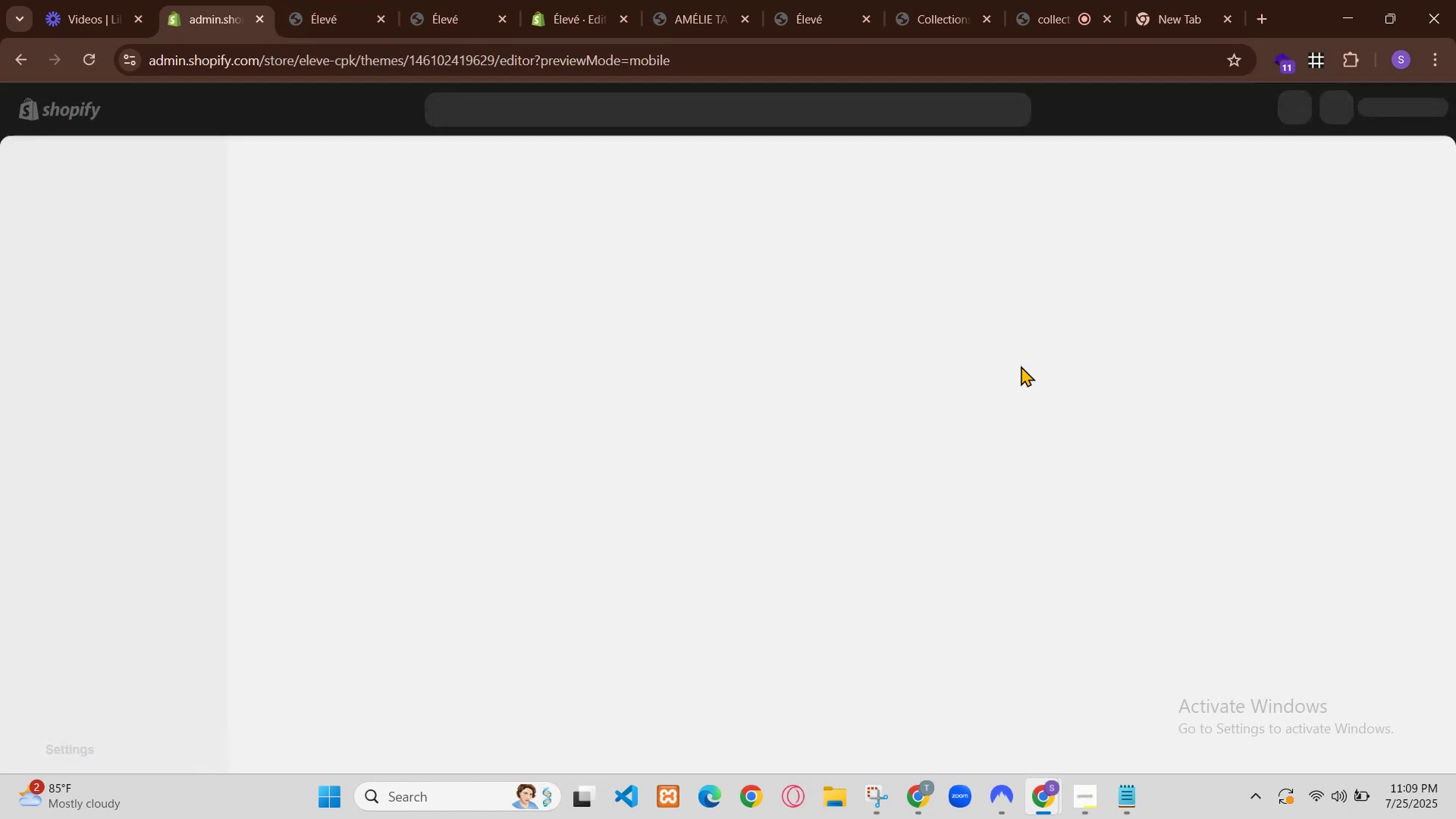 
left_click_drag(start_coordinate=[984, 448], to_coordinate=[743, 448])
 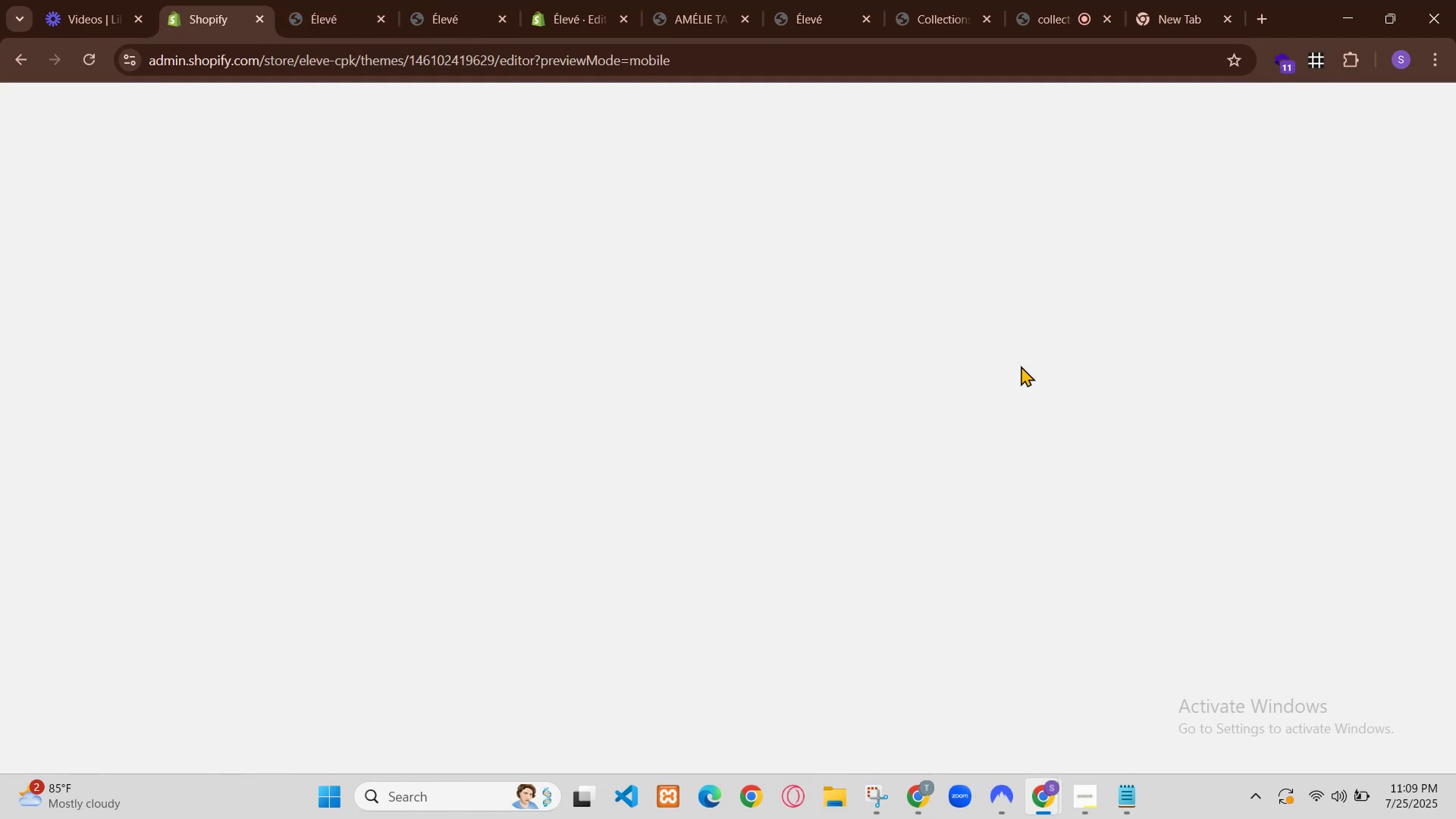 
left_click_drag(start_coordinate=[968, 456], to_coordinate=[687, 456])
 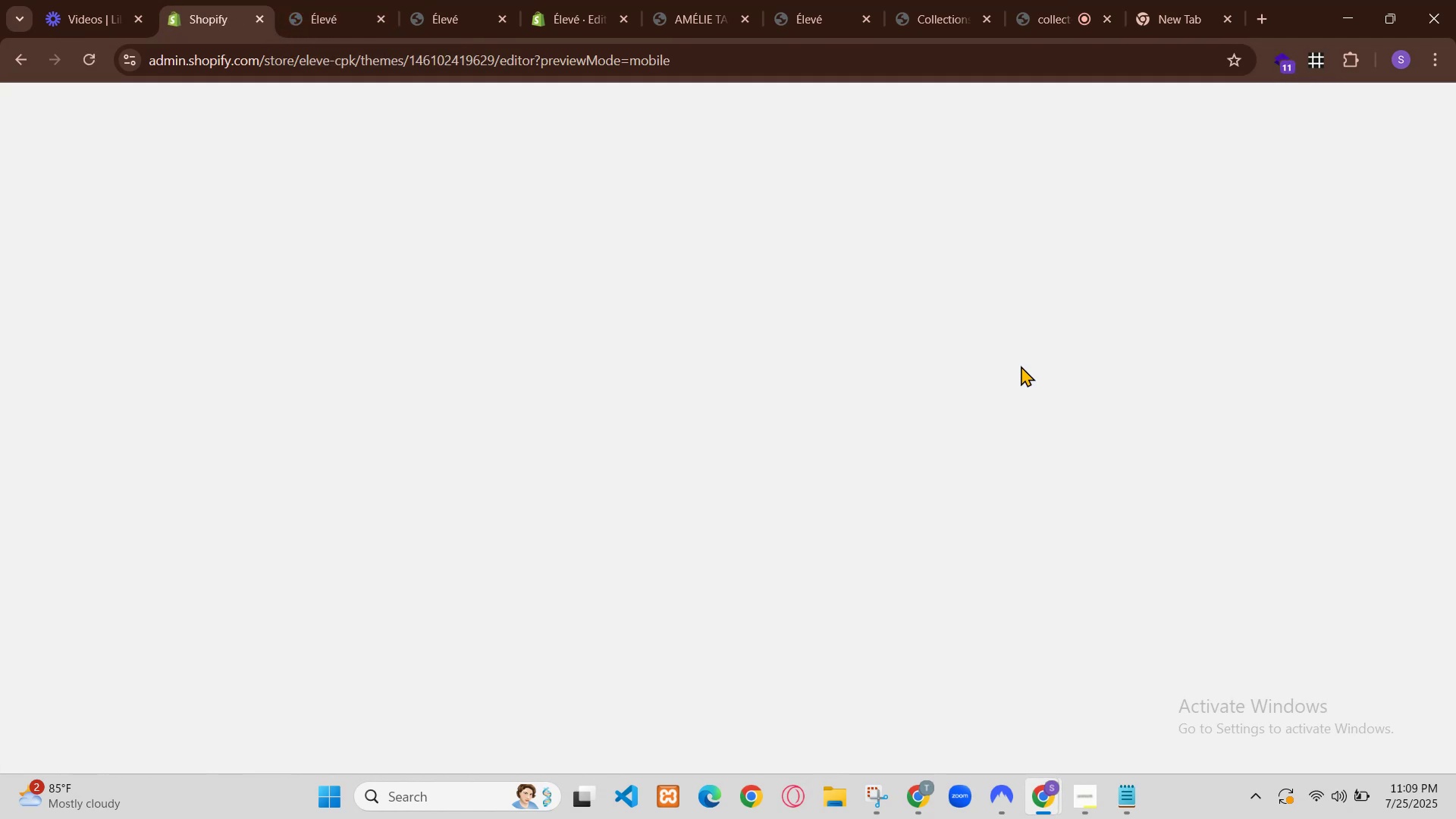 
left_click_drag(start_coordinate=[894, 451], to_coordinate=[567, 470])
 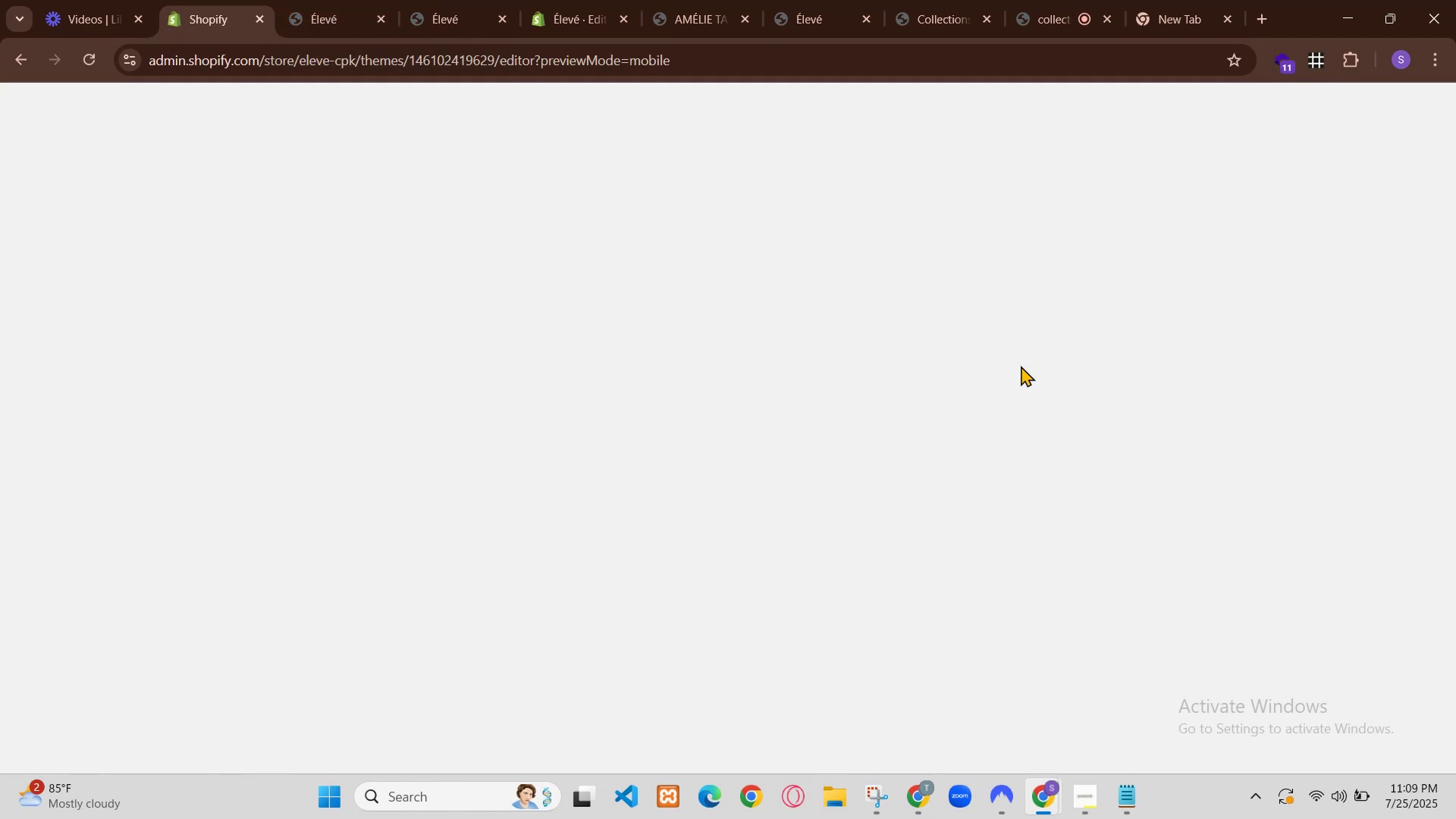 
left_click_drag(start_coordinate=[942, 483], to_coordinate=[657, 490])
 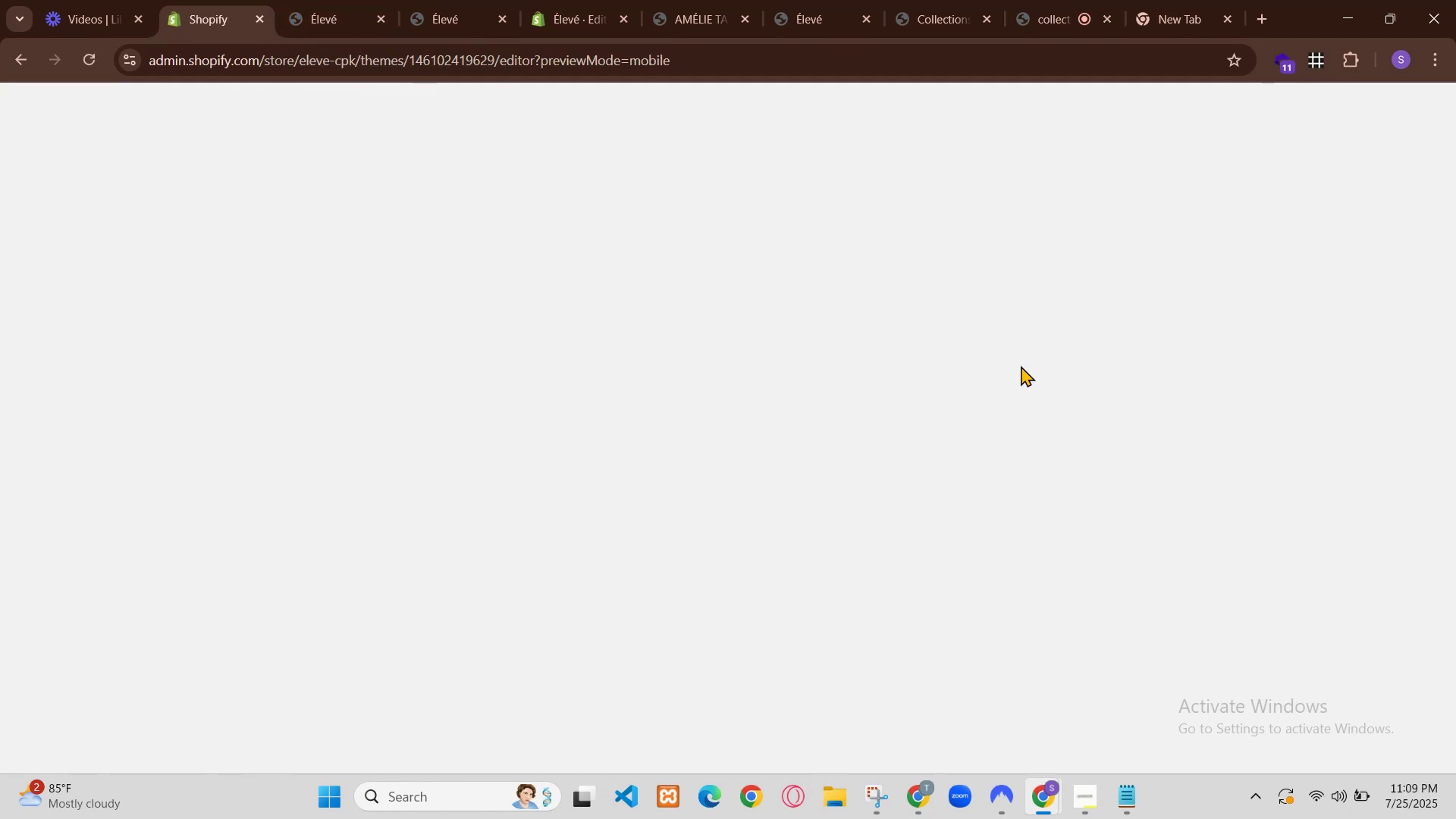 
left_click_drag(start_coordinate=[918, 490], to_coordinate=[436, 491])
 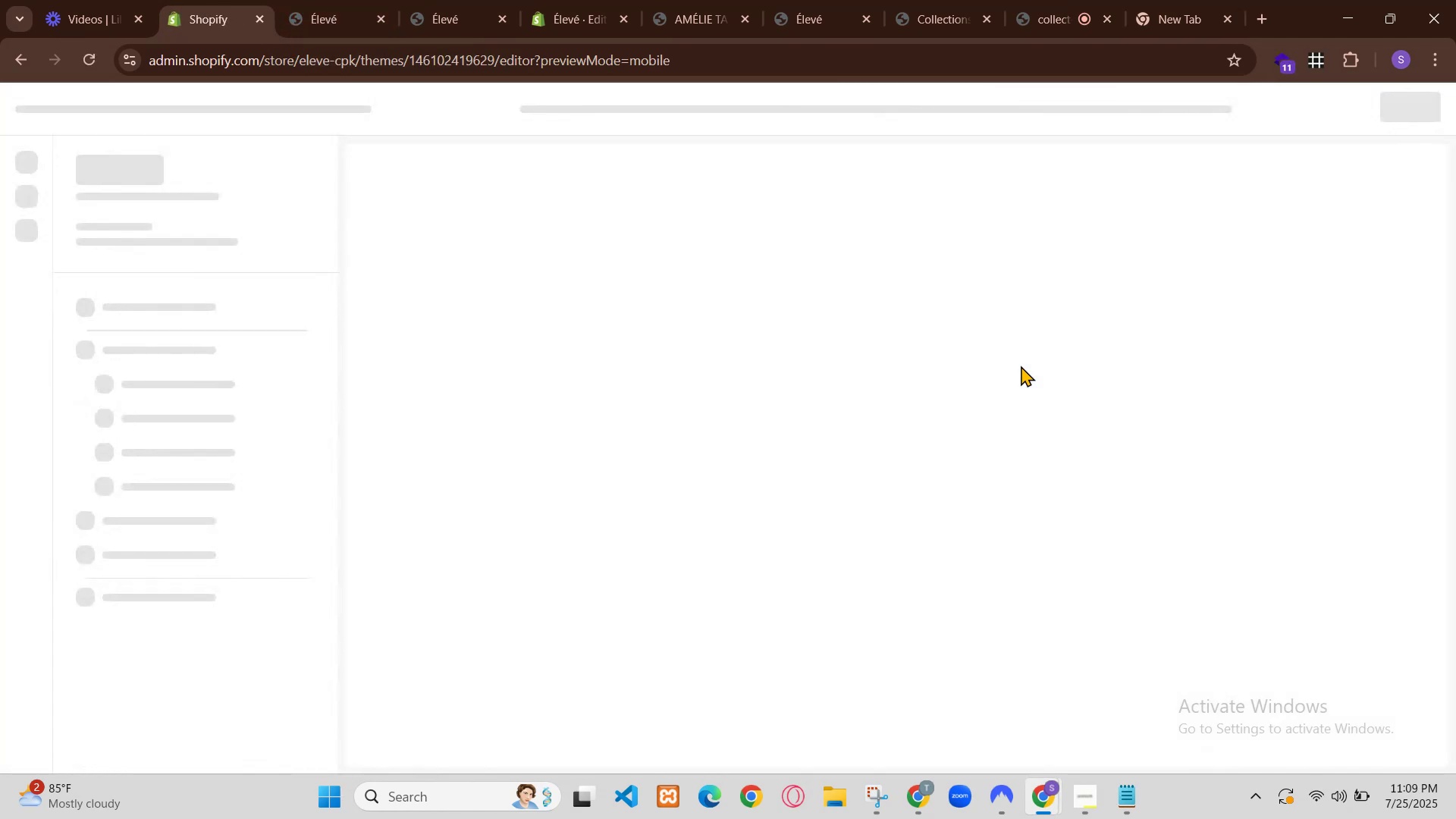 
right_click([987, 392])
 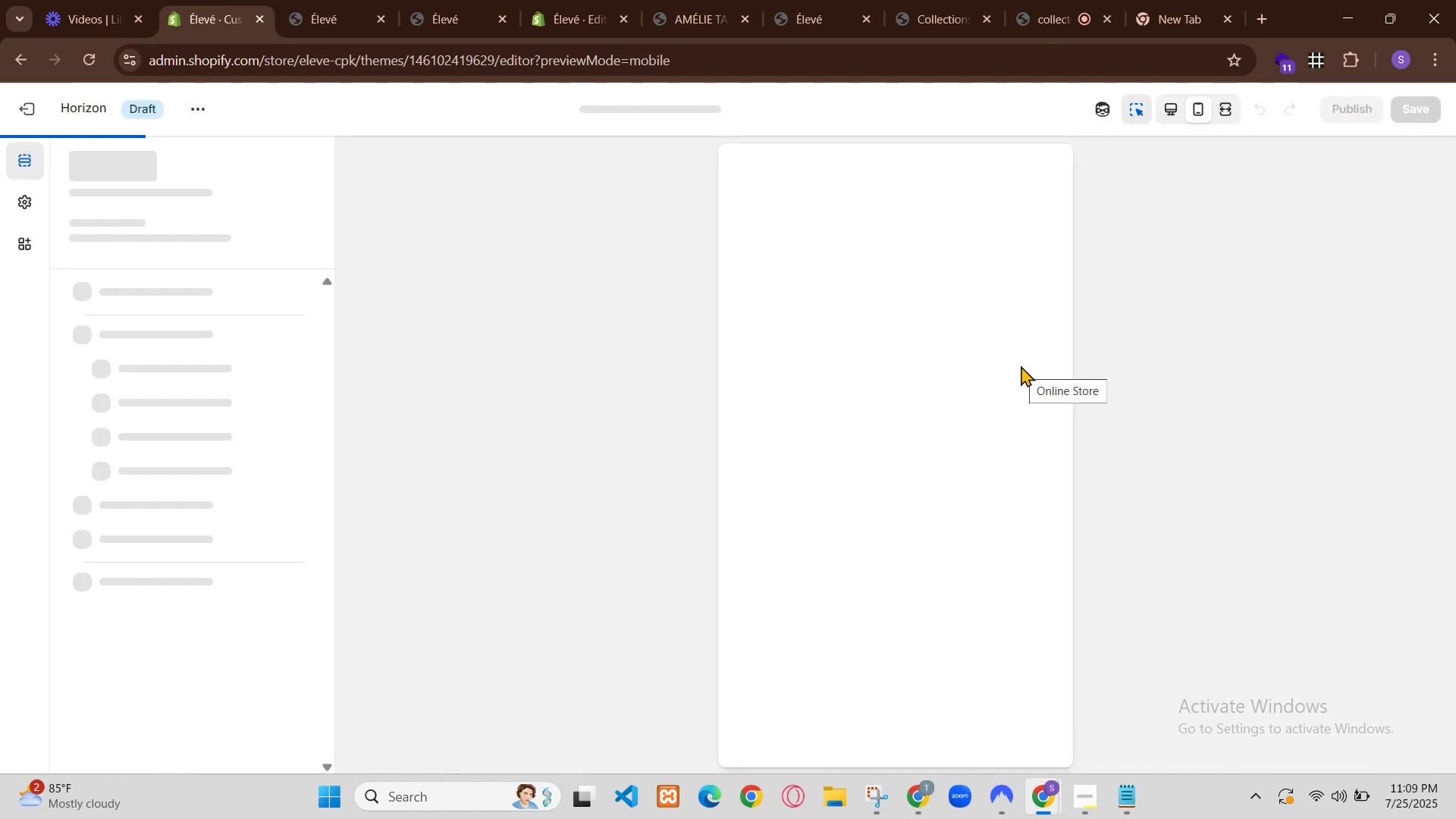 
left_click([576, 475])
 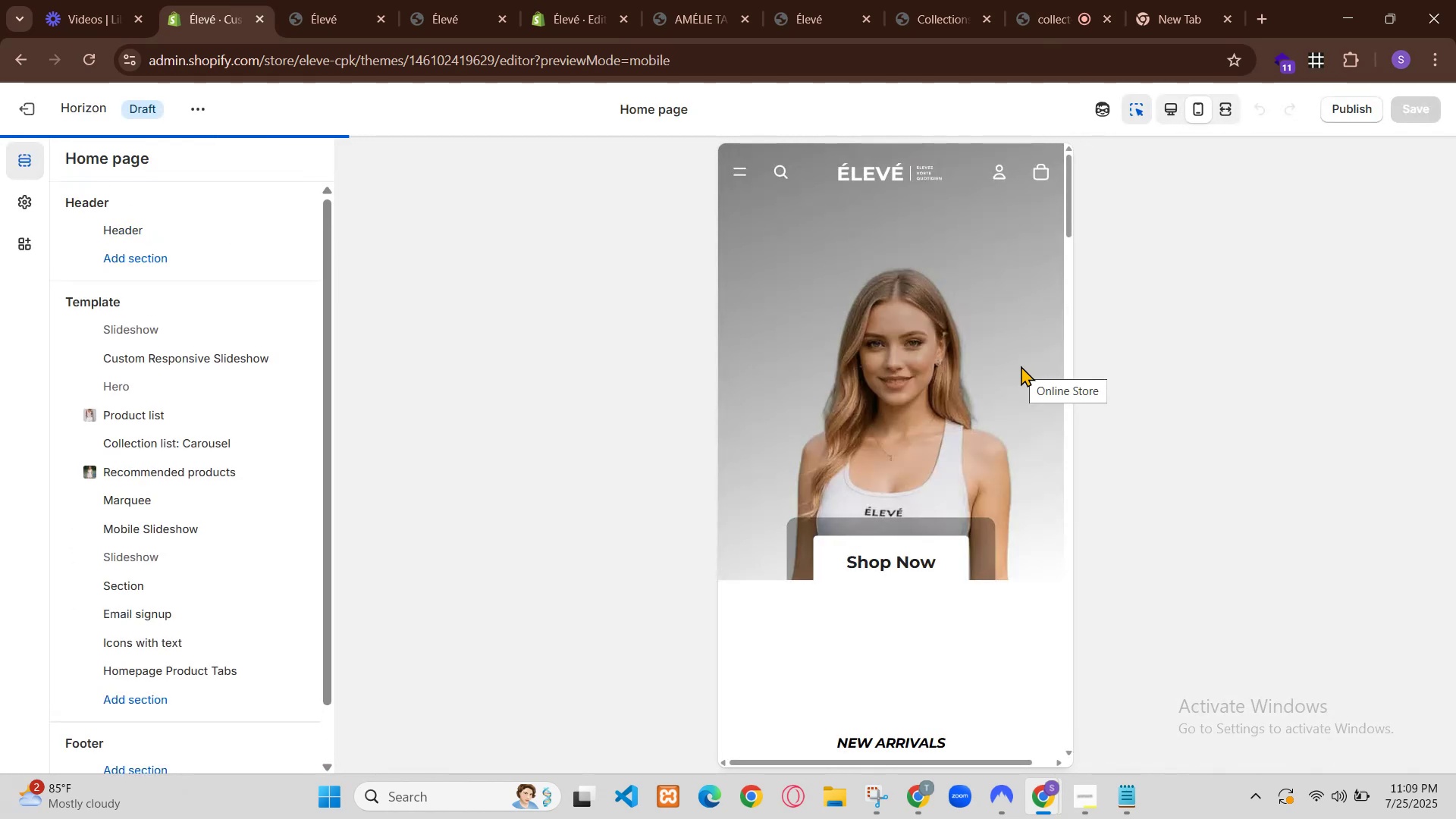 
scroll: coordinate [814, 491], scroll_direction: up, amount: 1.0
 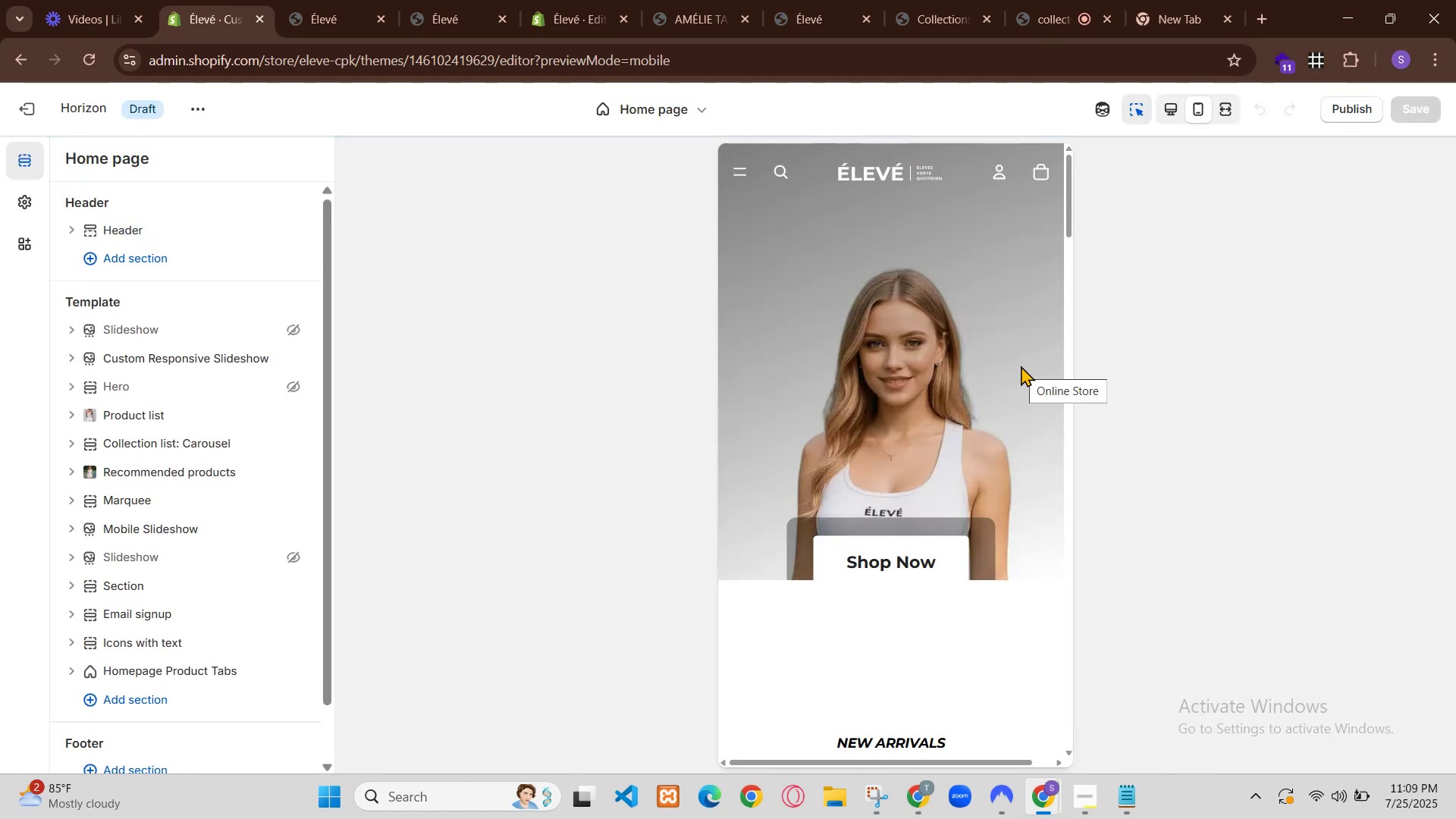 
left_click([431, 0])
 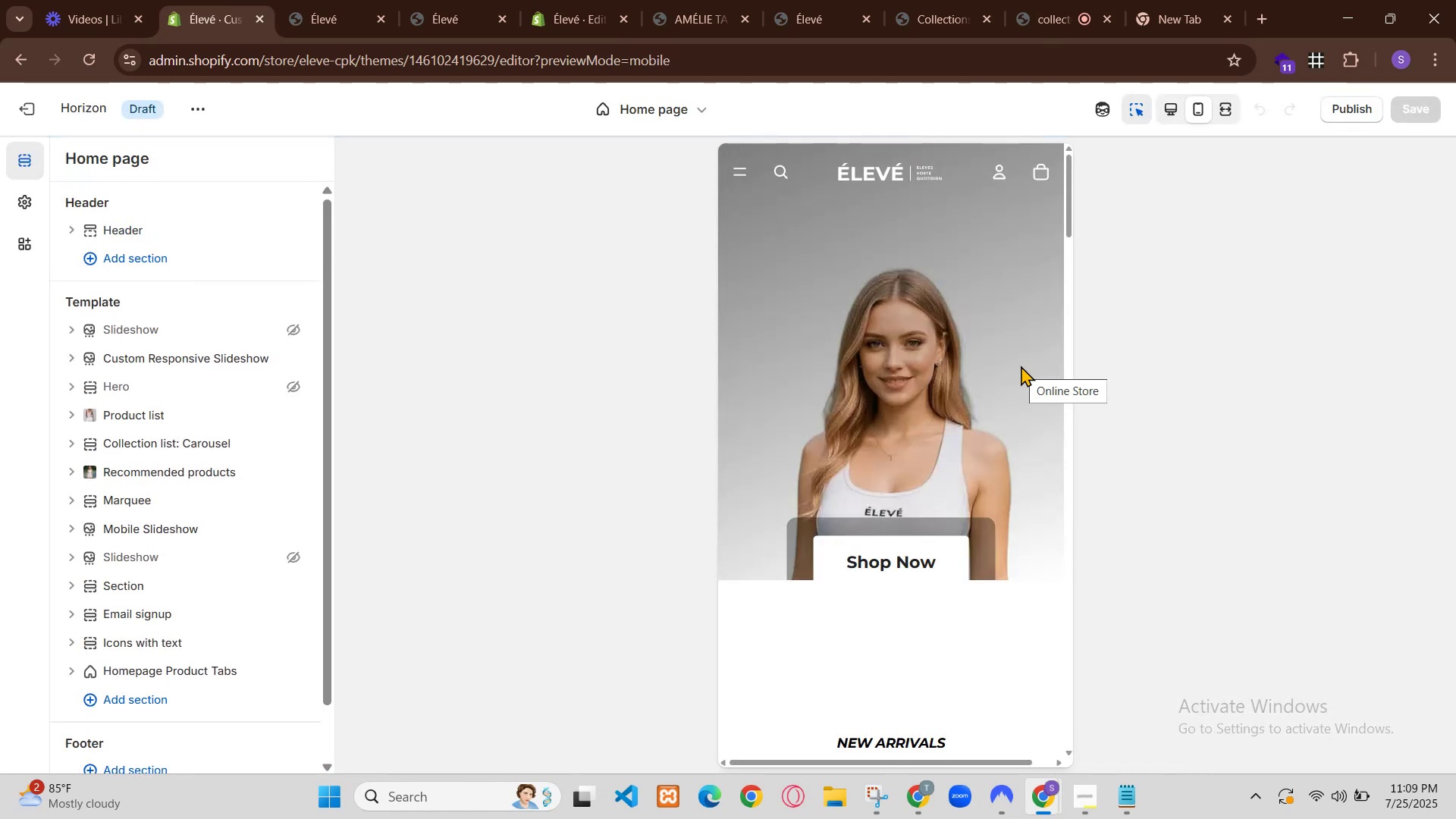 
key(Control+R)
 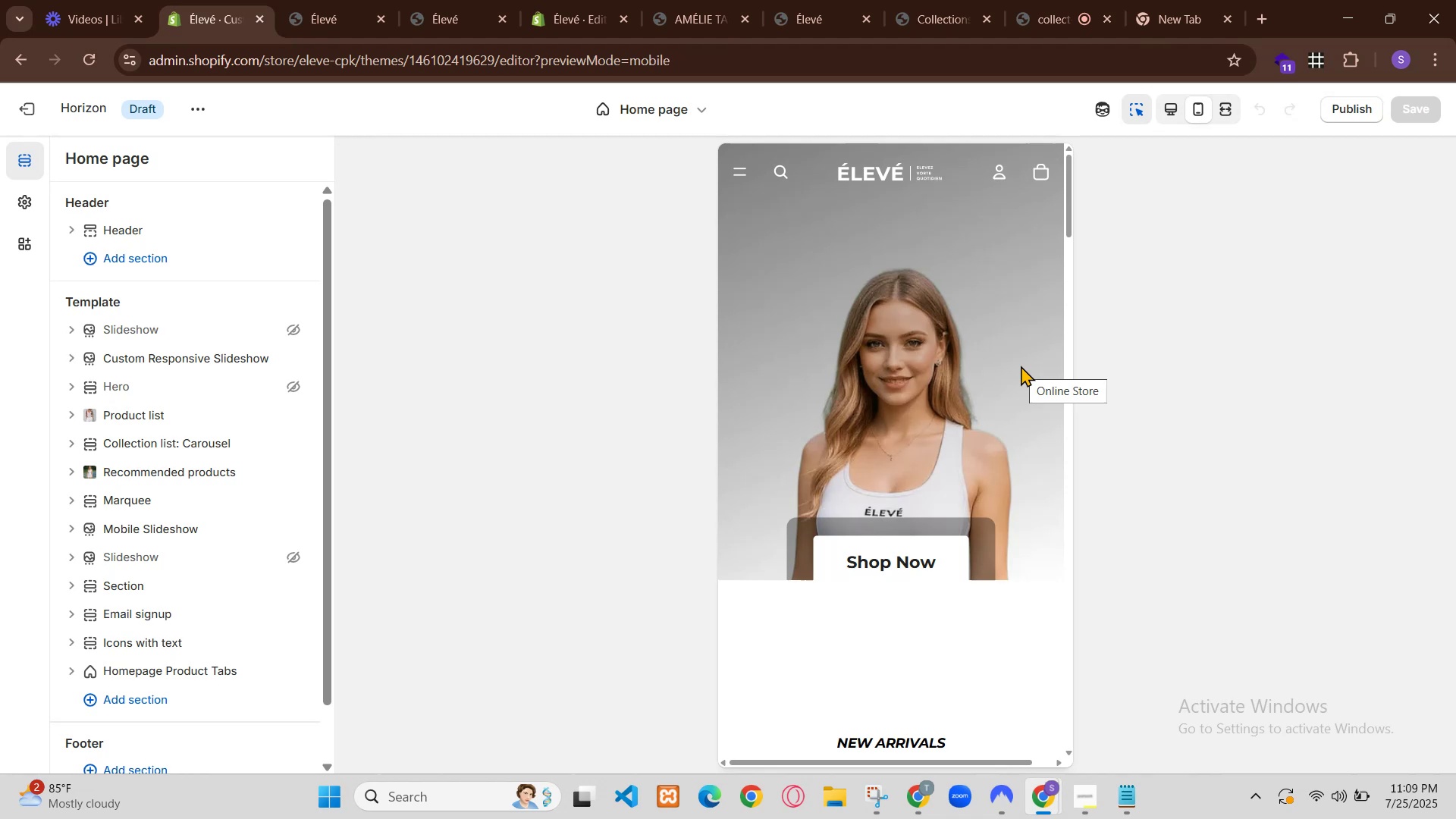 
left_click_drag(start_coordinate=[762, 398], to_coordinate=[730, 242])
 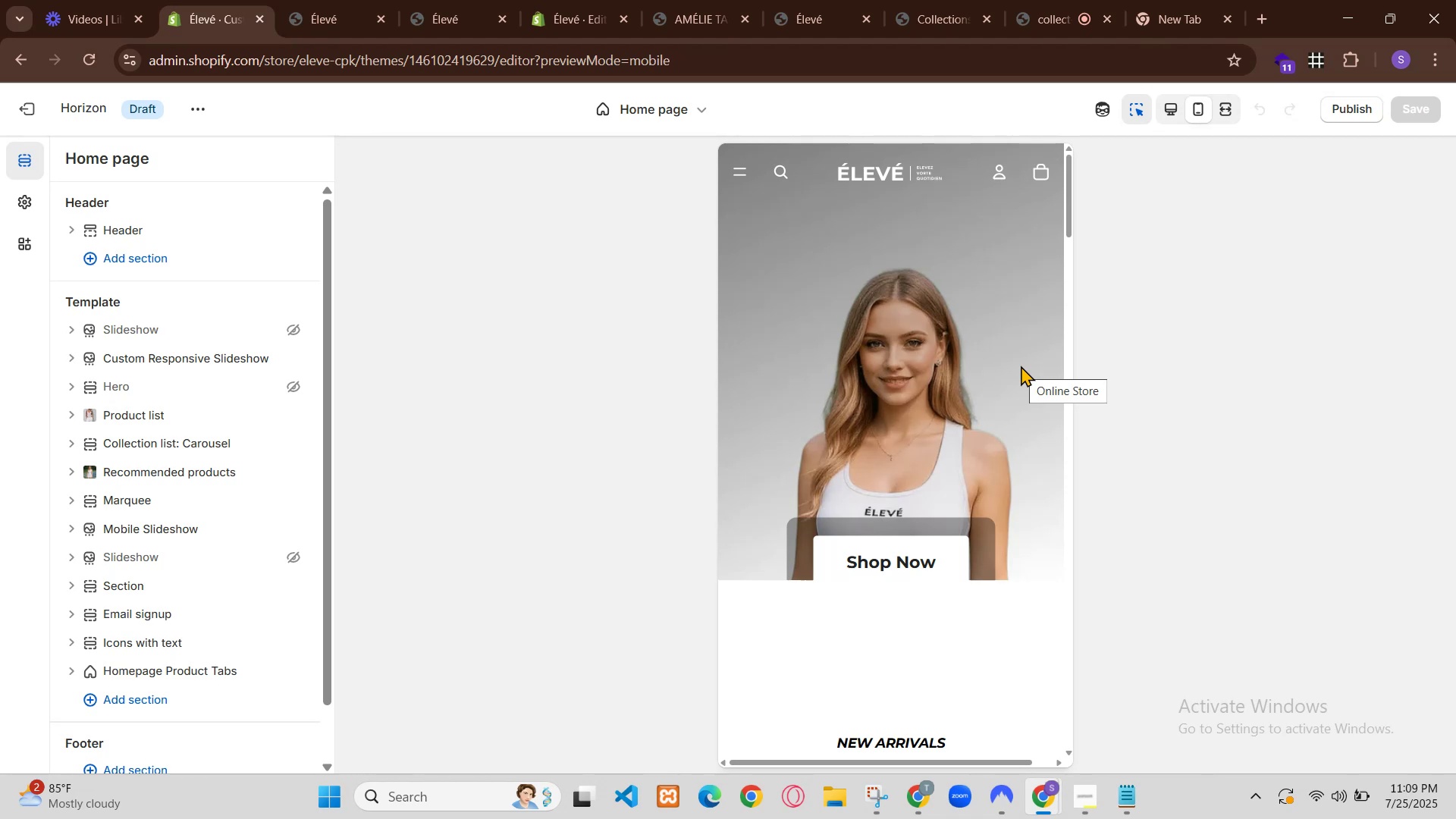 
left_click_drag(start_coordinate=[750, 394], to_coordinate=[719, 180])
 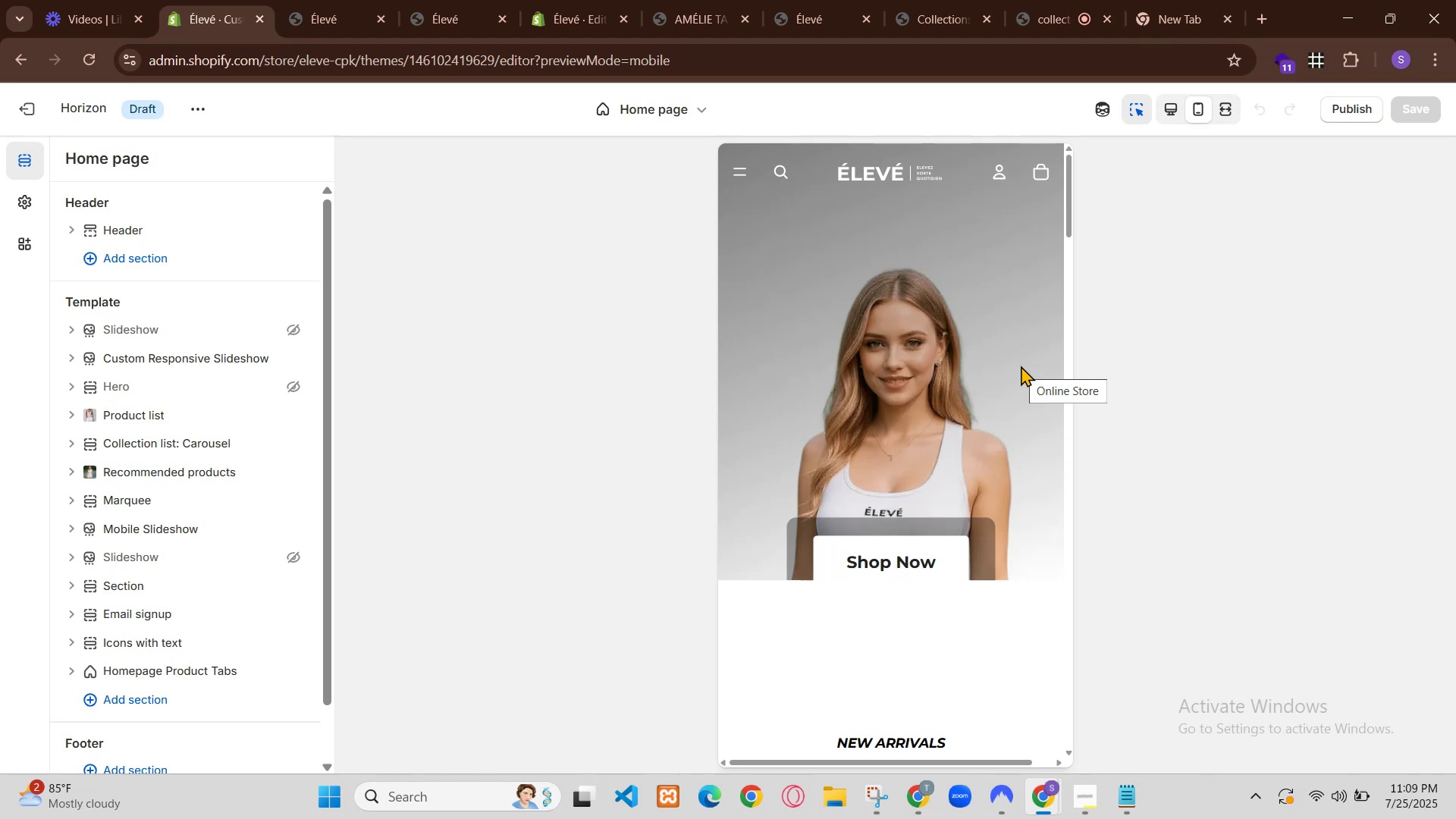 
scroll: coordinate [742, 340], scroll_direction: down, amount: 11.0
 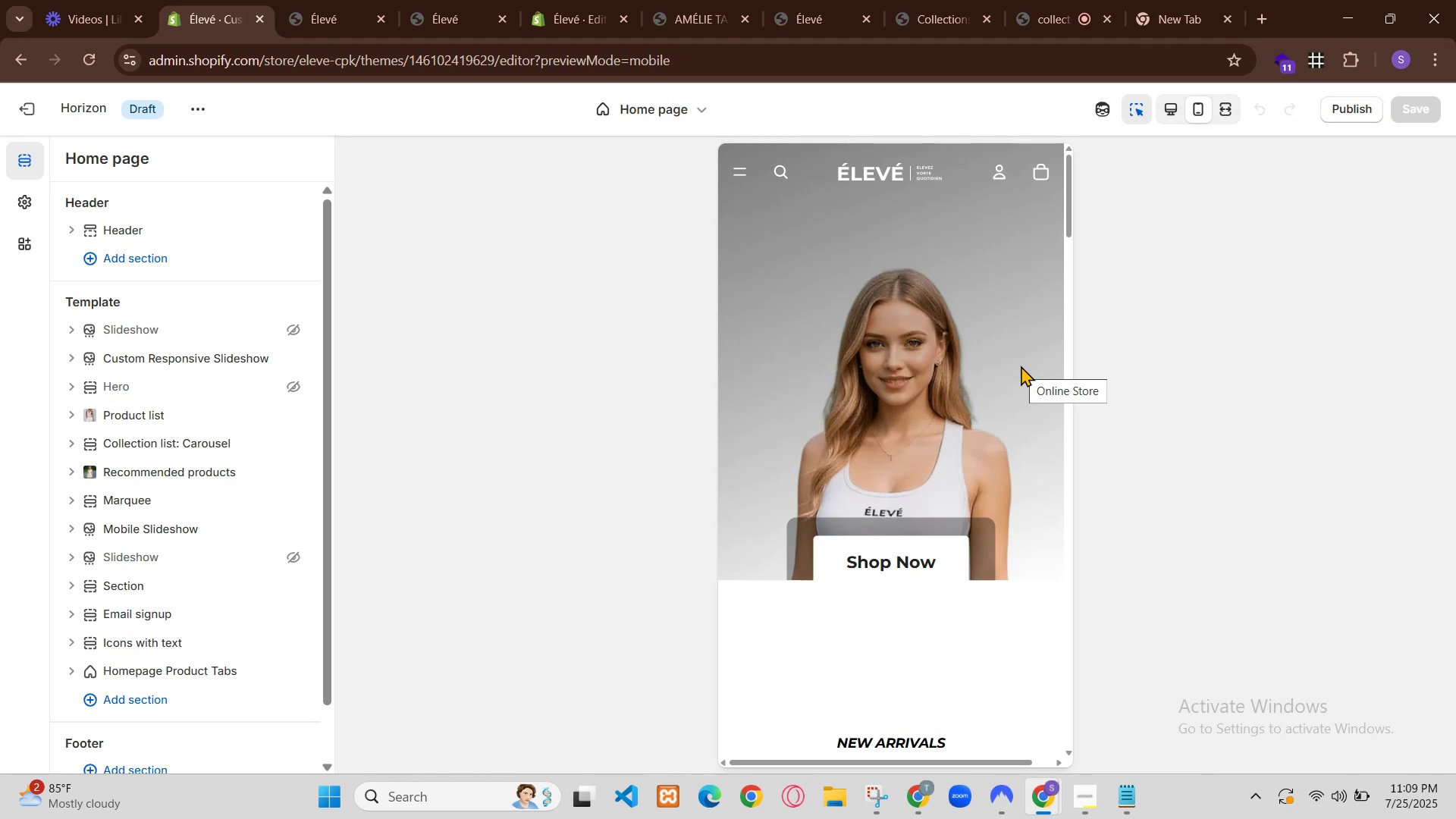 
left_click_drag(start_coordinate=[765, 316], to_coordinate=[617, 319])
 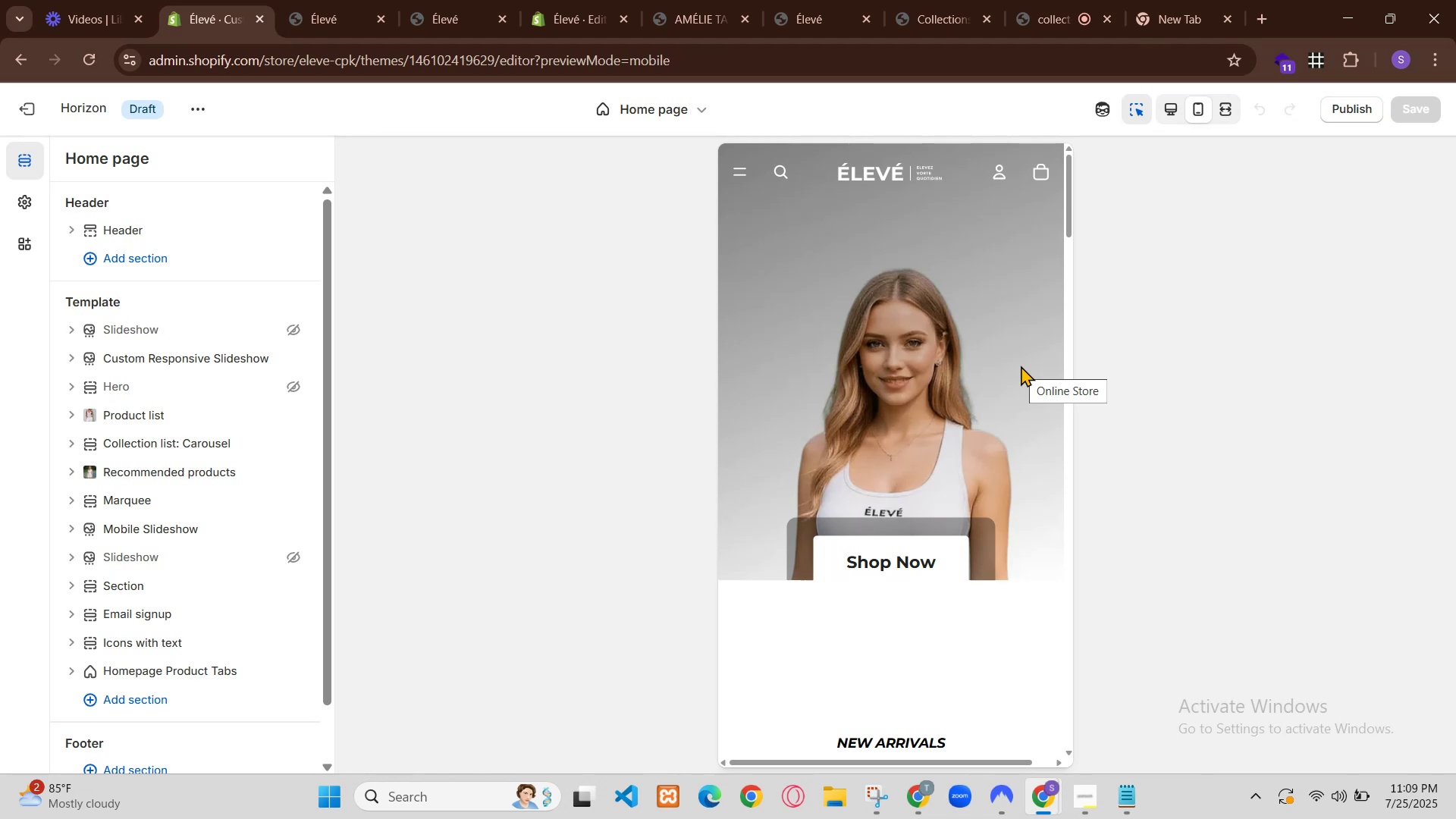 
left_click_drag(start_coordinate=[730, 297], to_coordinate=[679, 301])
 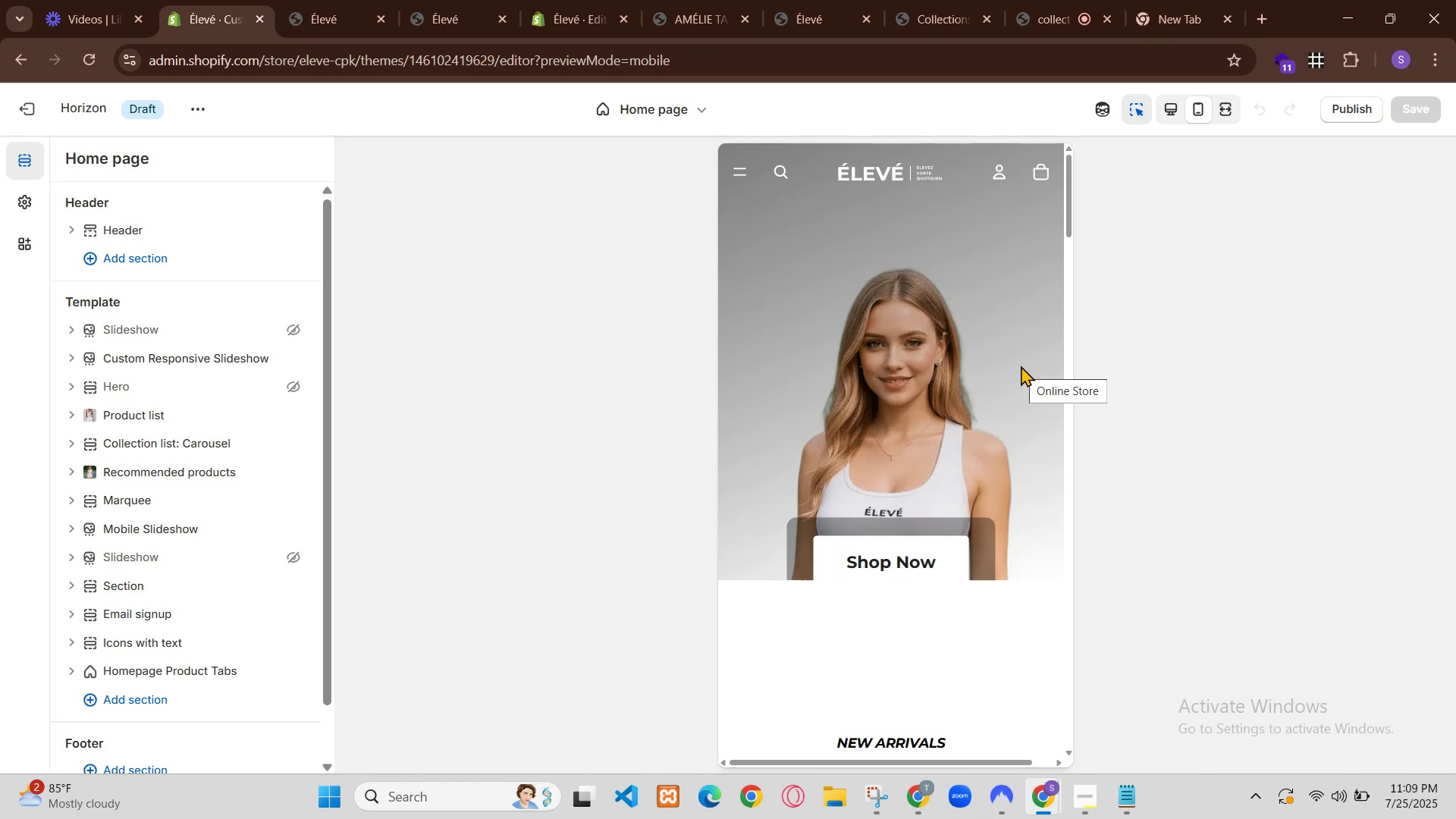 
left_click_drag(start_coordinate=[759, 259], to_coordinate=[705, 260])
 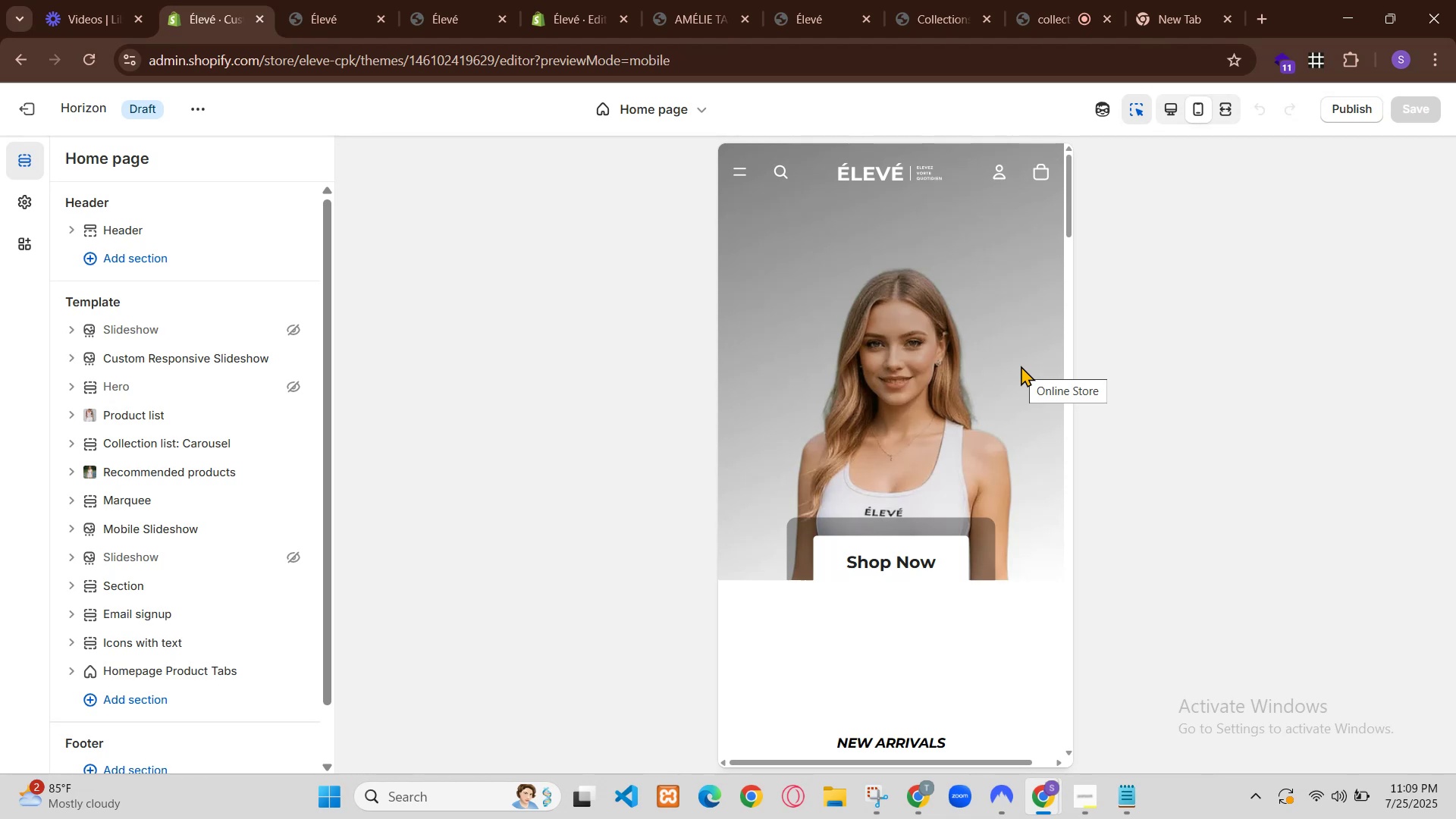 
left_click_drag(start_coordinate=[757, 275], to_coordinate=[666, 286])
 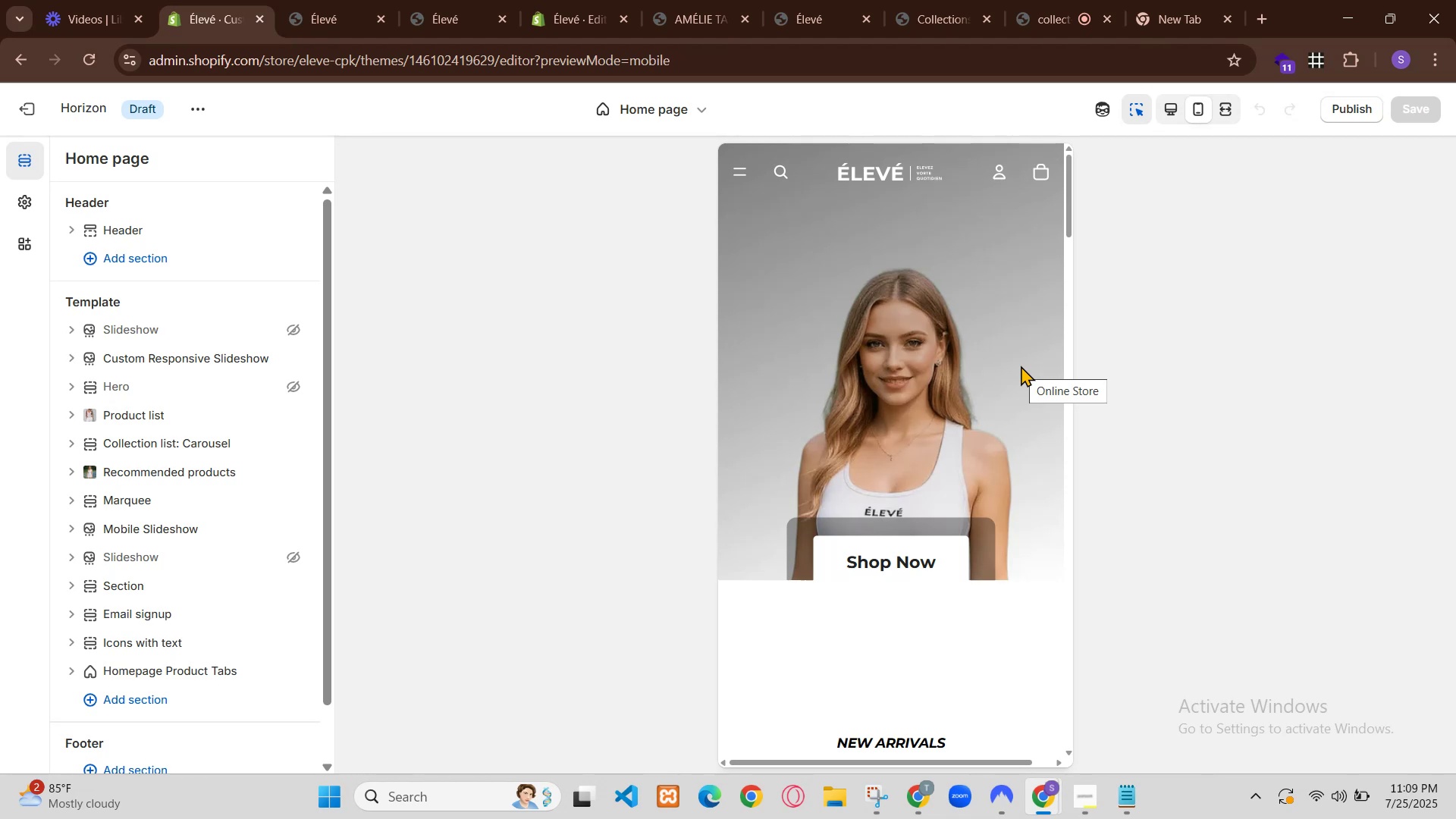 
scroll: coordinate [733, 291], scroll_direction: down, amount: 1.0
 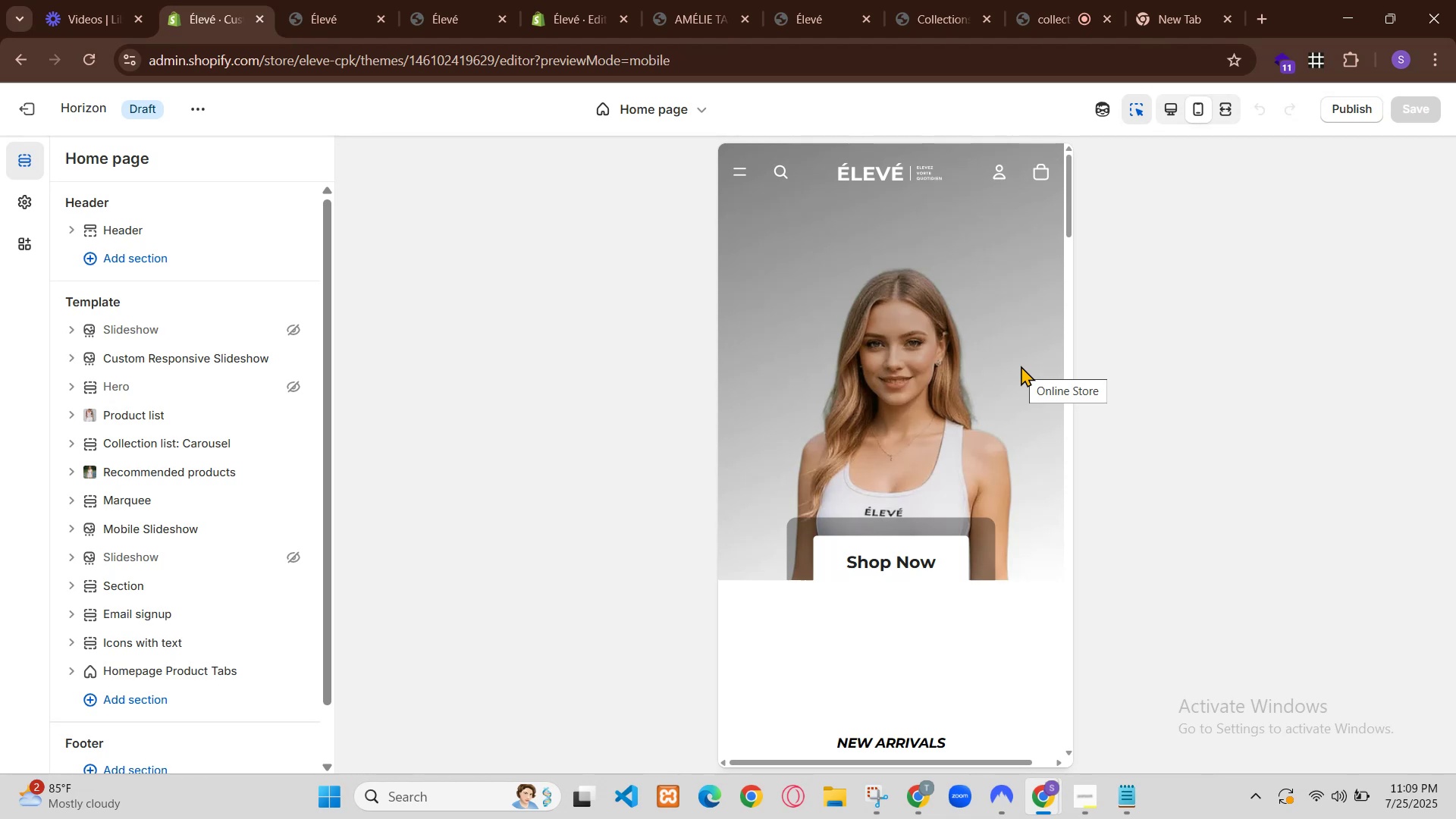 
scroll: coordinate [734, 292], scroll_direction: up, amount: 1.0
 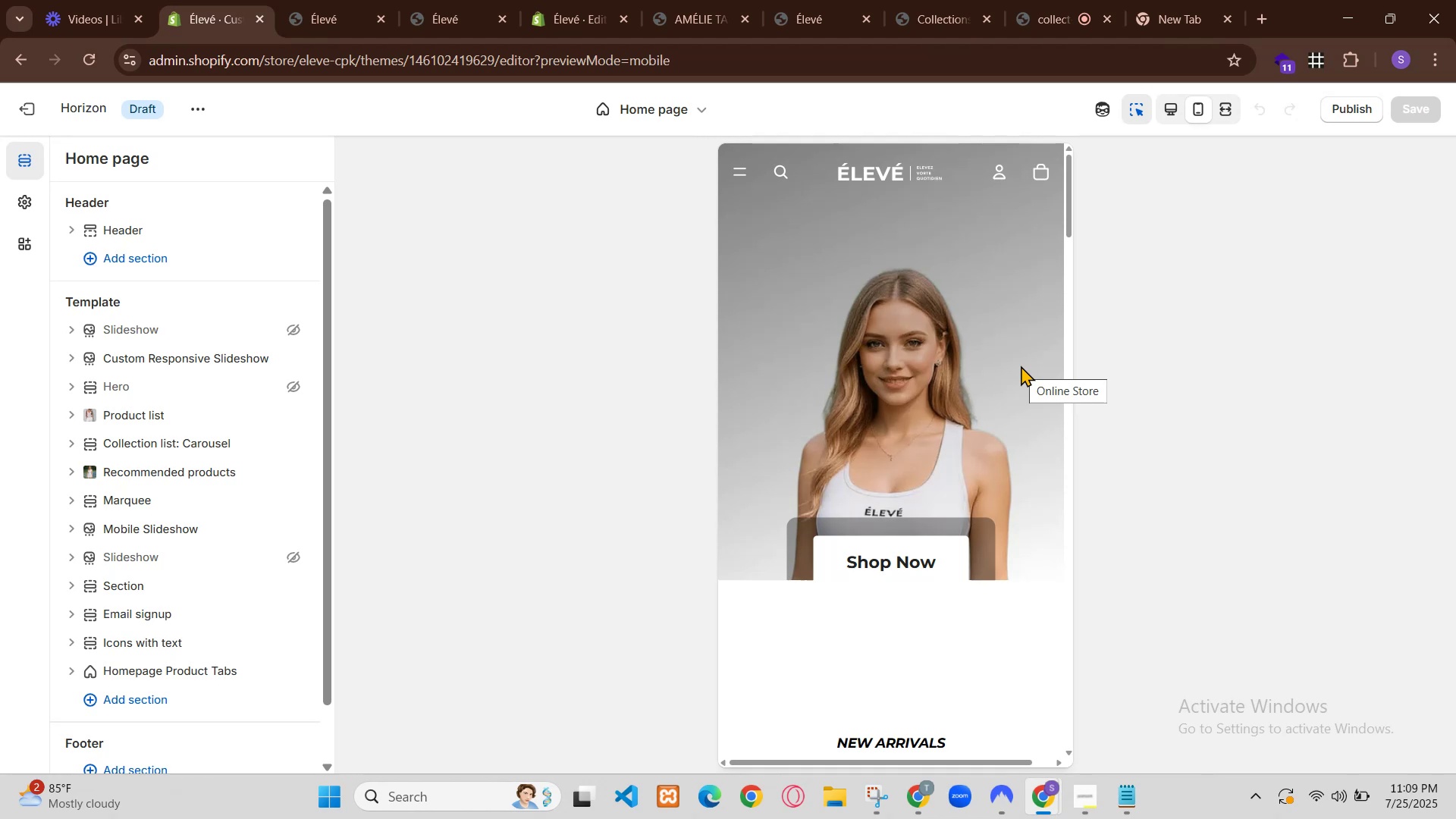 
left_click_drag(start_coordinate=[761, 290], to_coordinate=[693, 302])
 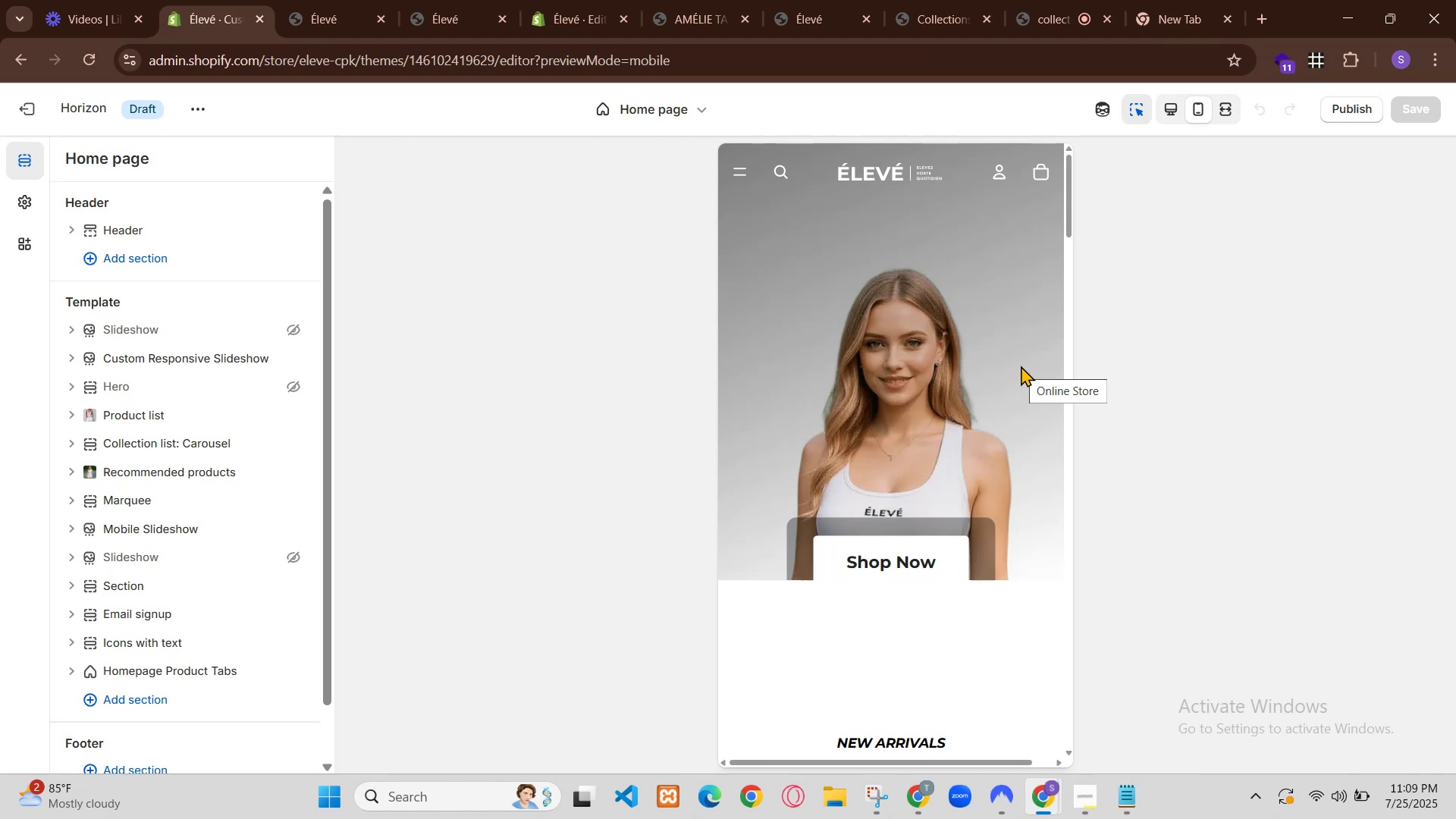 
left_click([322, 0])
 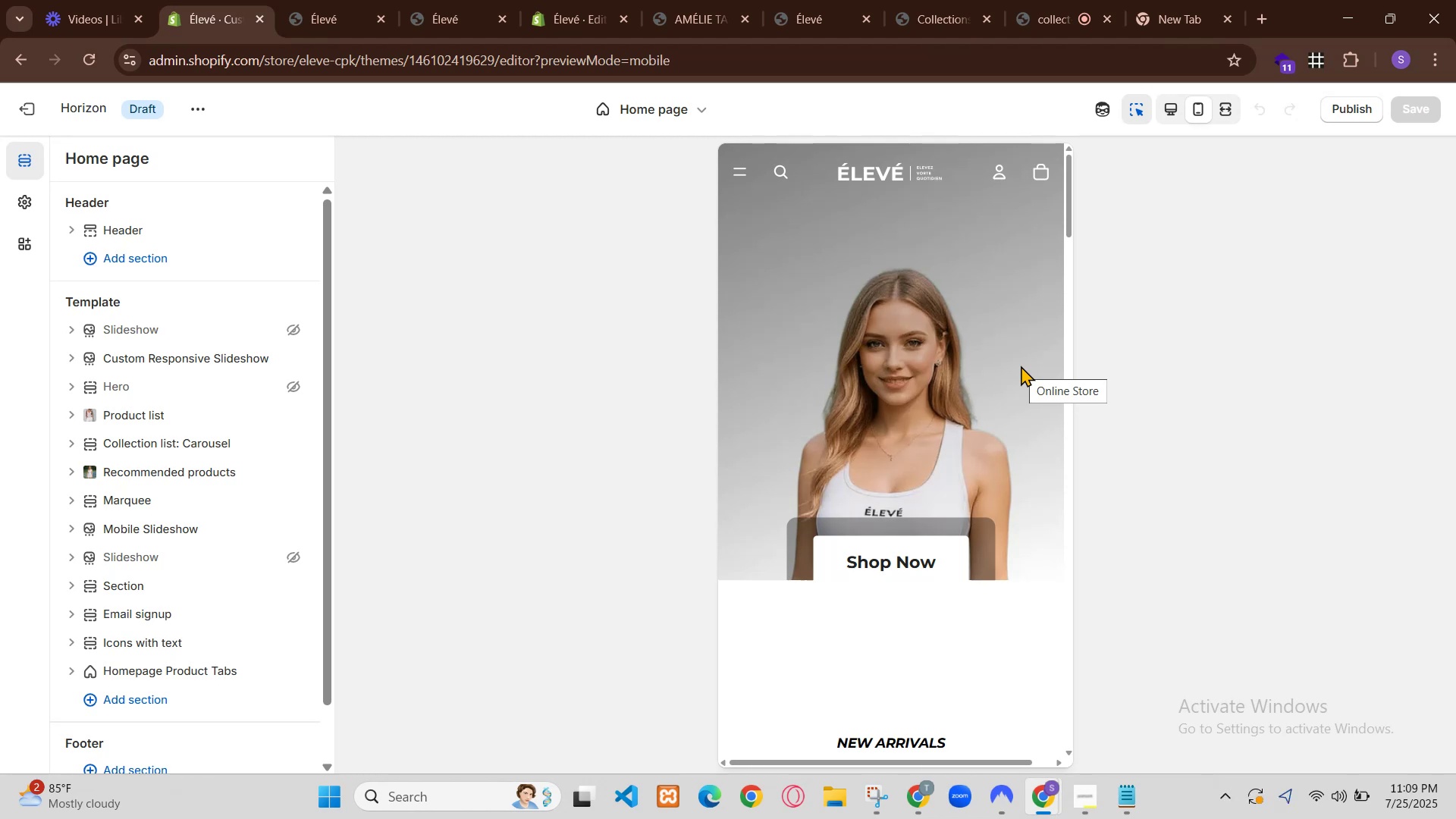 
left_click([500, 13])
 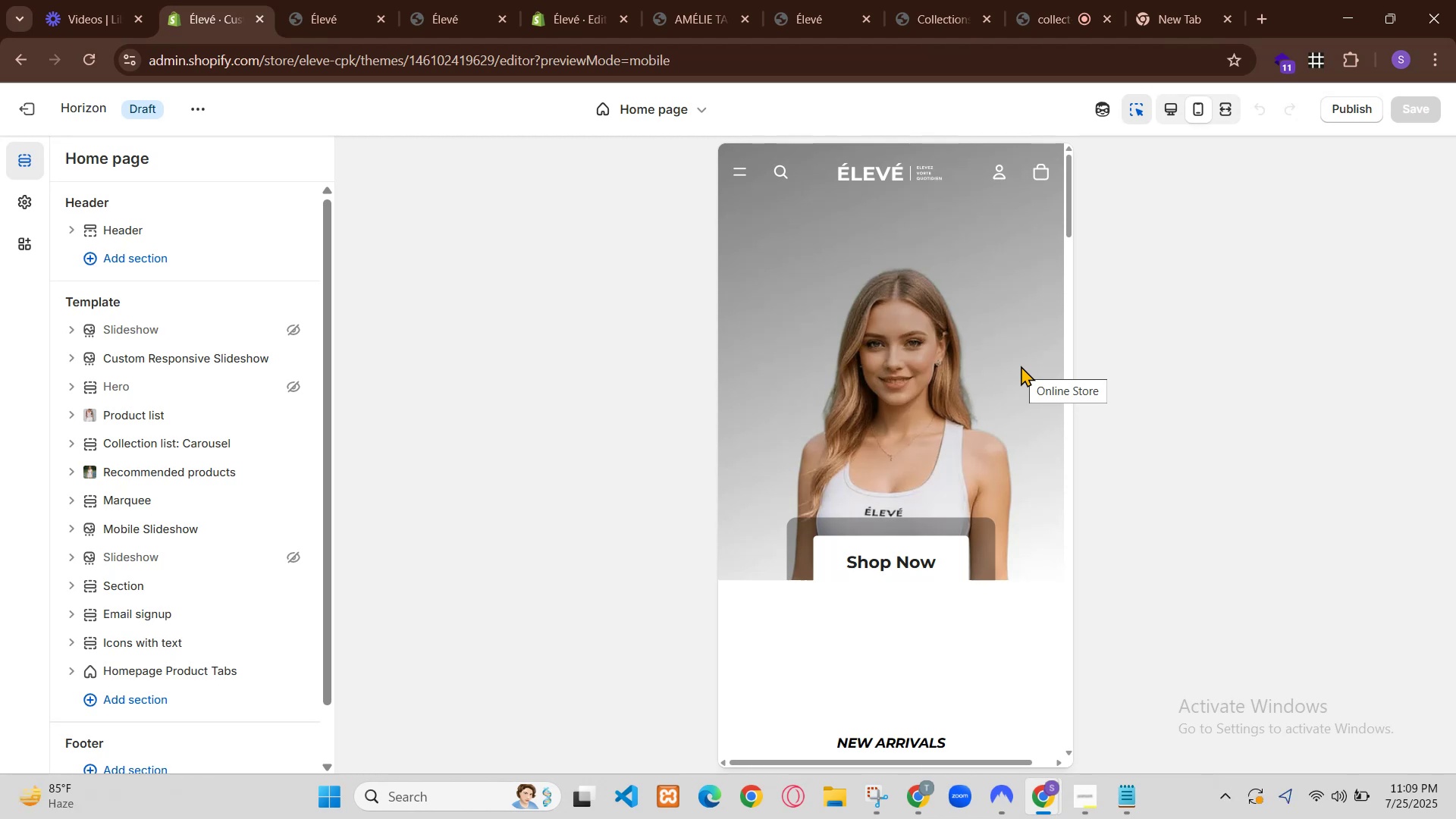 
left_click([334, 5])
 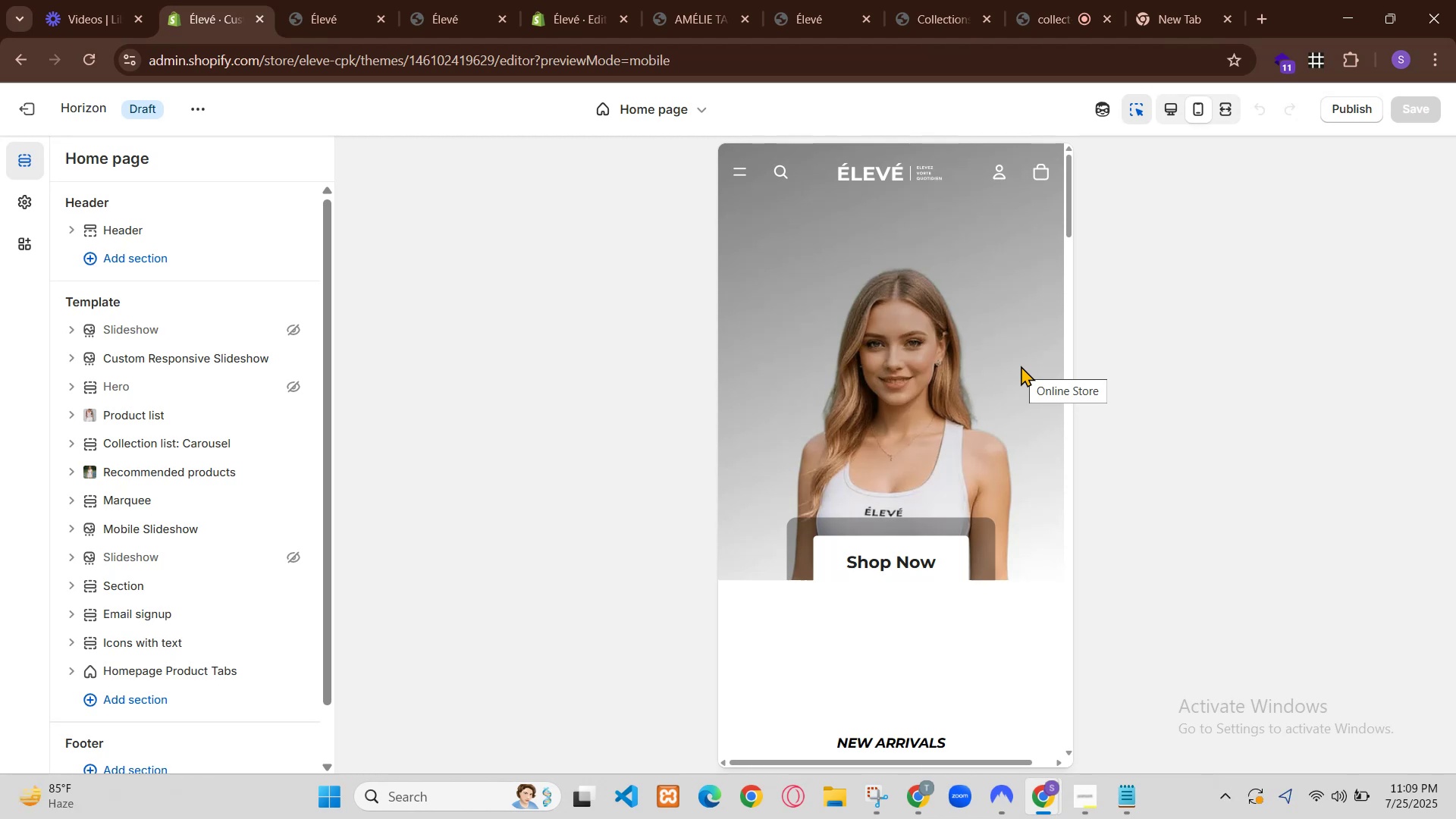 
left_click([221, 0])
 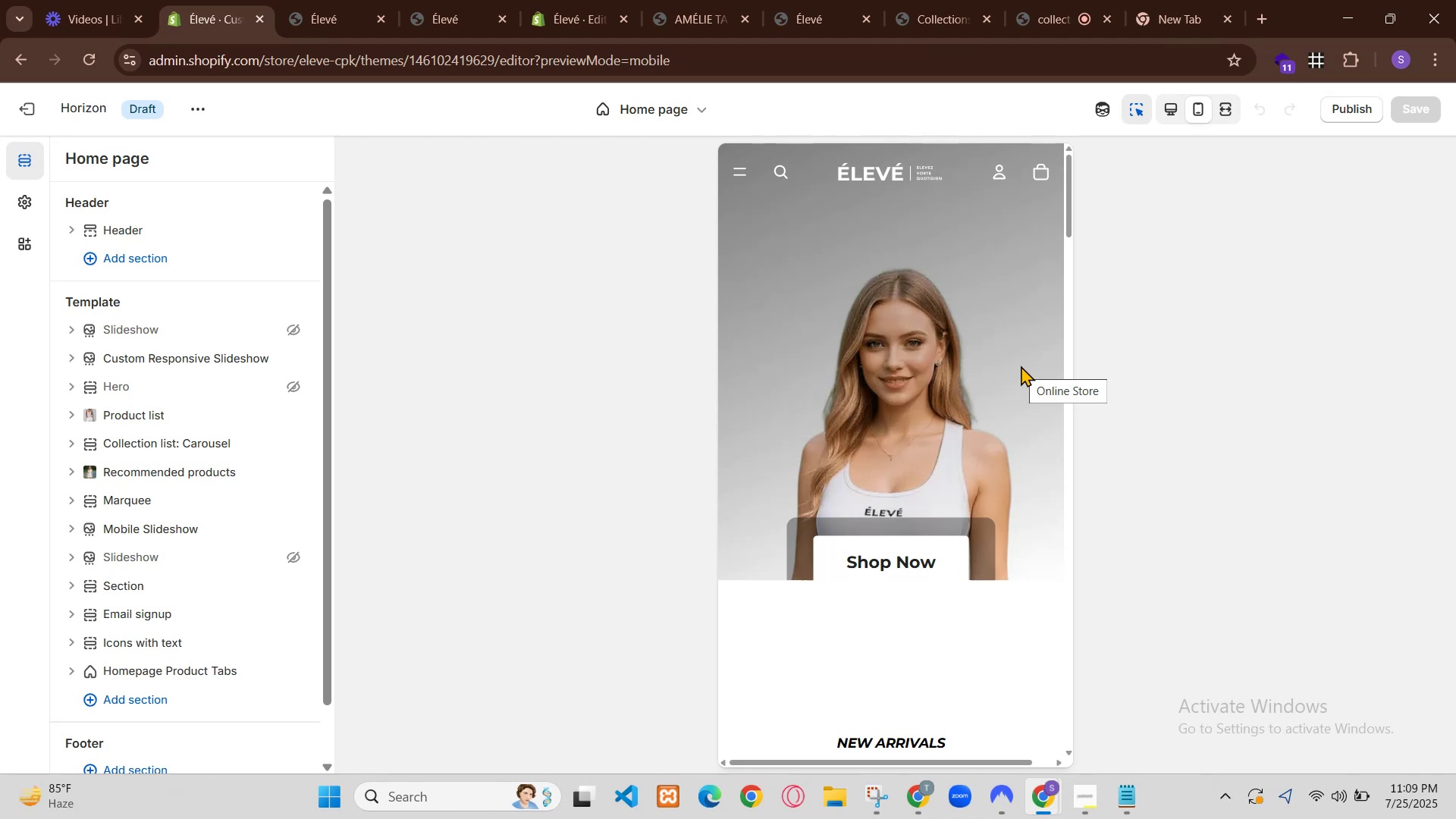 
left_click([194, 111])
 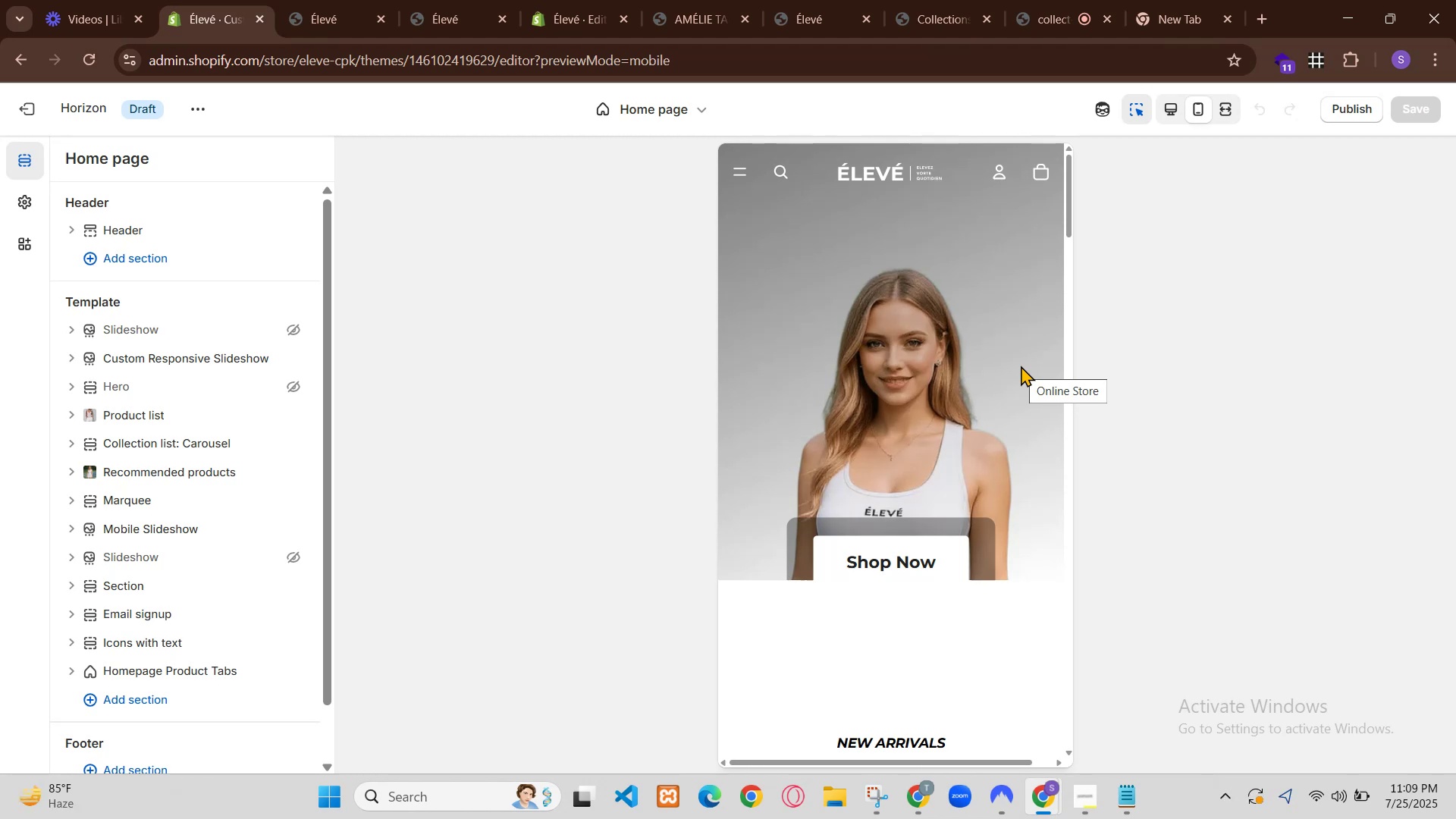 
hold_key(key=ControlLeft, duration=1.01)
left_click([124, 290])
 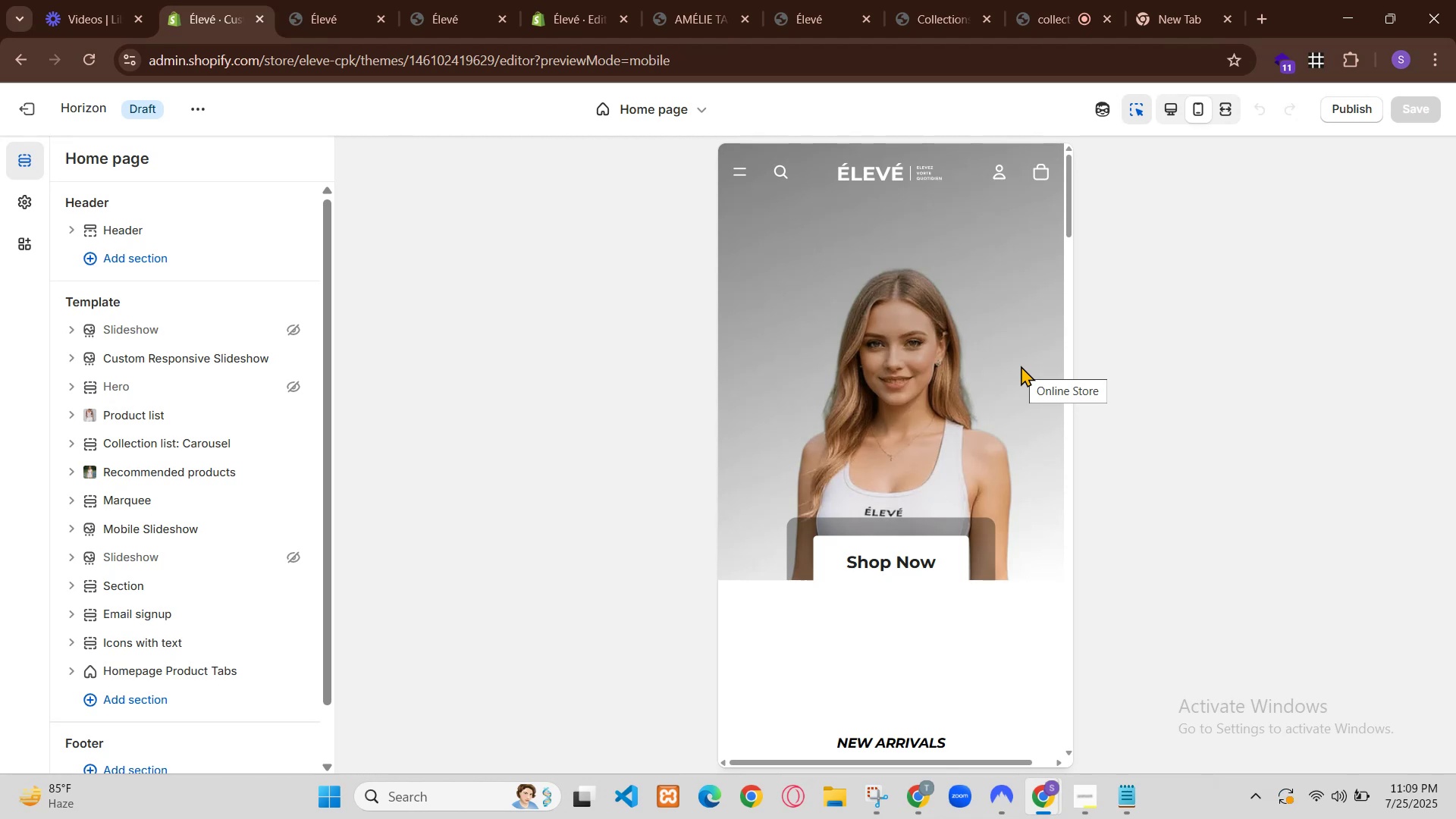 
left_click([303, 0])
 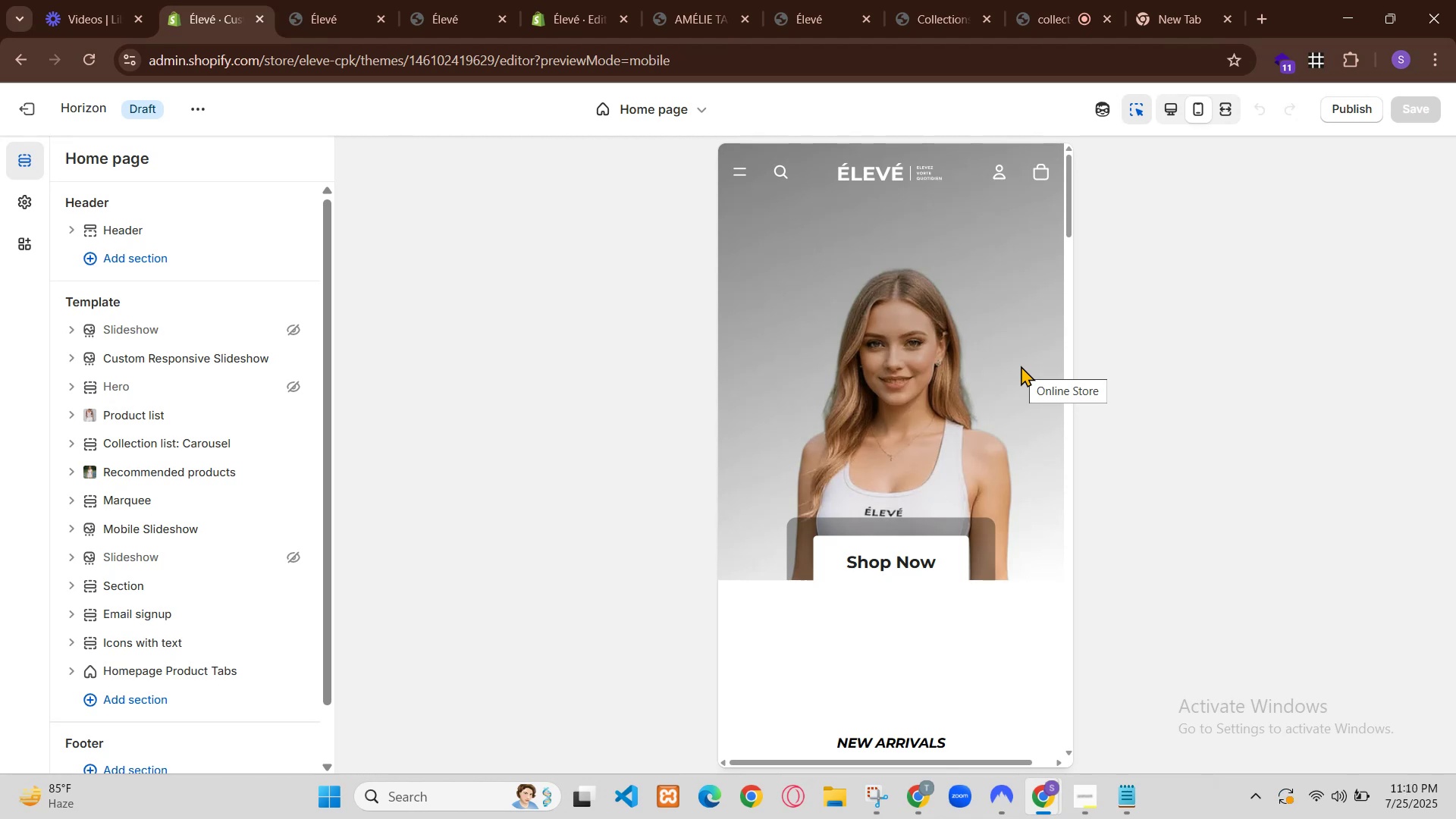 
scroll: coordinate [720, 437], scroll_direction: down, amount: 18.0
 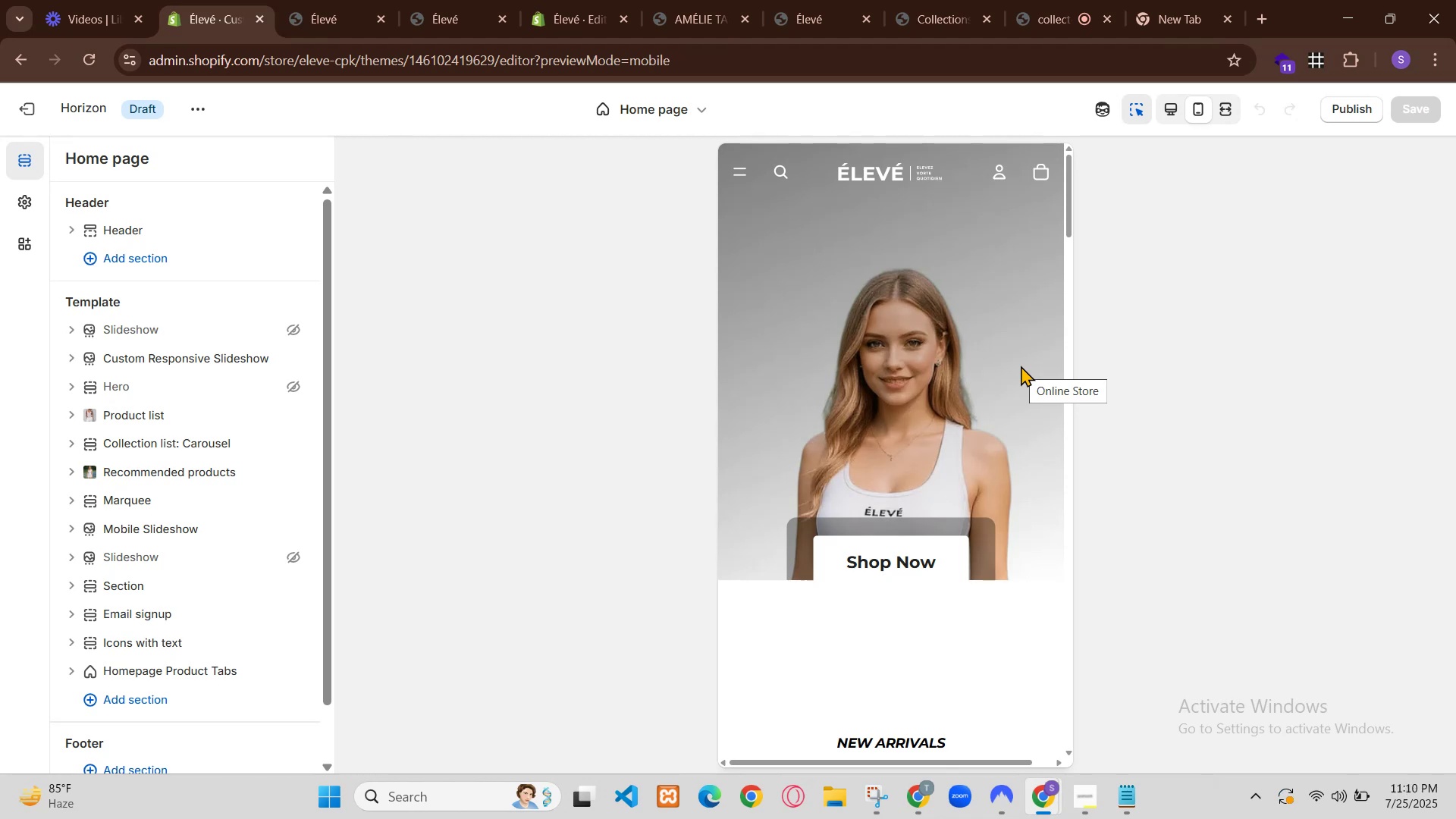 
scroll: coordinate [921, 557], scroll_direction: up, amount: 1.0
 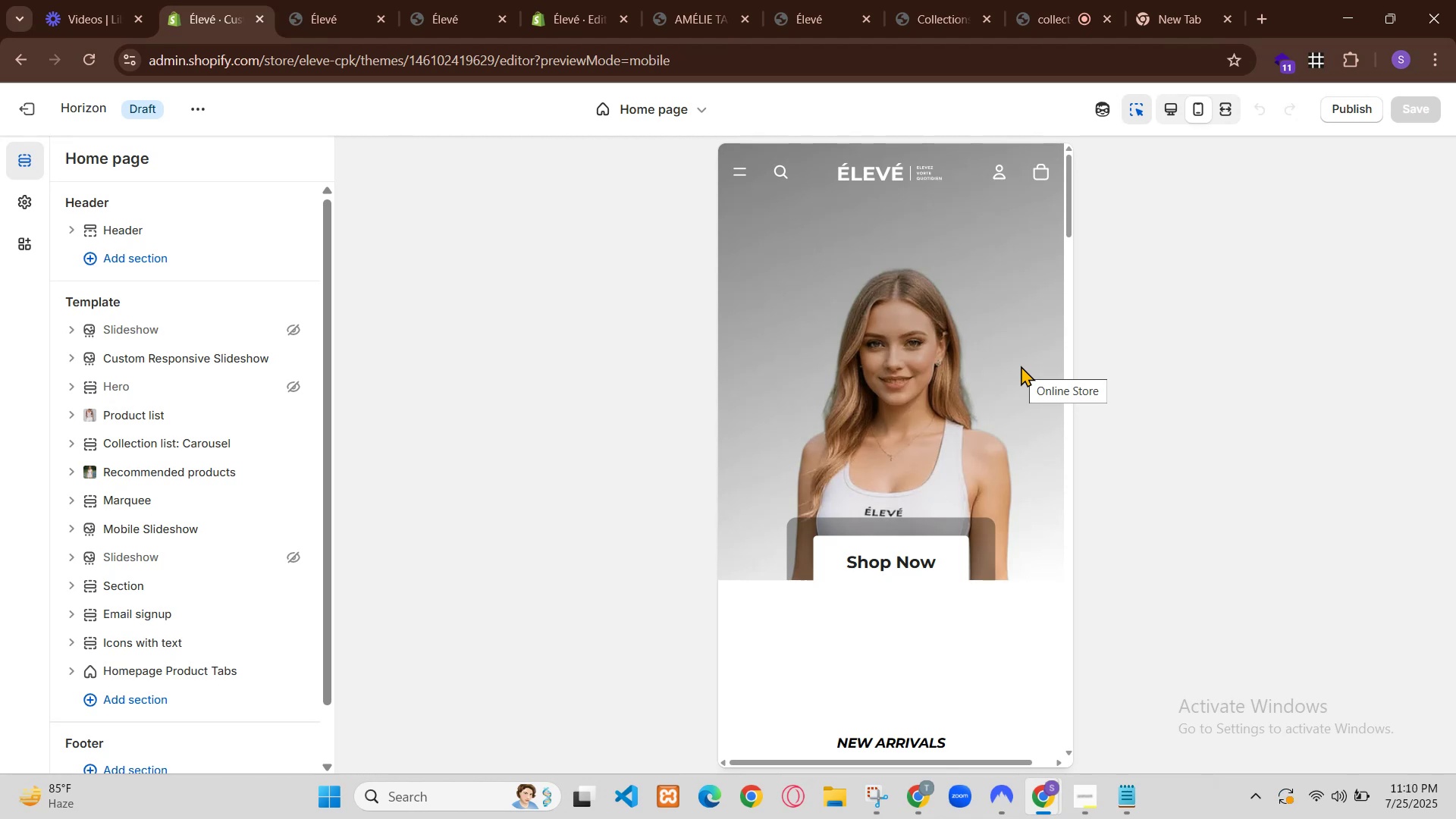 
right_click([1020, 577])
 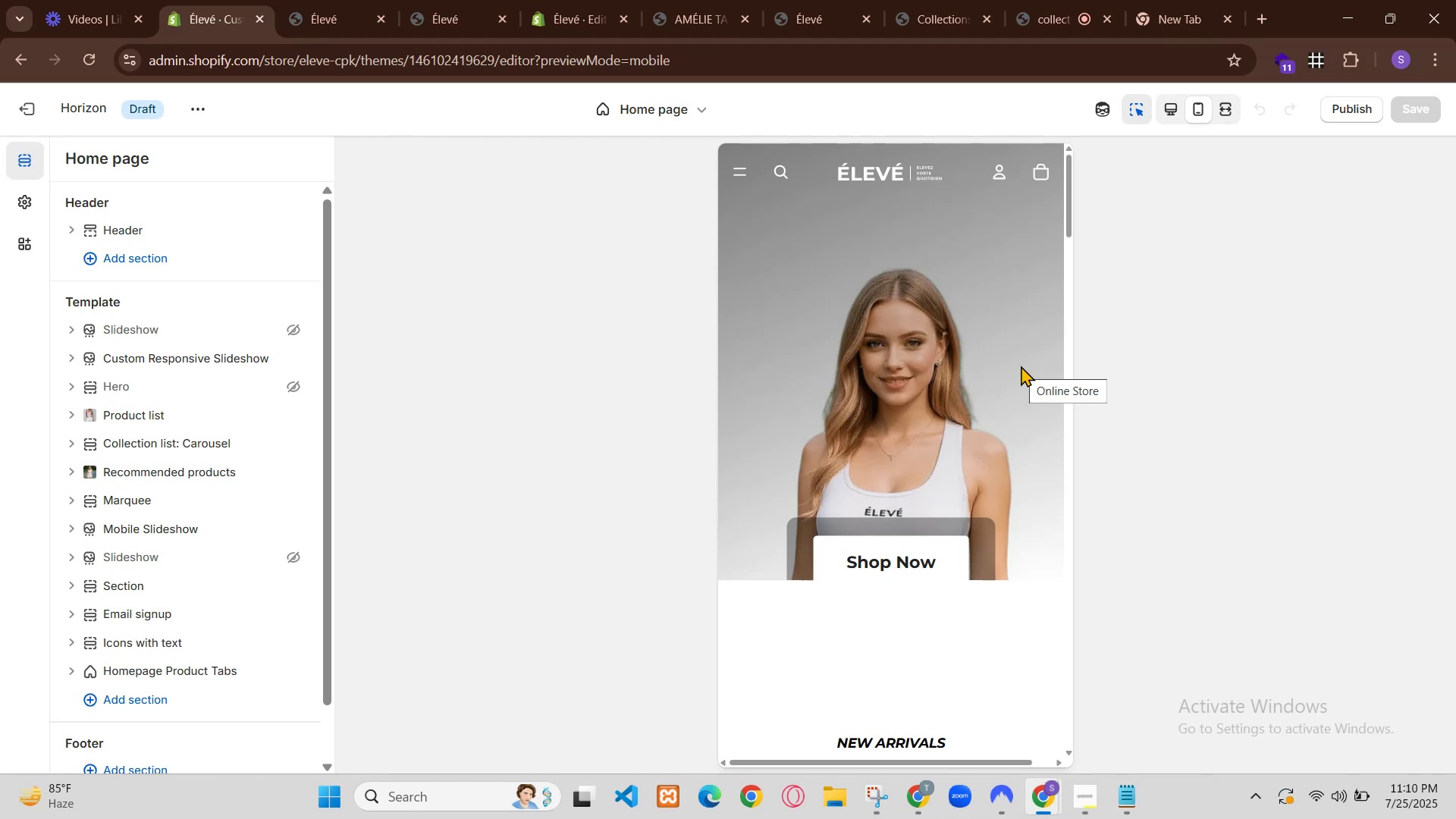 
right_click([1077, 679])
 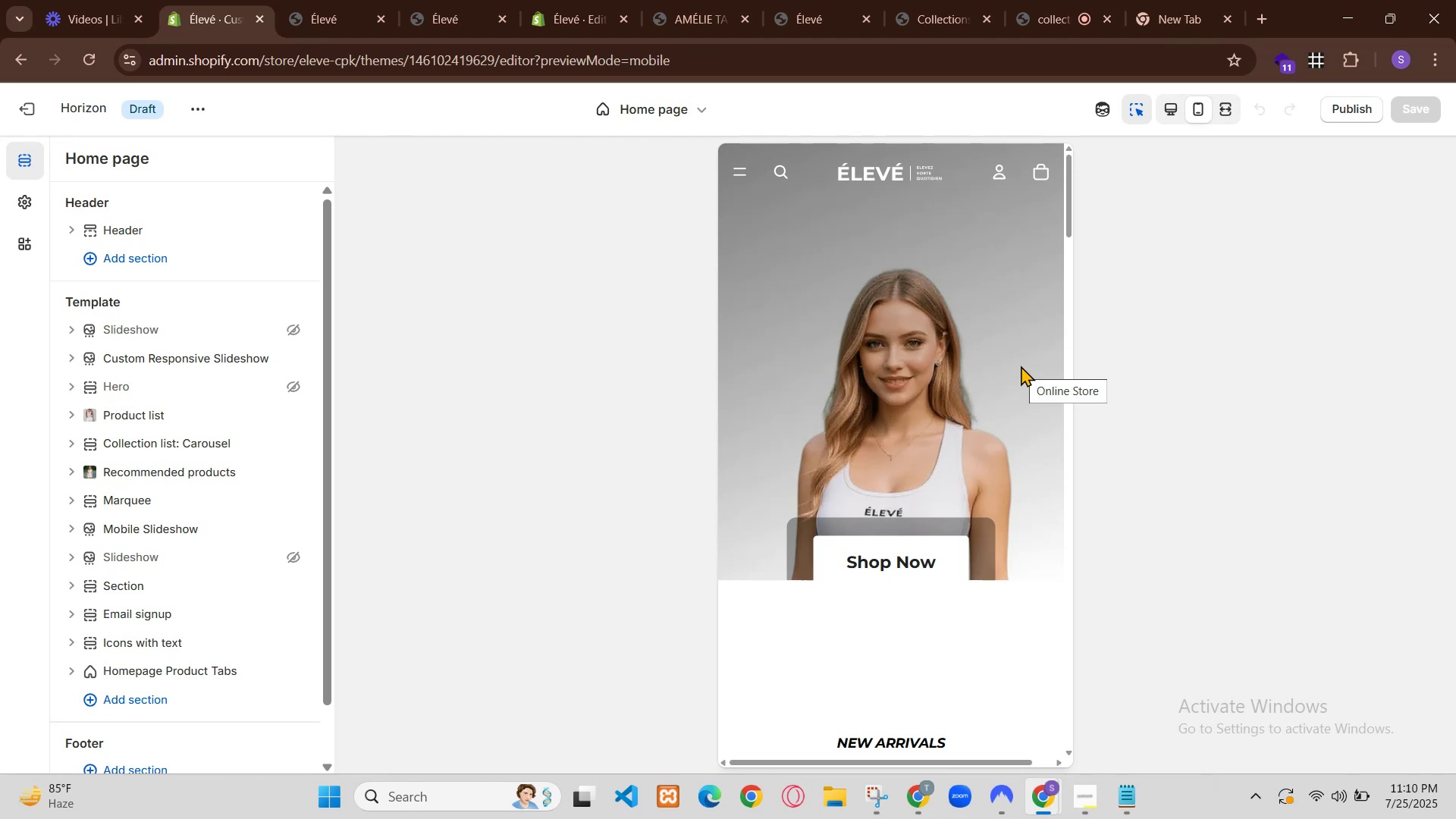 
right_click([1046, 171])
 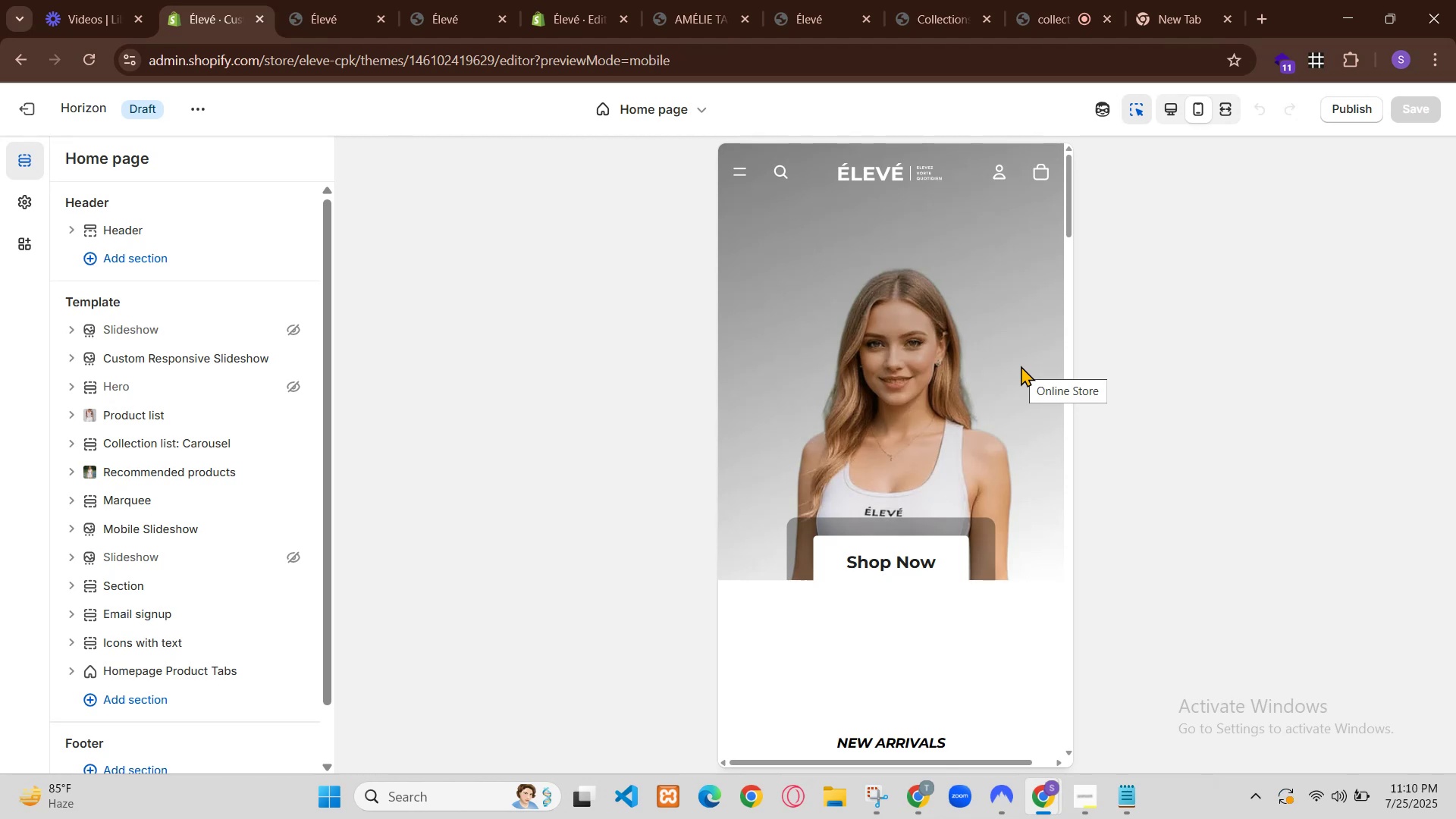 
scroll: coordinate [1001, 580], scroll_direction: down, amount: 4.0
 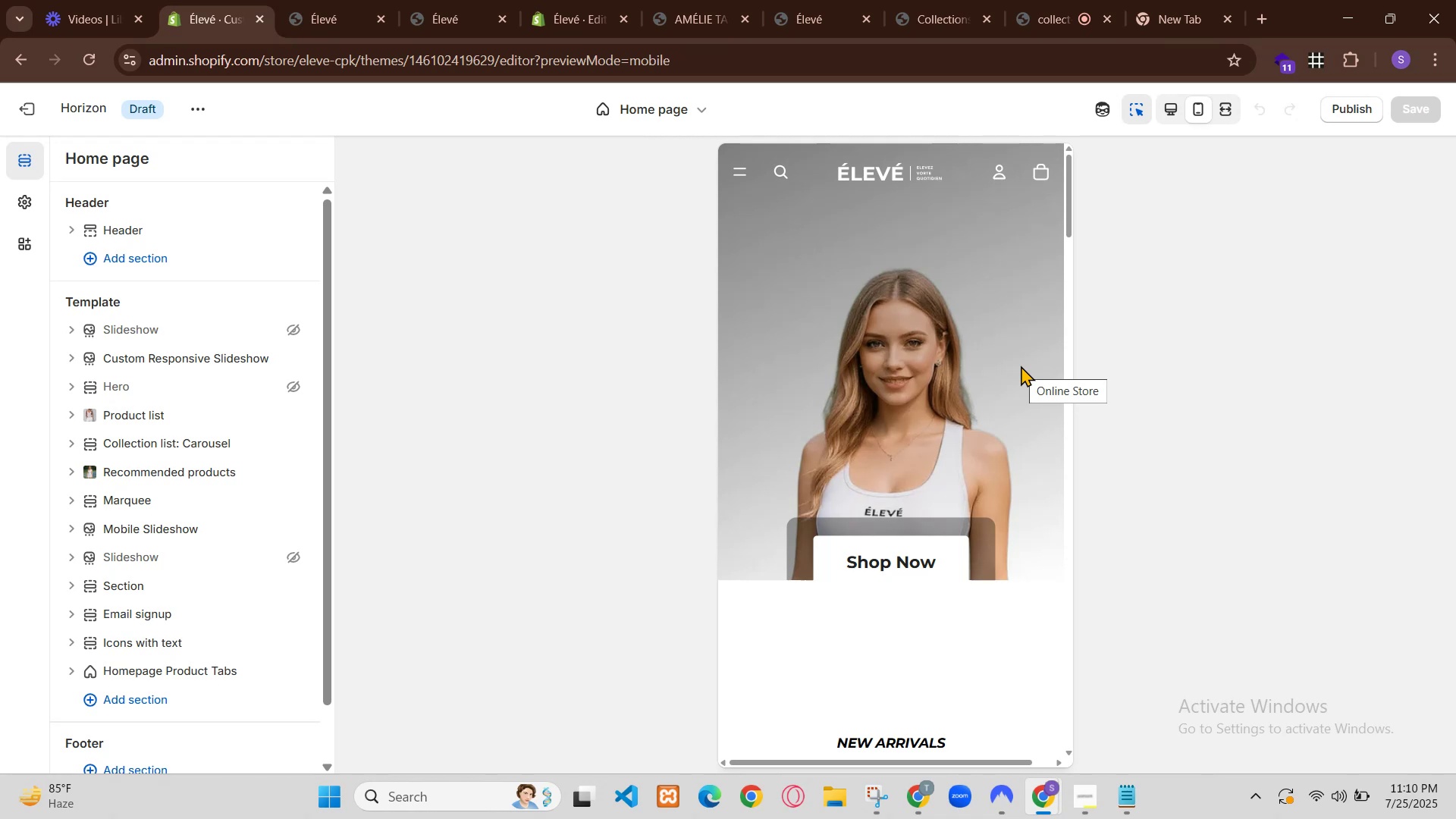 
right_click([1031, 615])
 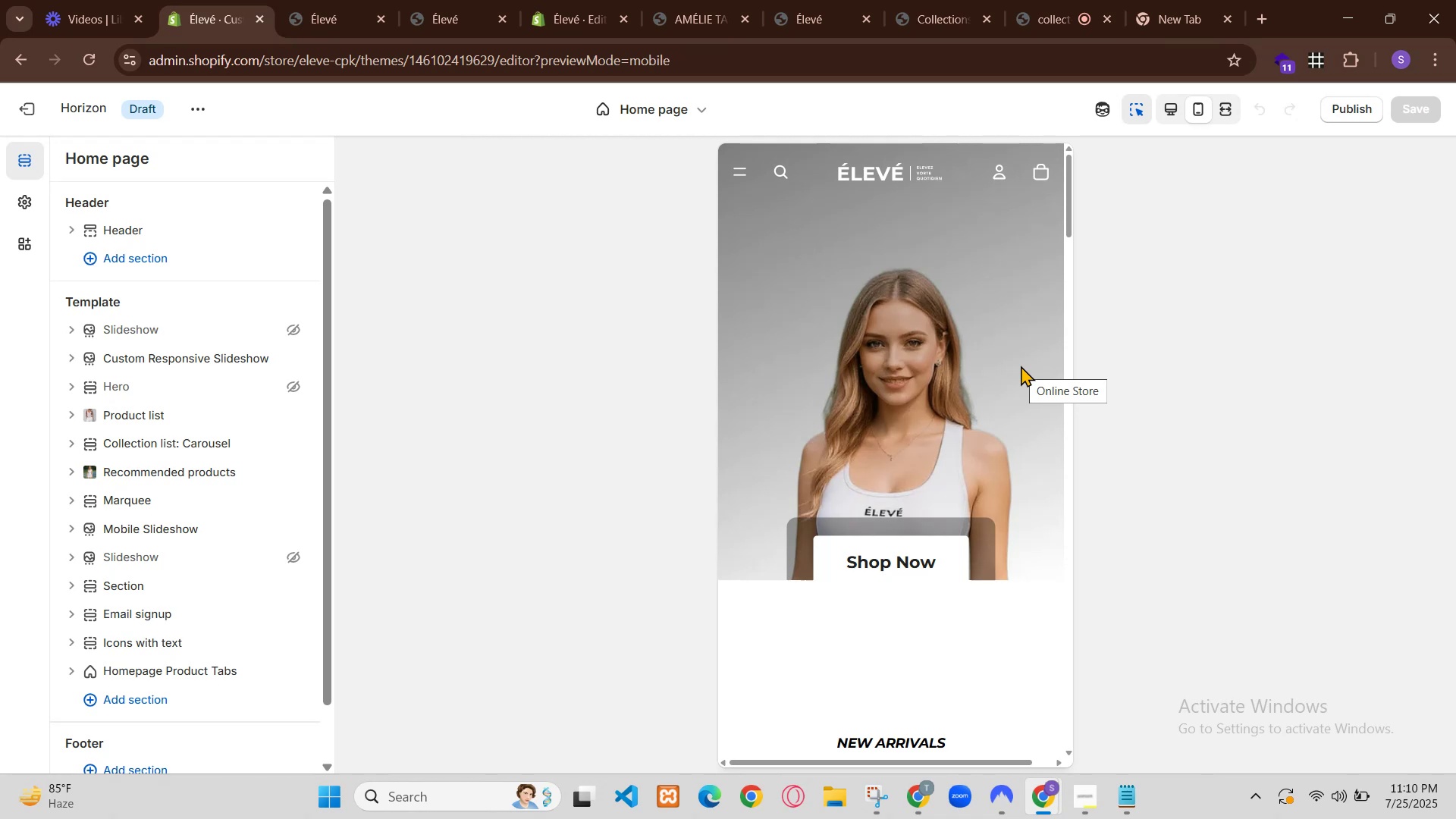 
right_click([994, 675])
 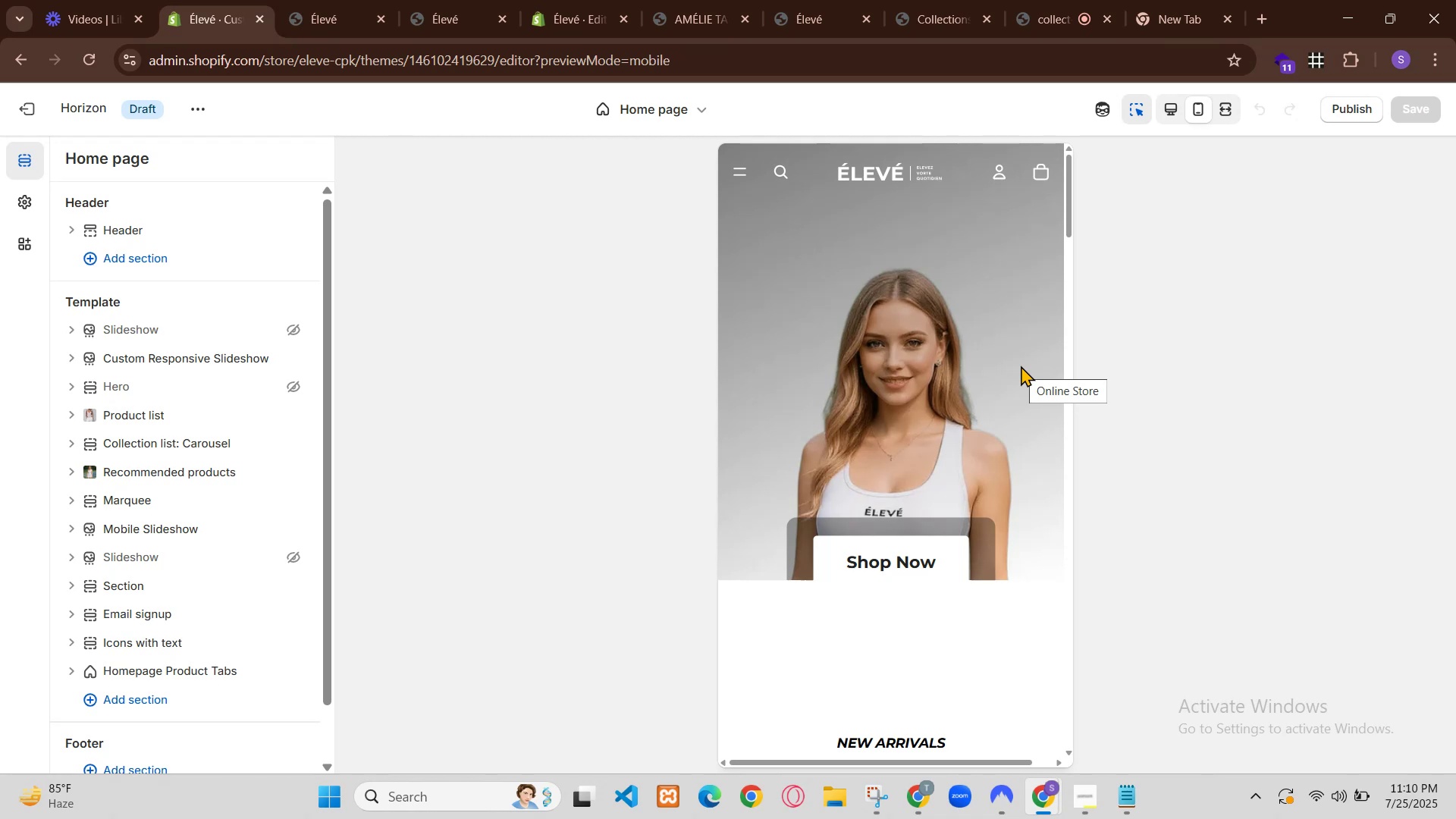 
right_click([636, 623])
 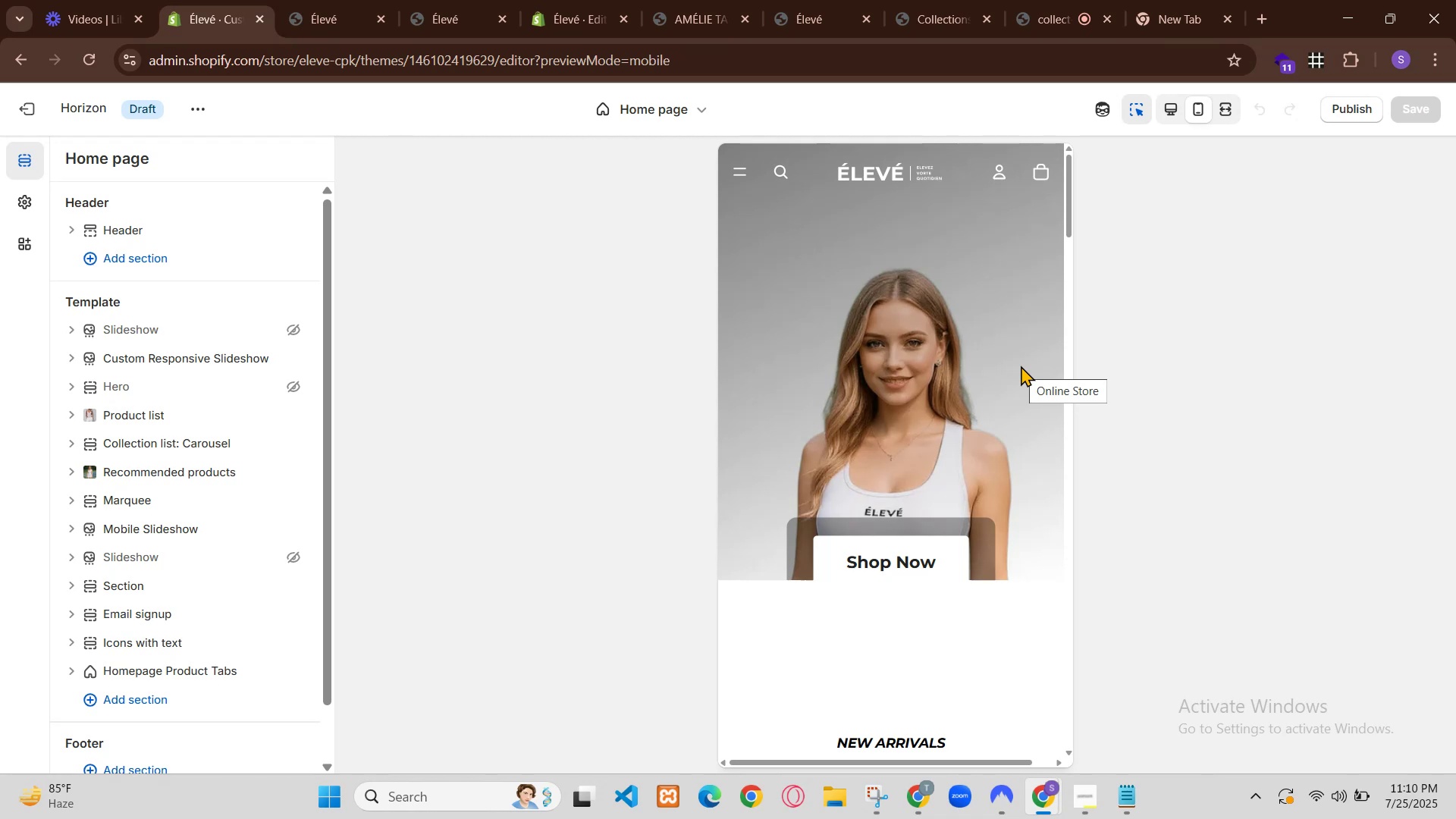 
left_click([1103, 535])
 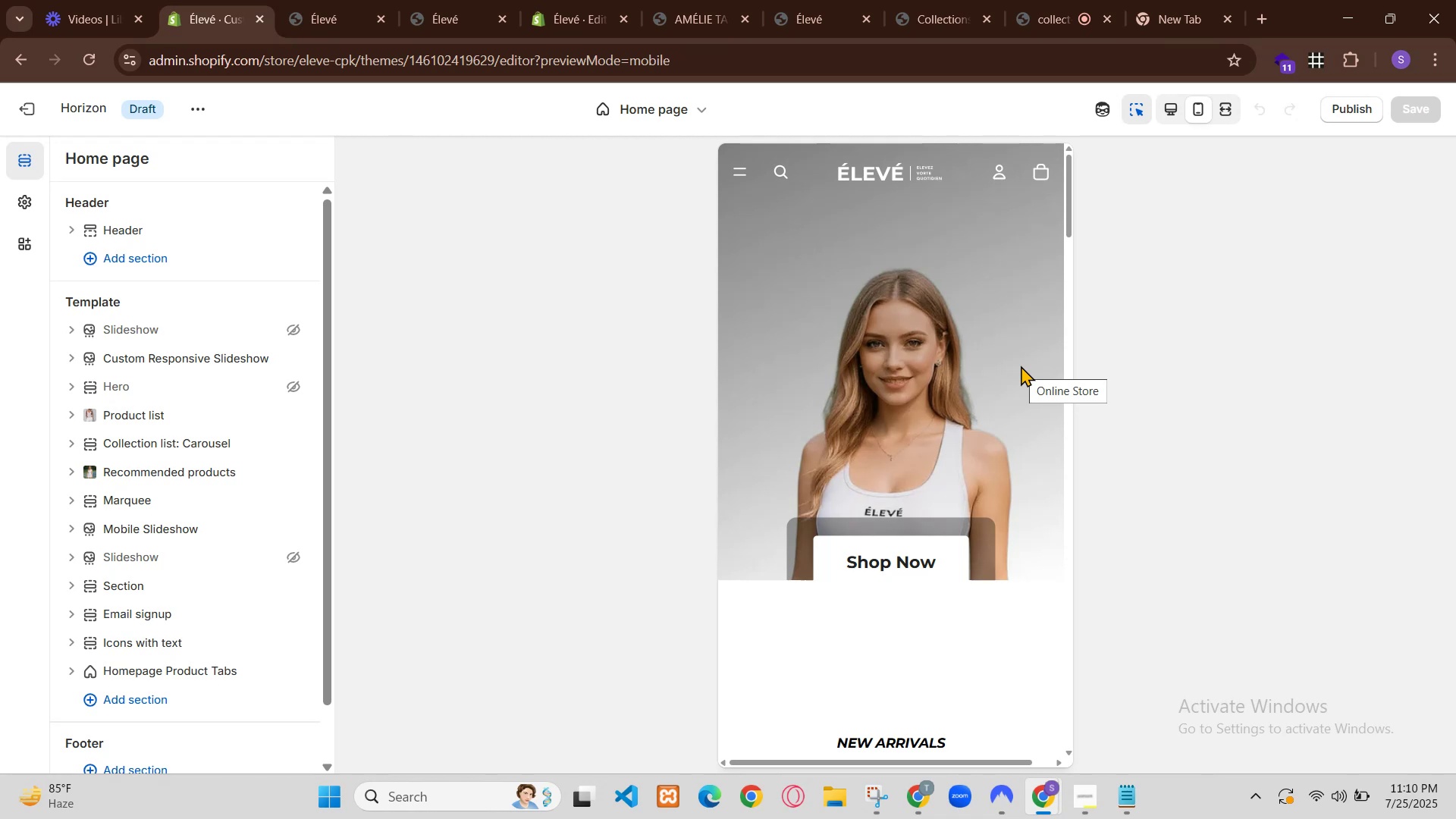 
left_click([457, 16])
 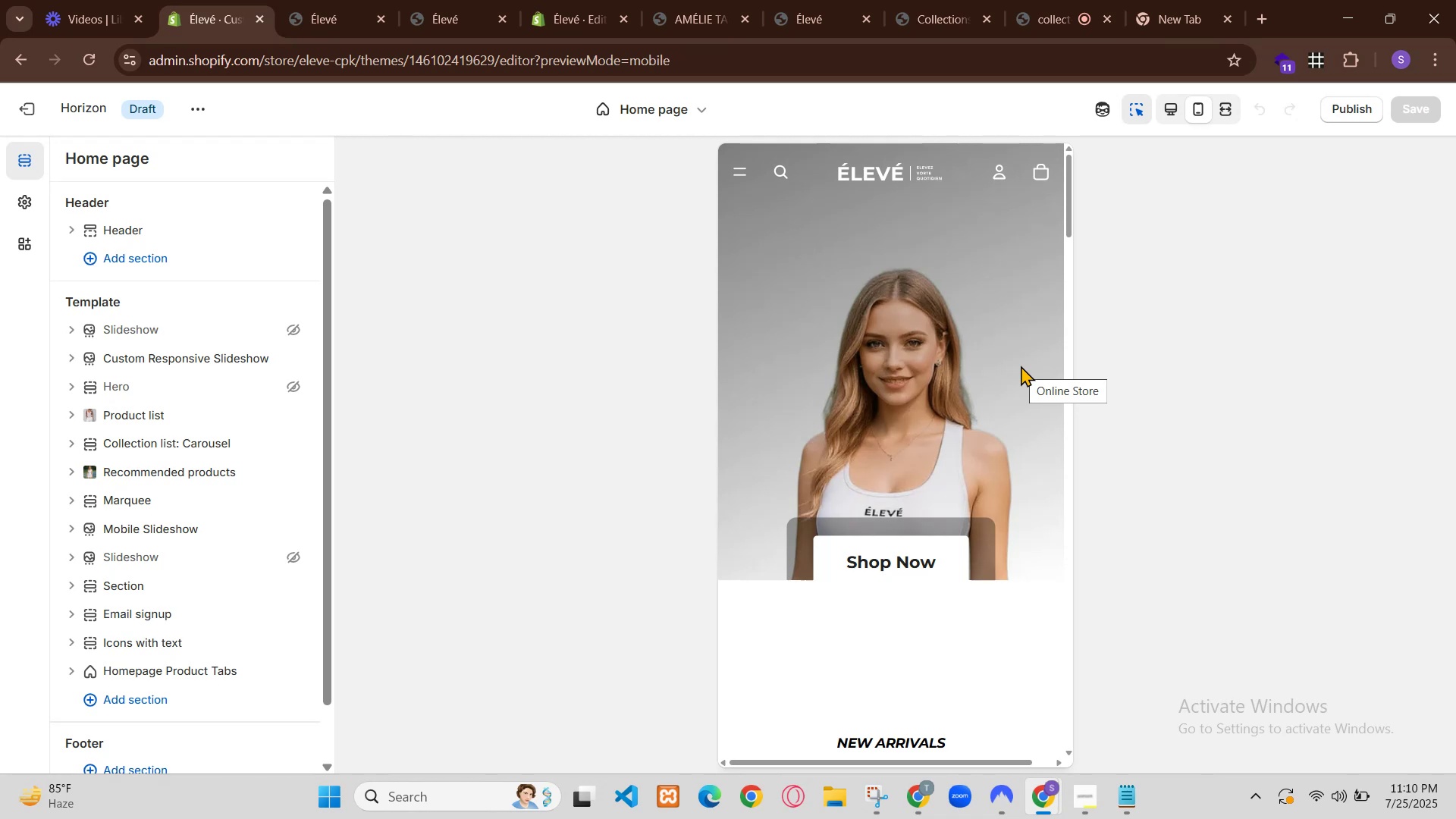 
left_click([303, 0])
 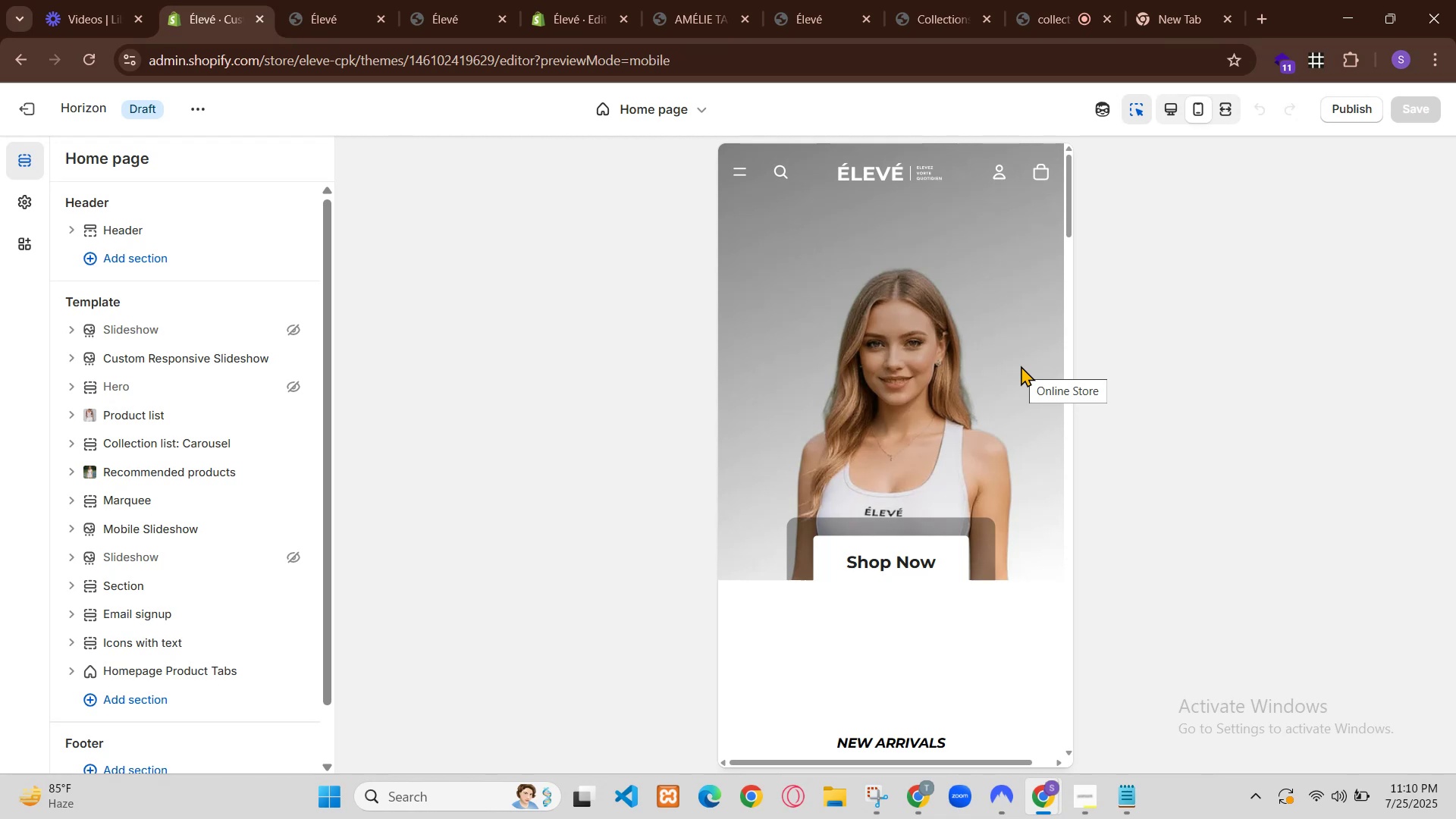 
right_click([698, 607])
 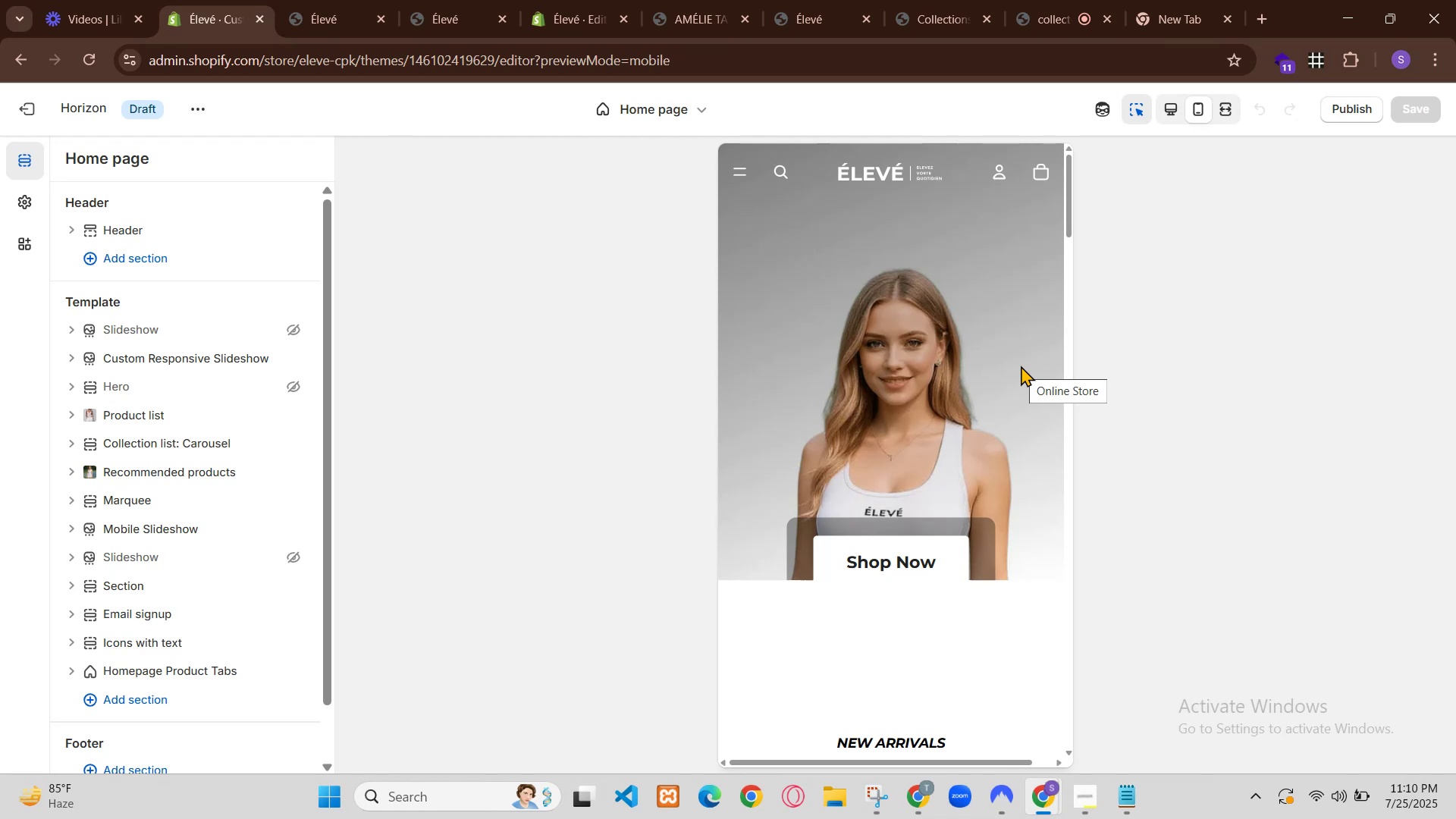 
left_click([770, 583])
 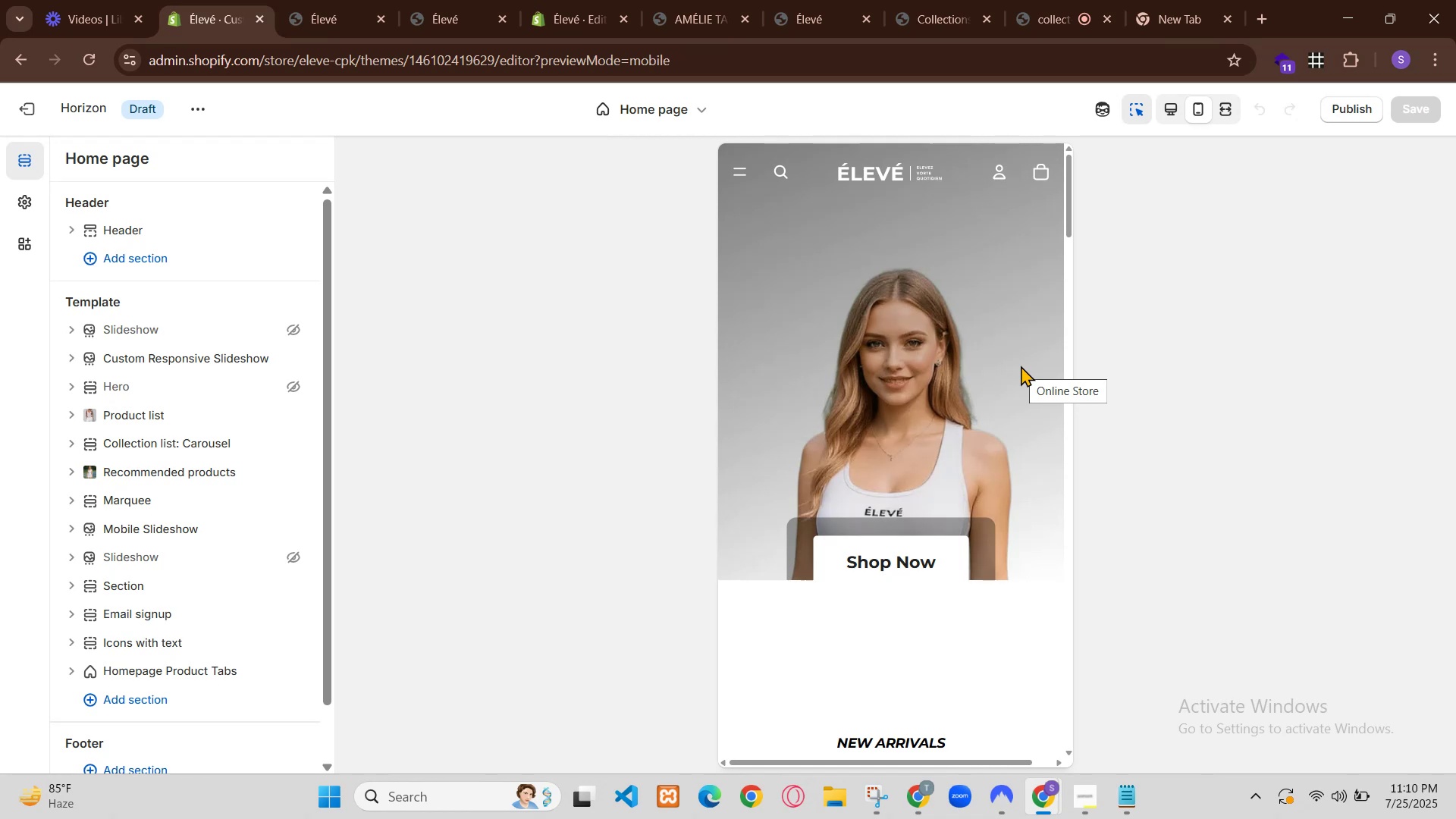 
scroll: coordinate [741, 275], scroll_direction: up, amount: 1.0
 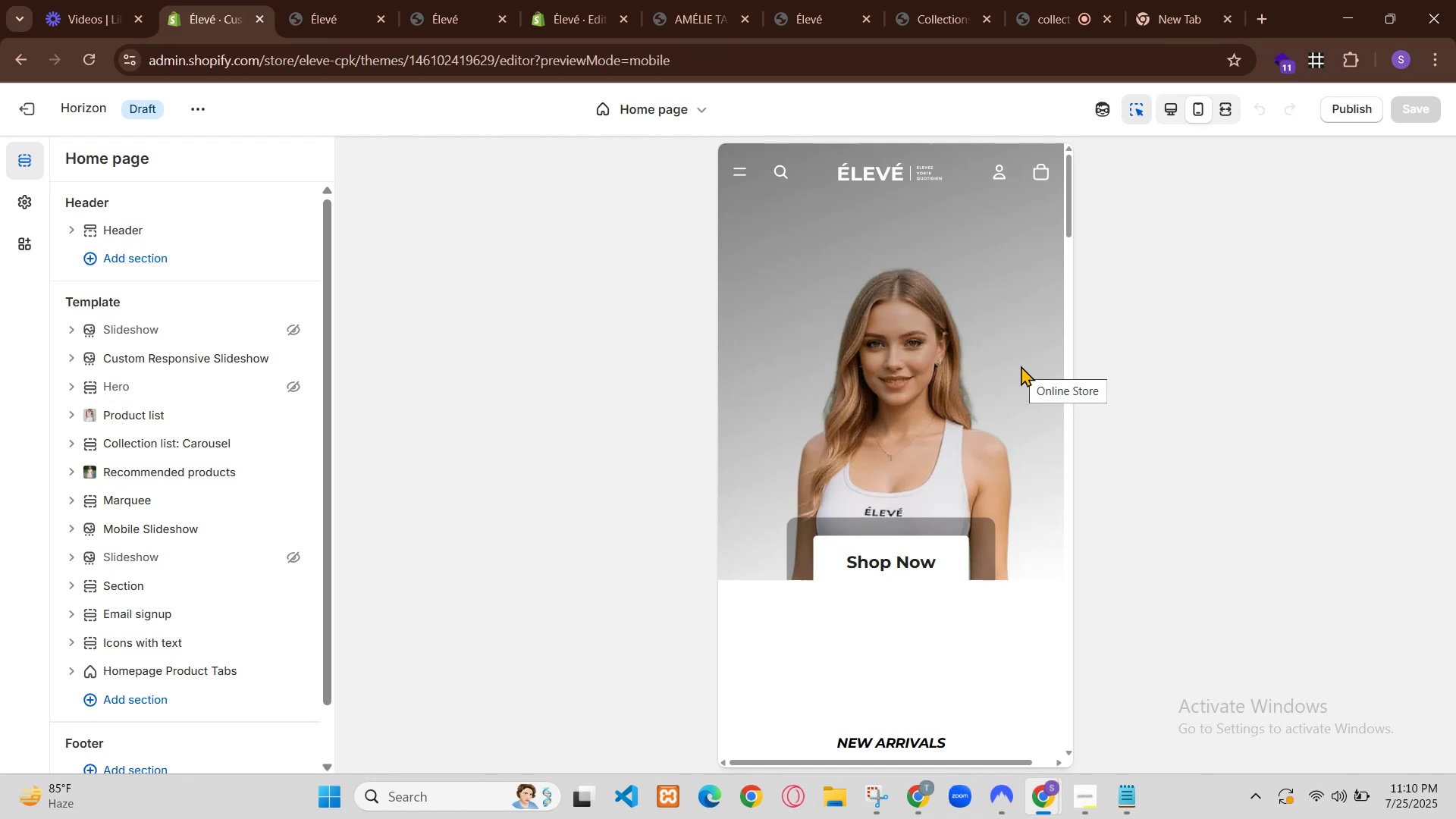 
scroll: coordinate [732, 293], scroll_direction: down, amount: 4.0
 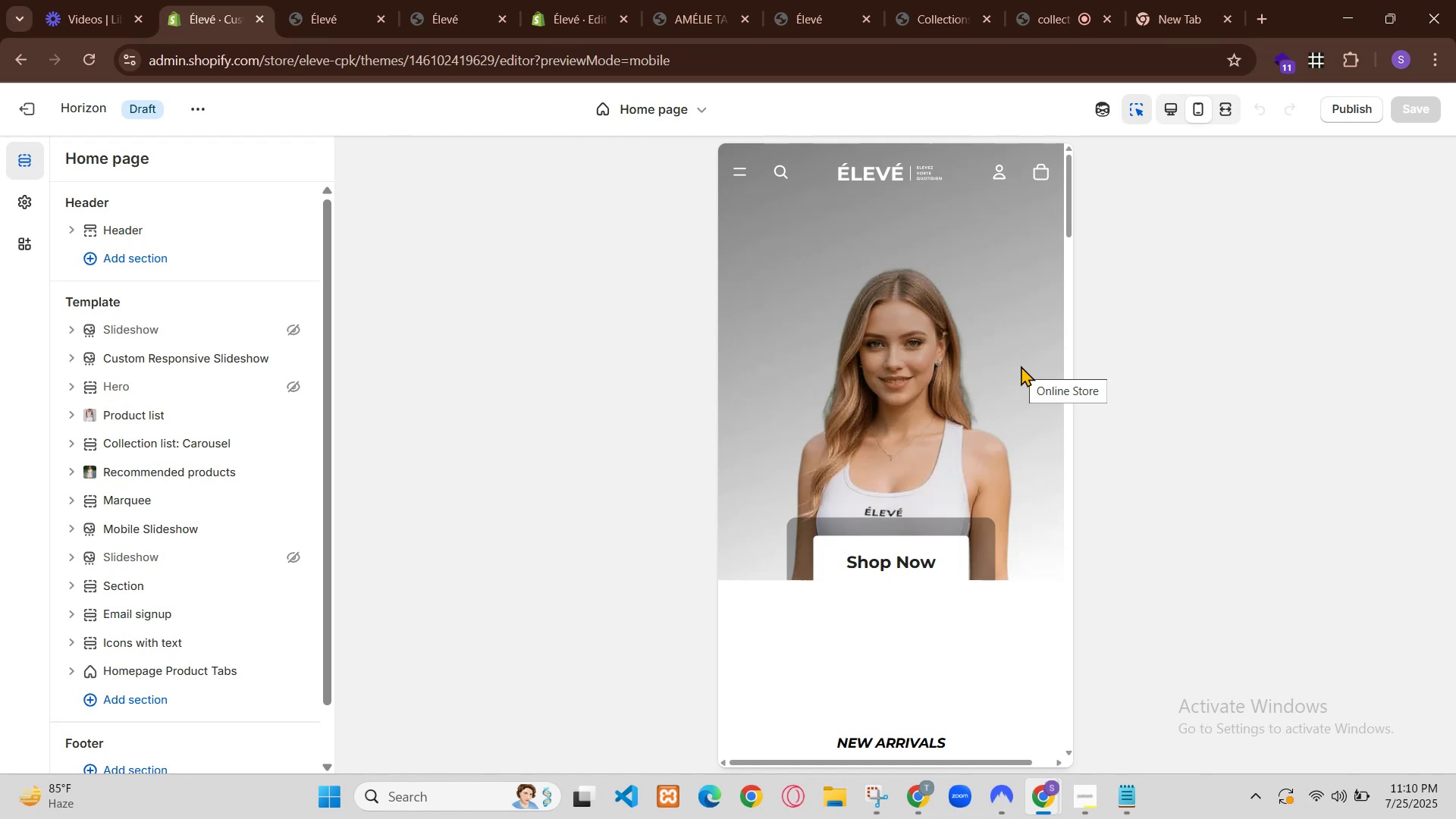 
scroll: coordinate [739, 337], scroll_direction: up, amount: 1.0
 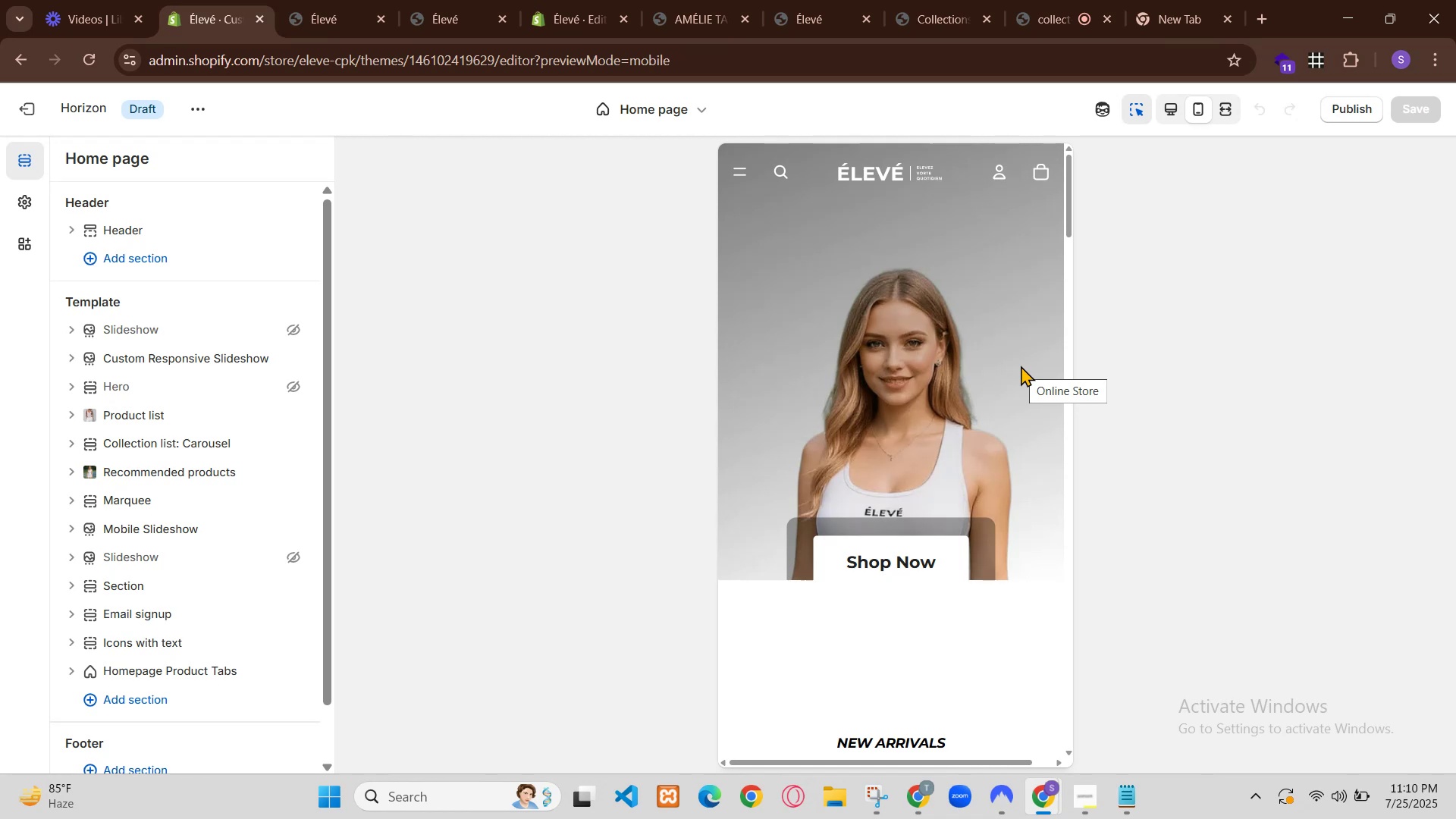 
left_click([648, 99])
 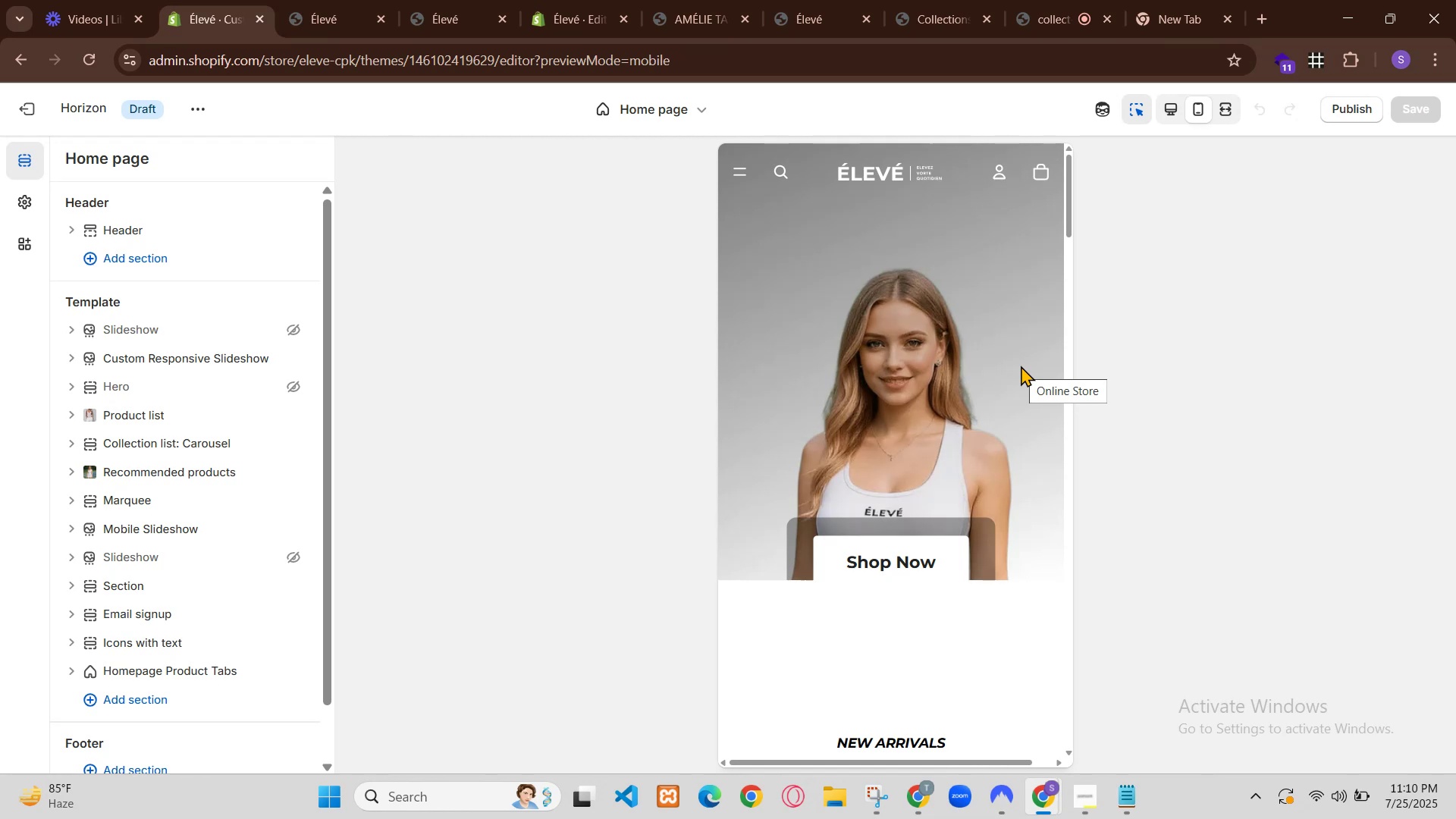 
left_click([706, 243])
 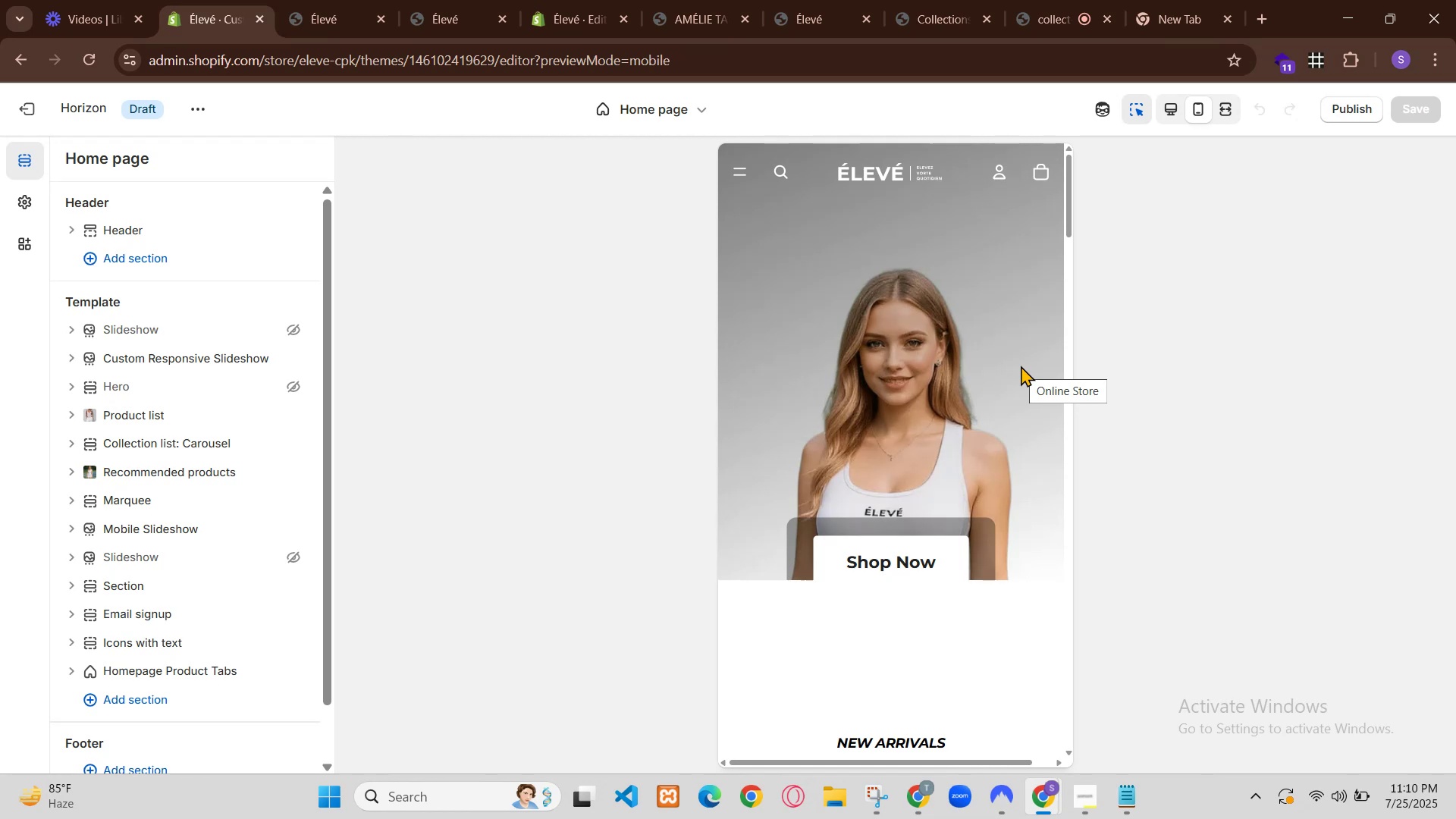 
left_click_drag(start_coordinate=[724, 321], to_coordinate=[488, 324])
 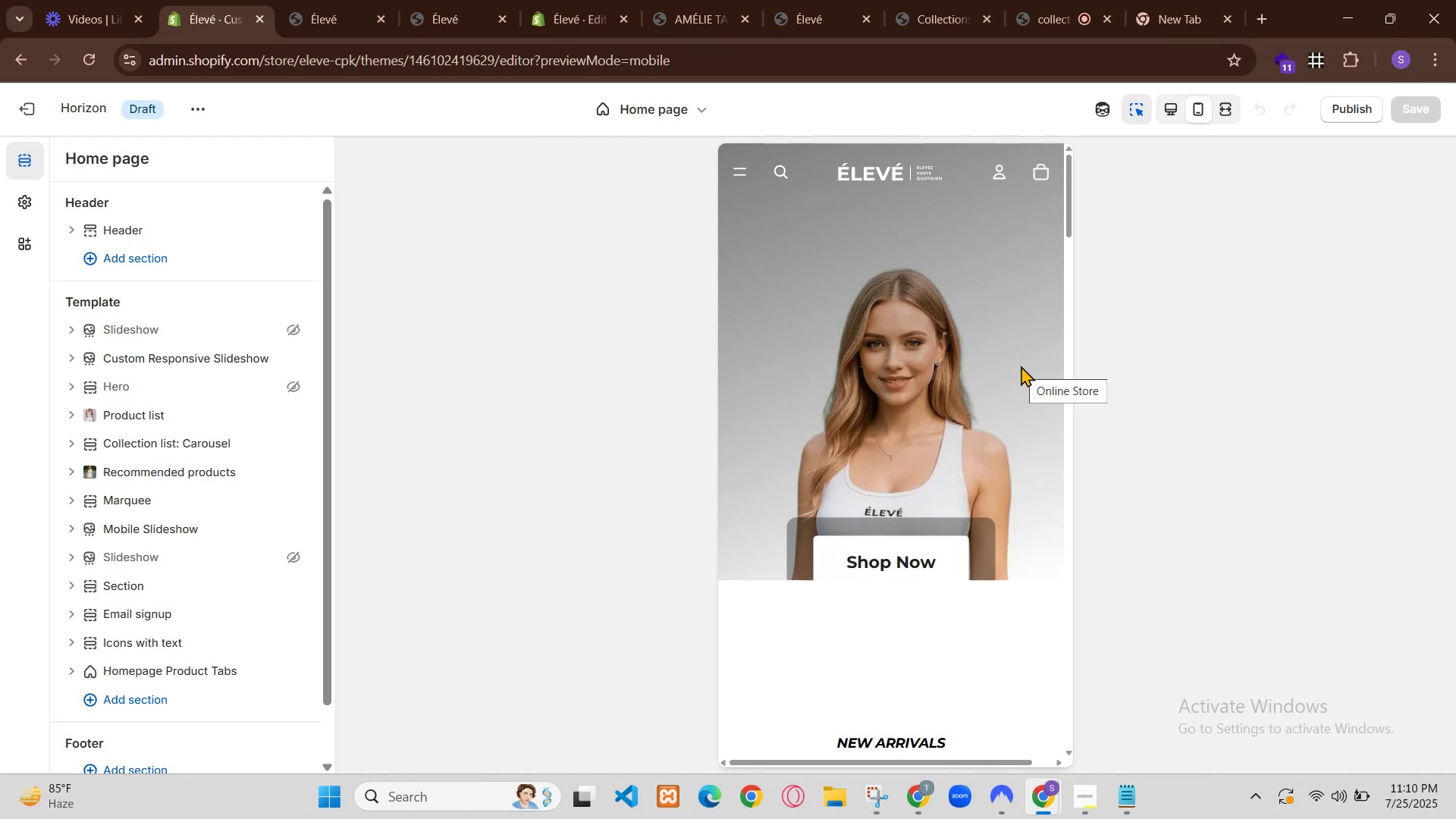 
scroll: coordinate [689, 326], scroll_direction: up, amount: 1.0
 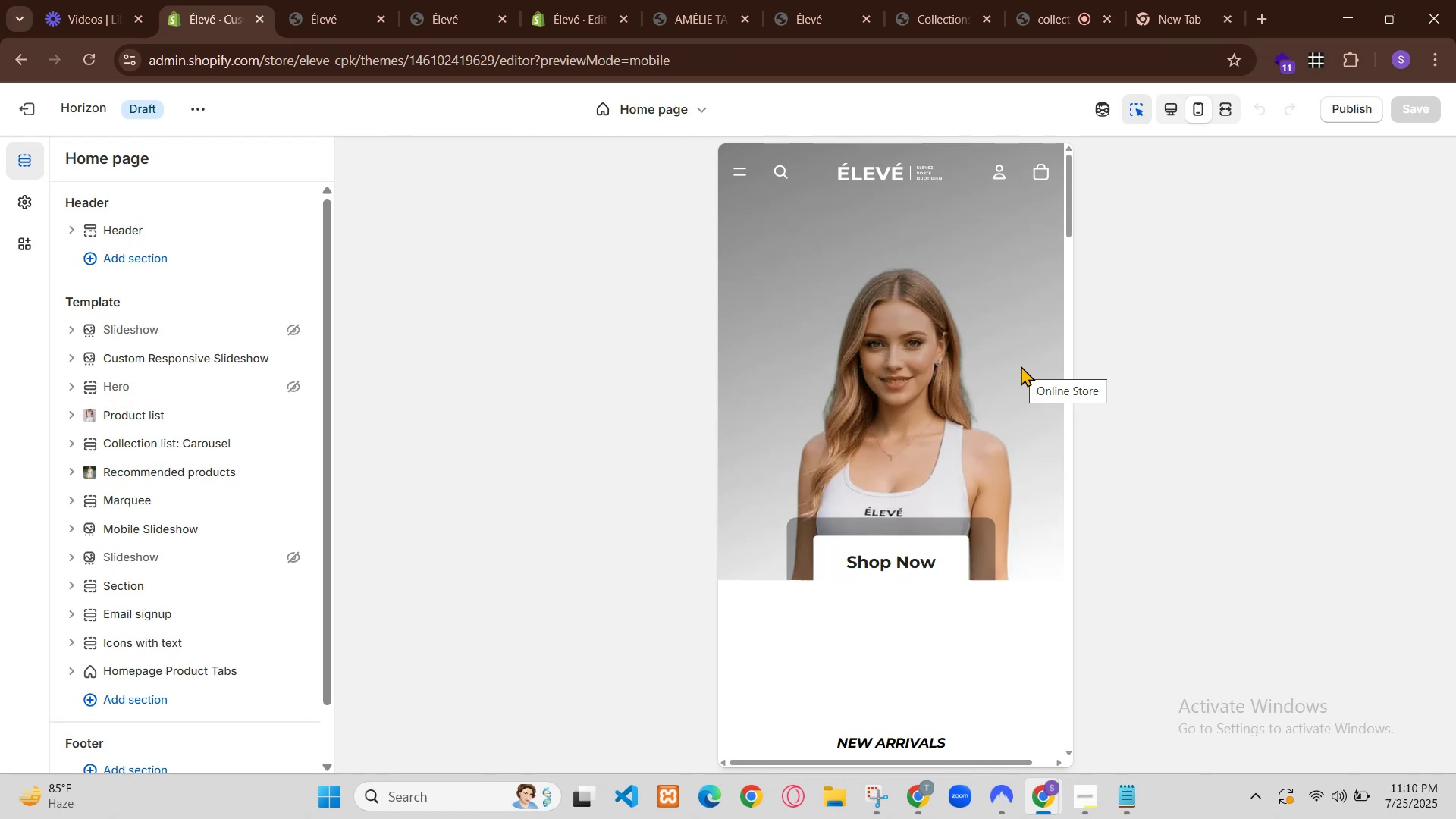 
left_click_drag(start_coordinate=[689, 343], to_coordinate=[802, 350])
 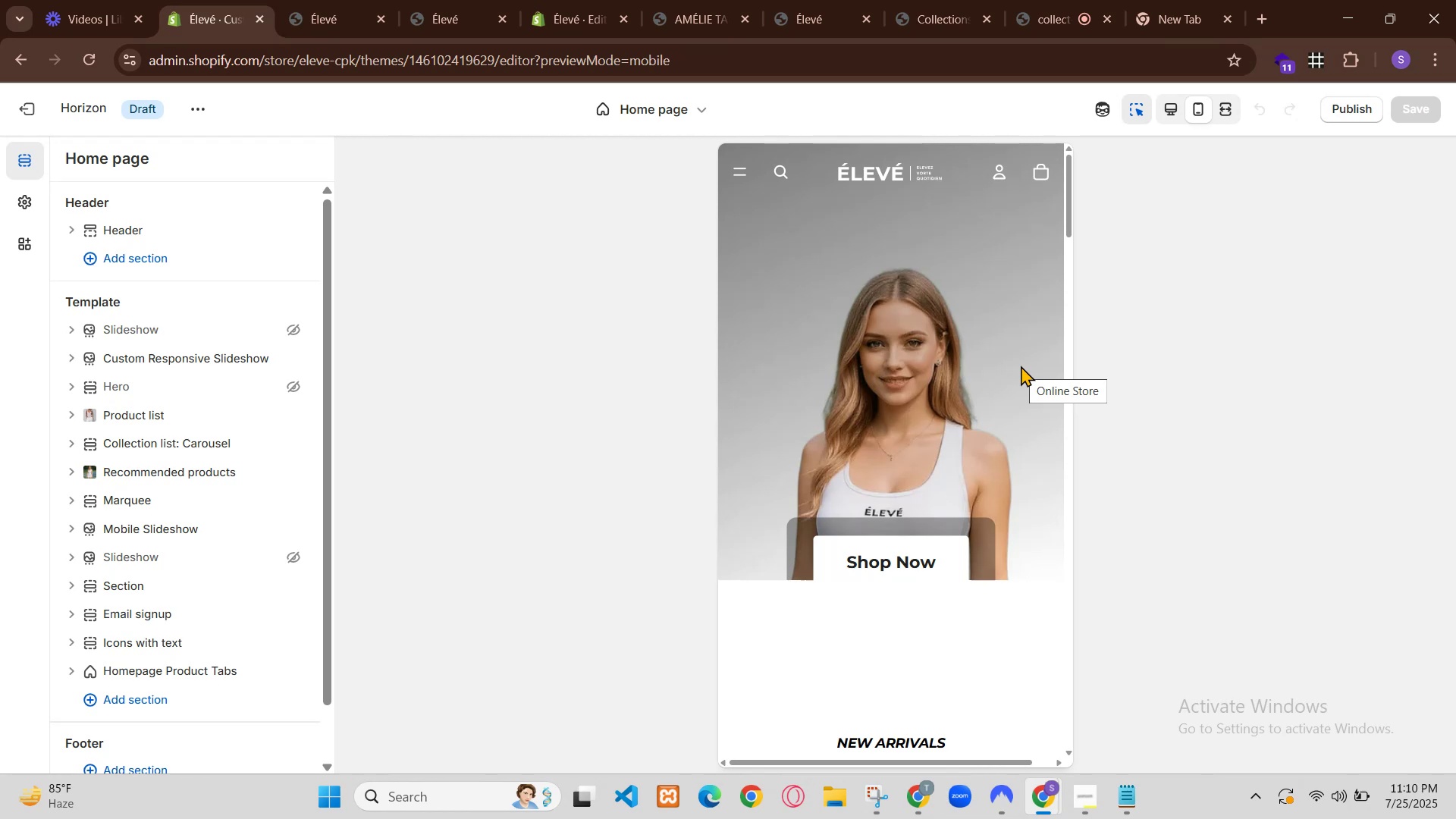 
left_click_drag(start_coordinate=[743, 367], to_coordinate=[626, 367])
 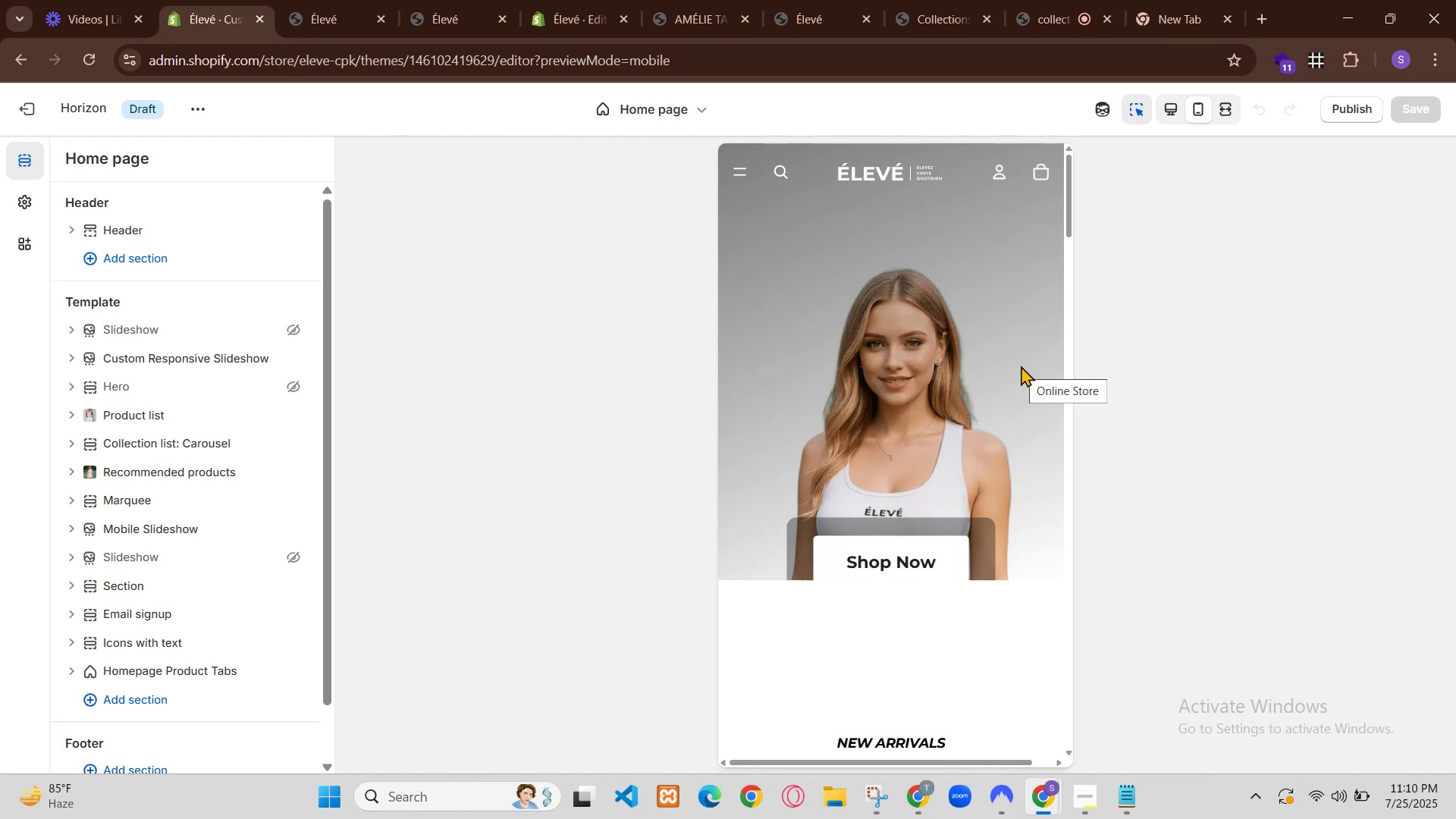 
left_click([598, 97])
 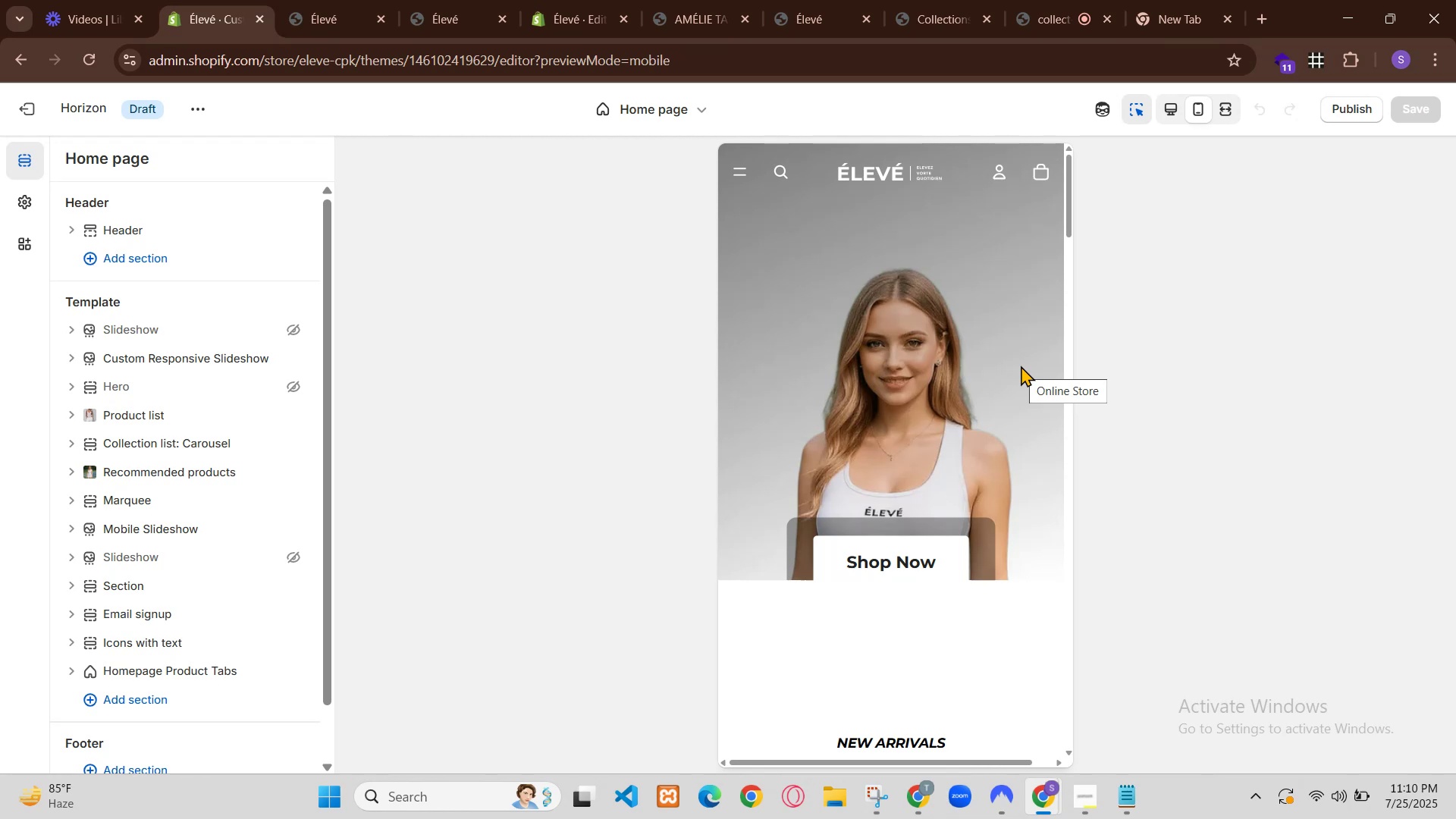 
wait(5.19)
 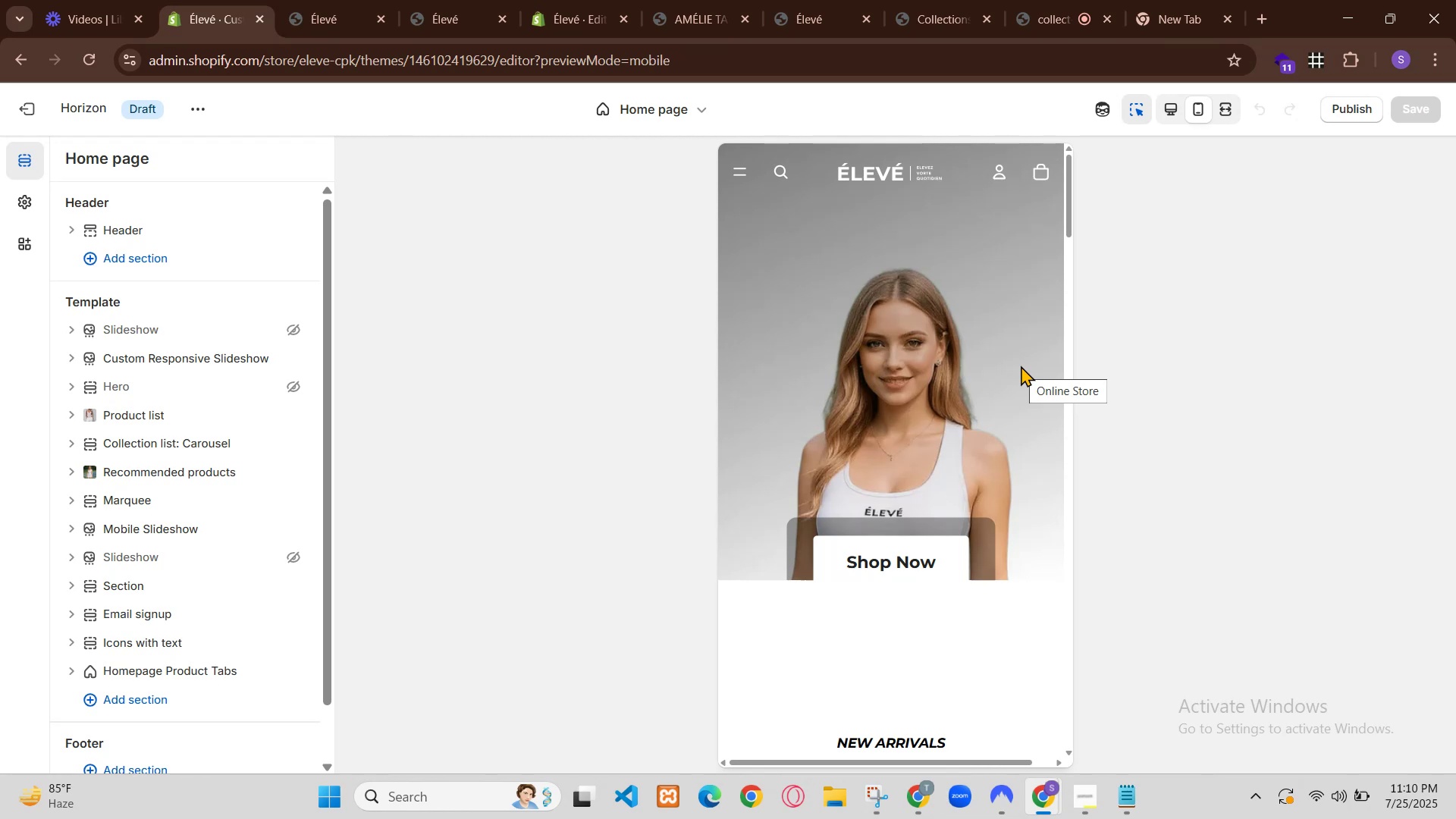 
left_click([796, 305])
 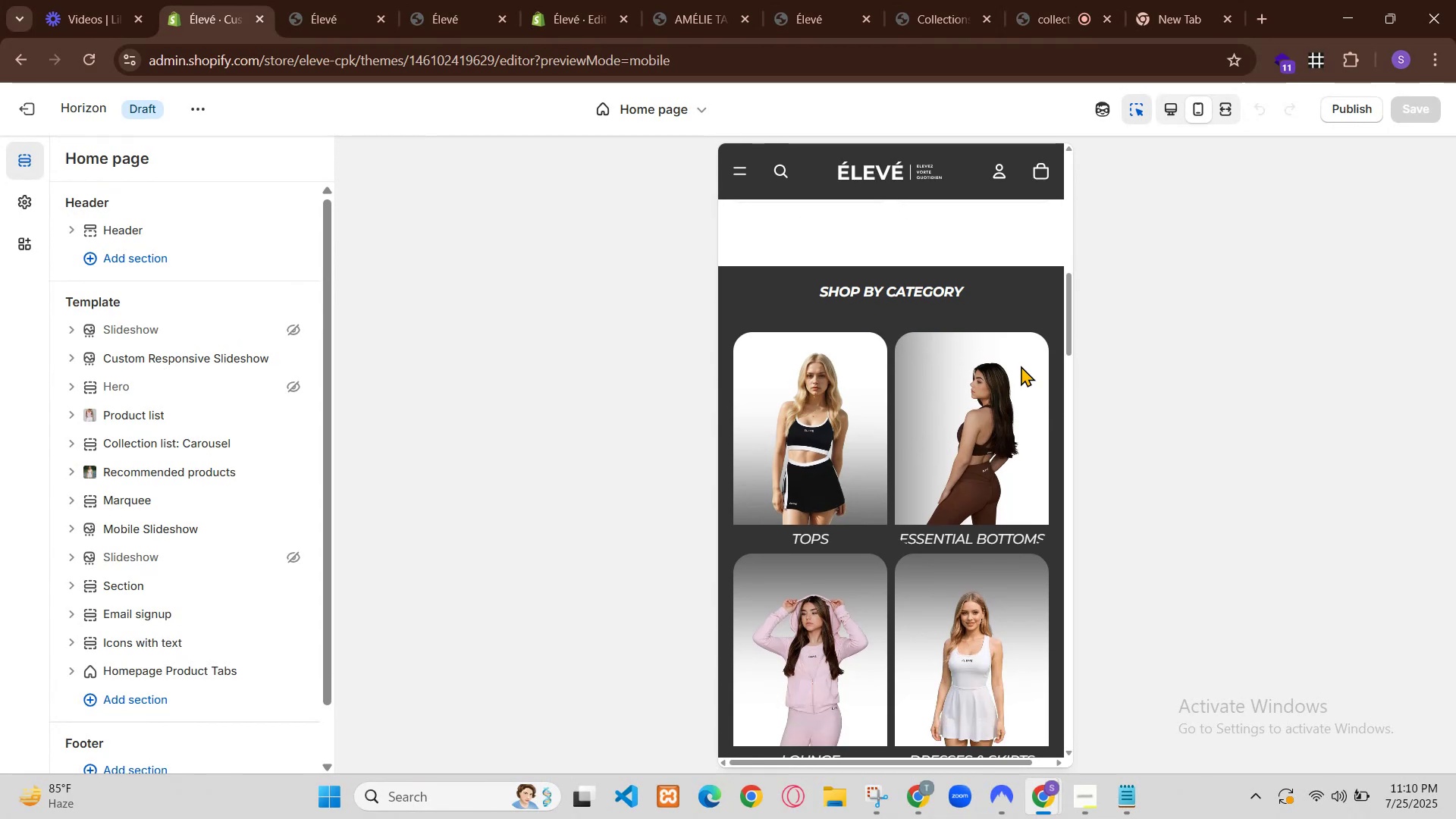 
left_click_drag(start_coordinate=[713, 352], to_coordinate=[724, 259])
 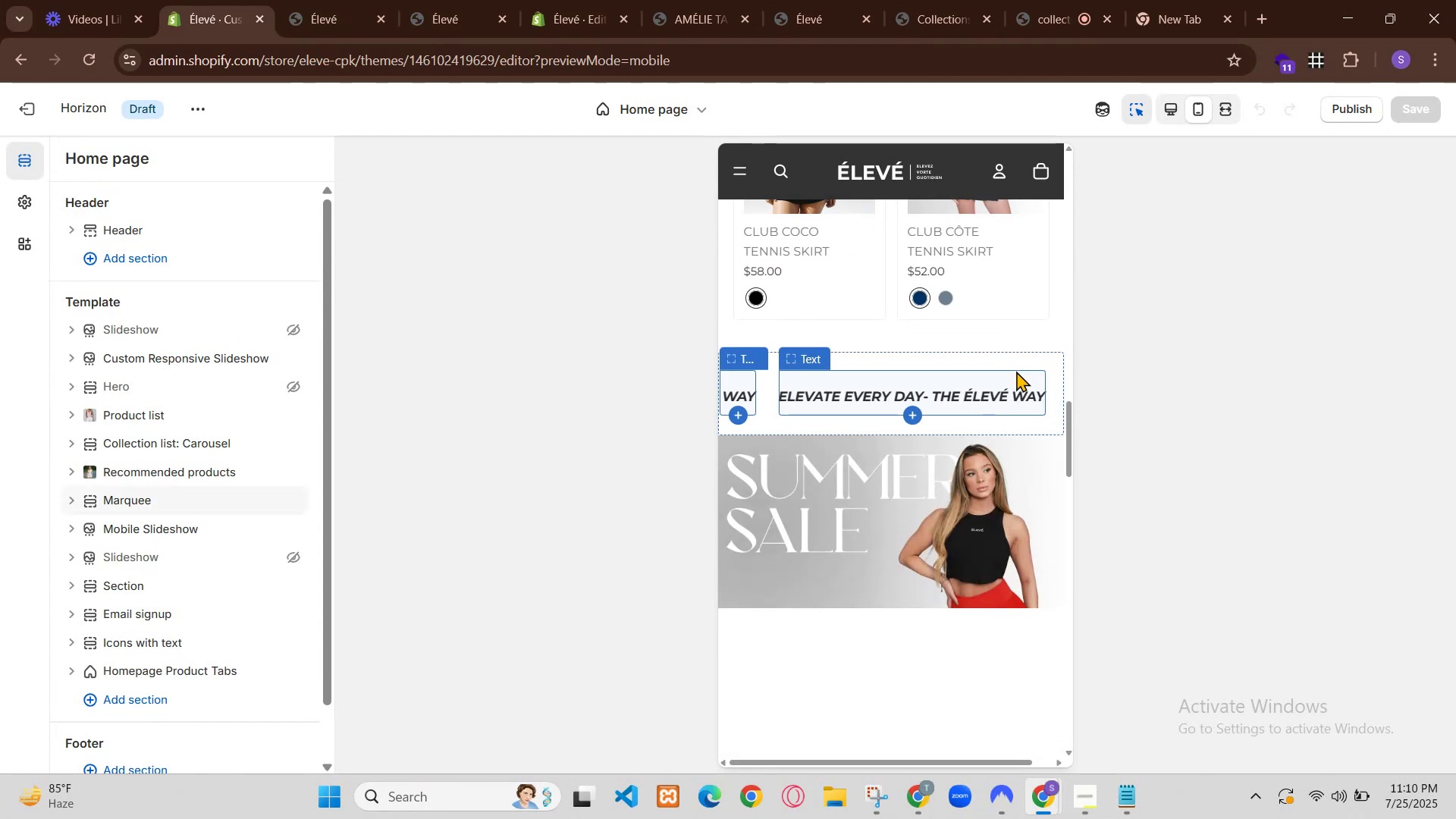 
left_click_drag(start_coordinate=[704, 390], to_coordinate=[926, 378])
 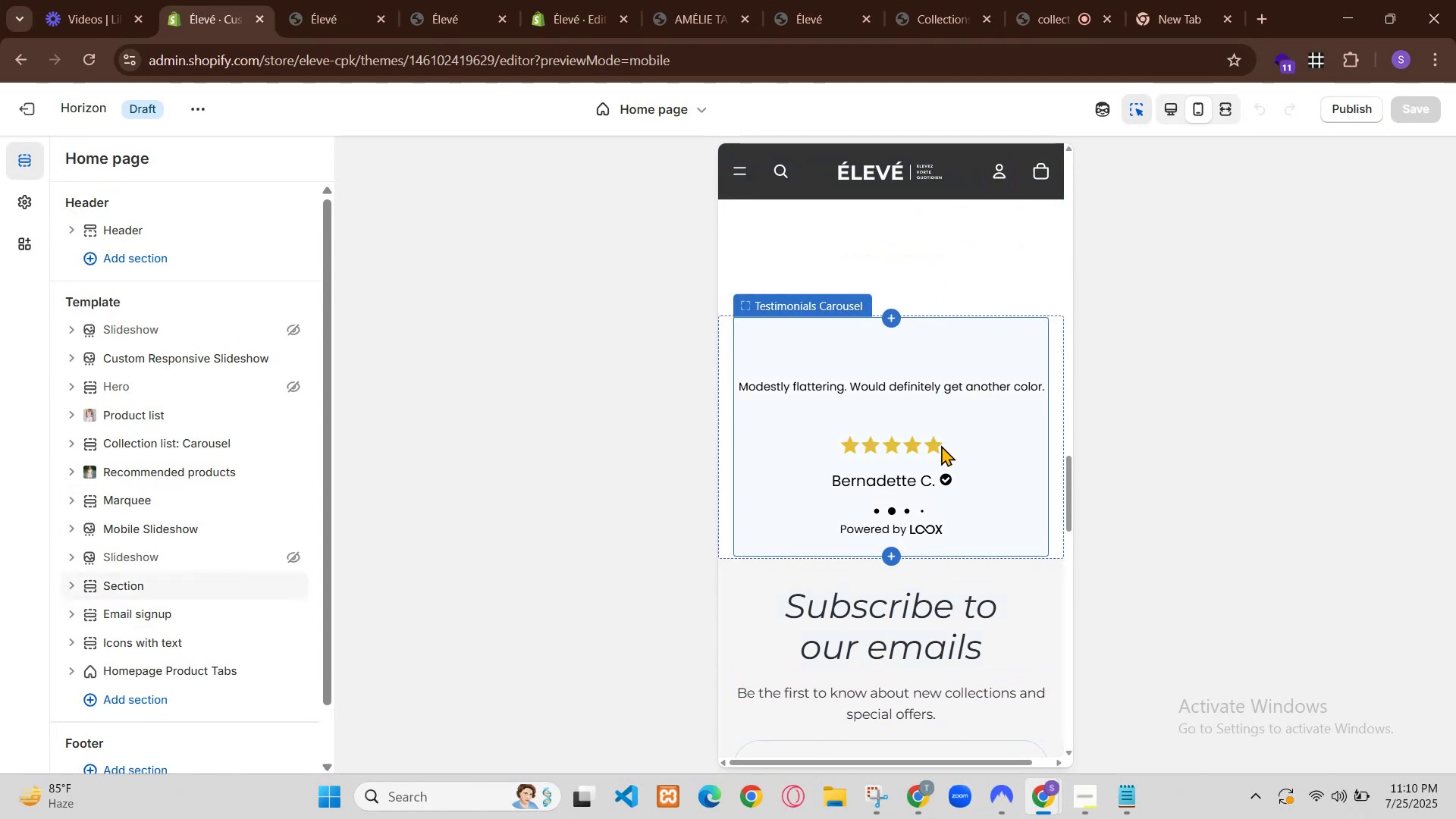 
left_click_drag(start_coordinate=[759, 305], to_coordinate=[29, 191])
 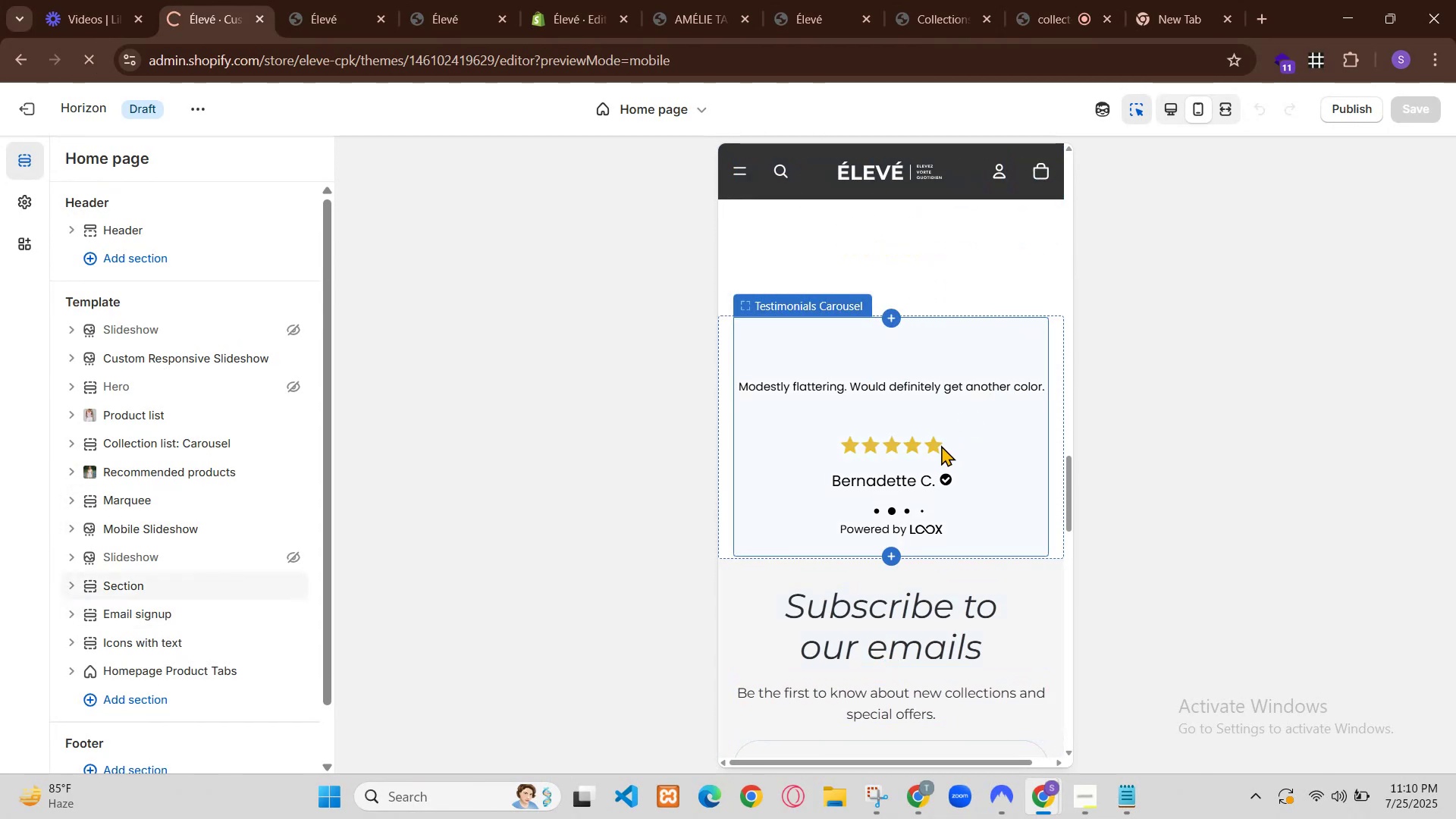 
left_click_drag(start_coordinate=[730, 275], to_coordinate=[496, 270])
 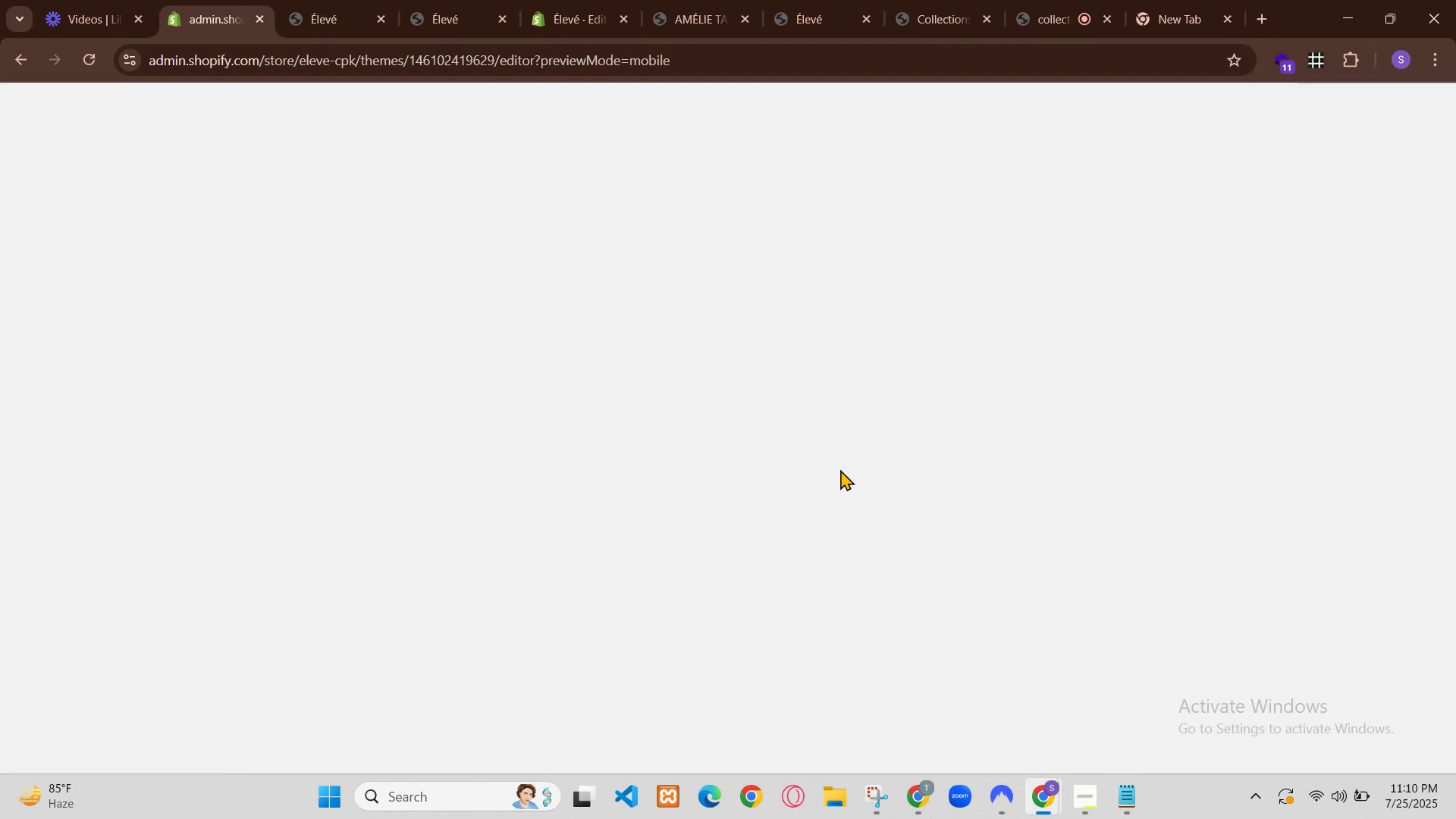 
left_click_drag(start_coordinate=[751, 293], to_coordinate=[577, 270])
 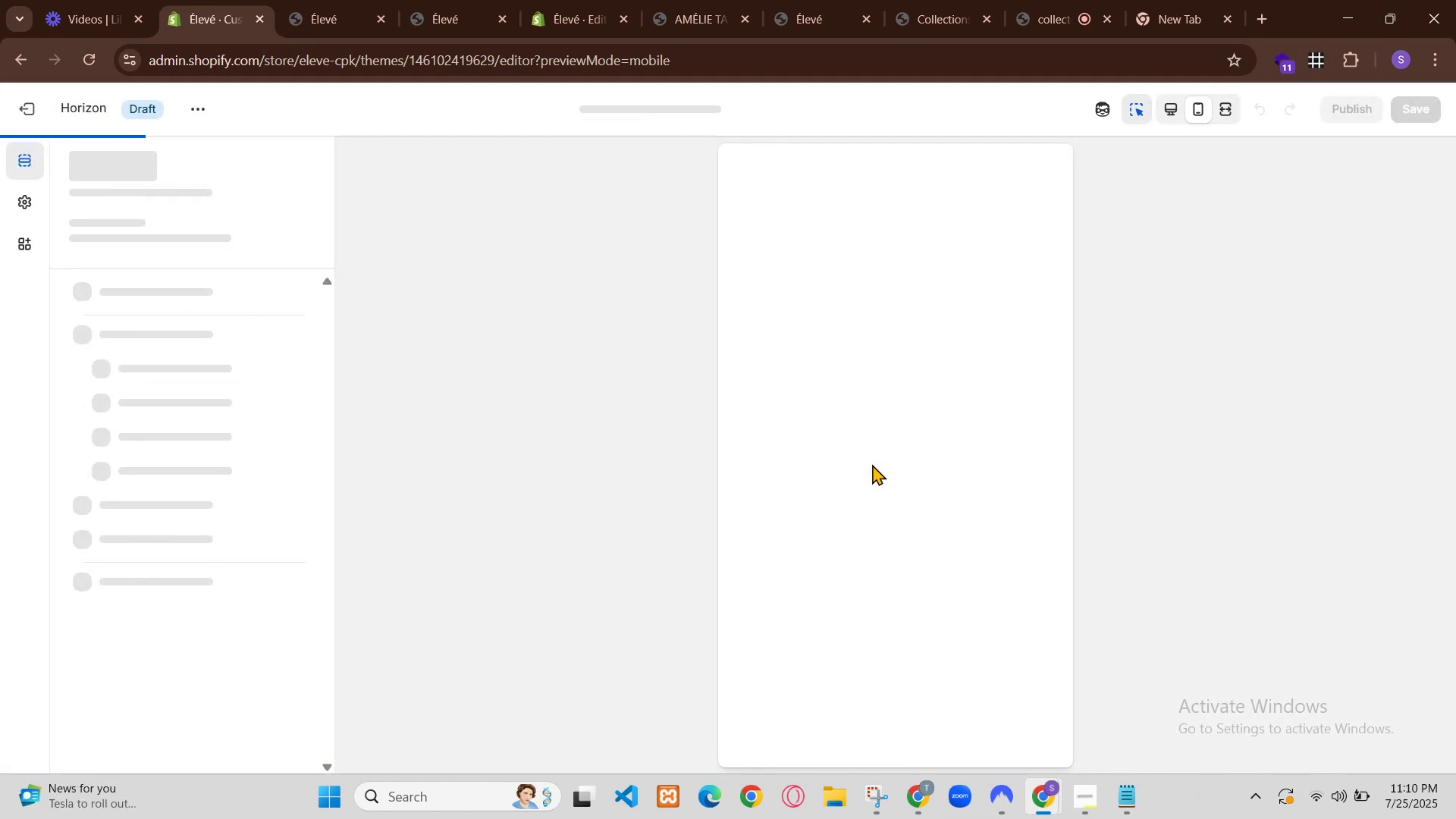 
wait(5.98)
 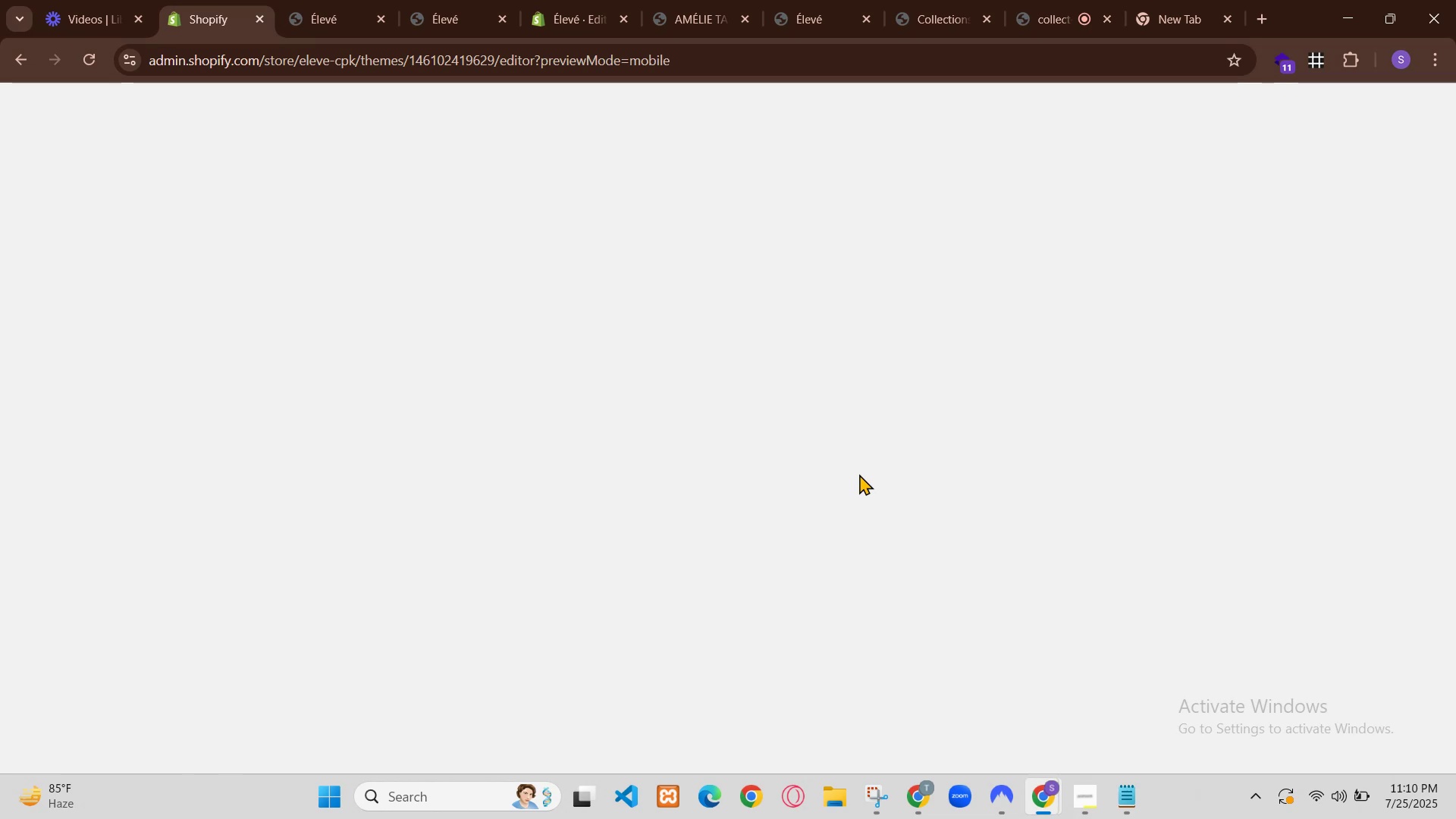 
left_click([927, 786])
 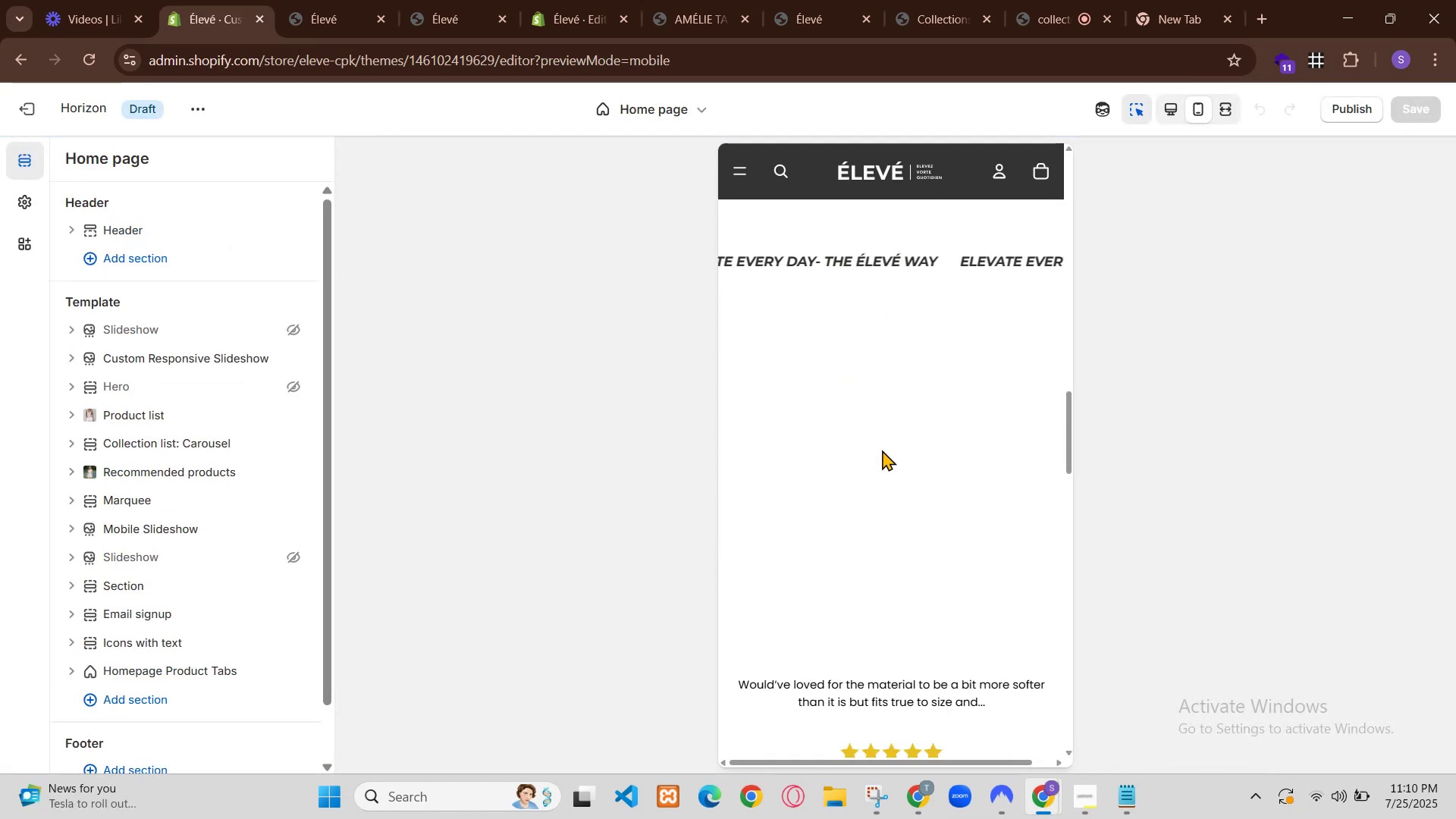 
left_click([802, 686])
 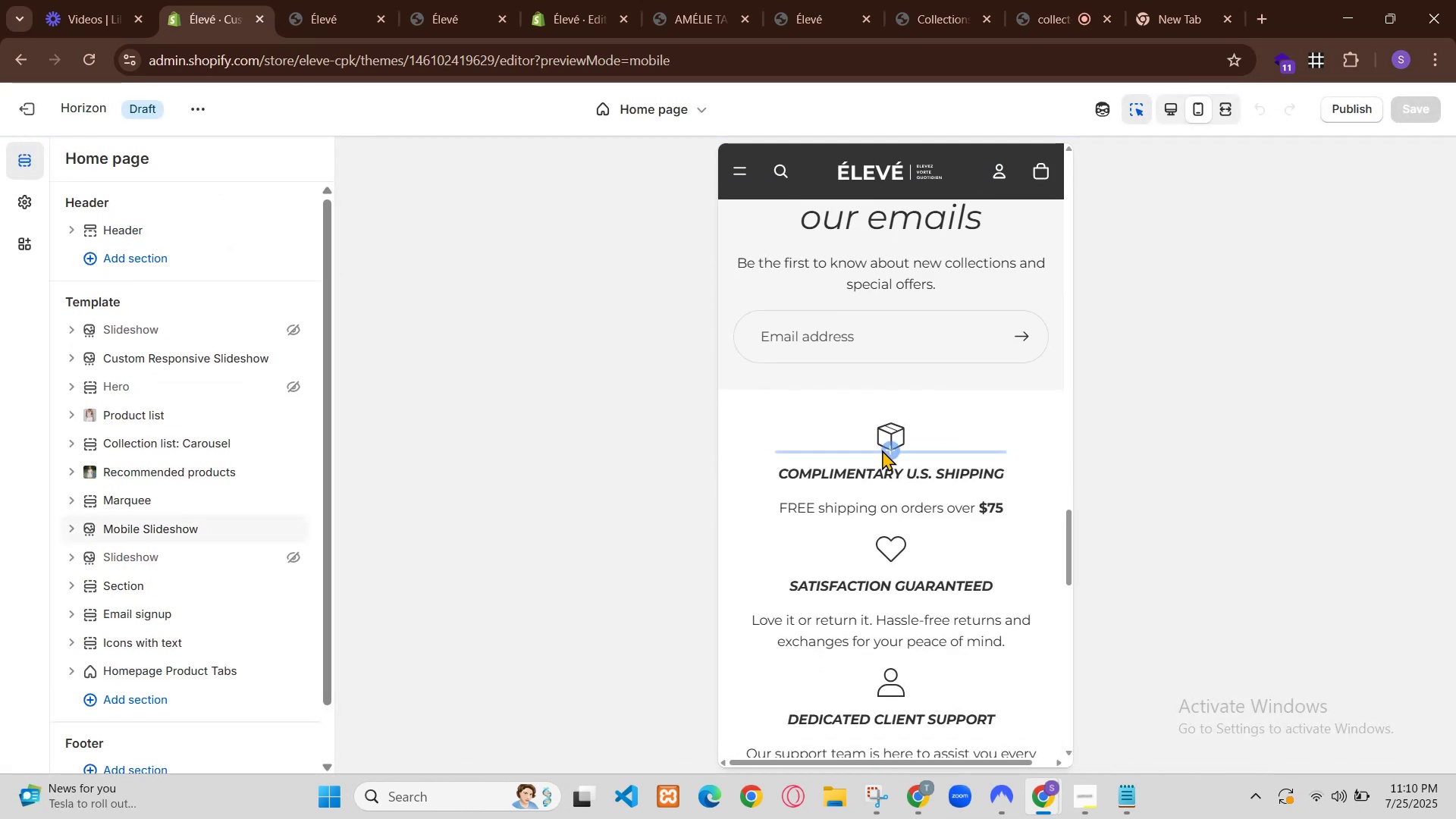 
type(abhi bhi nh hue)
key(Backspace)
type(a)
 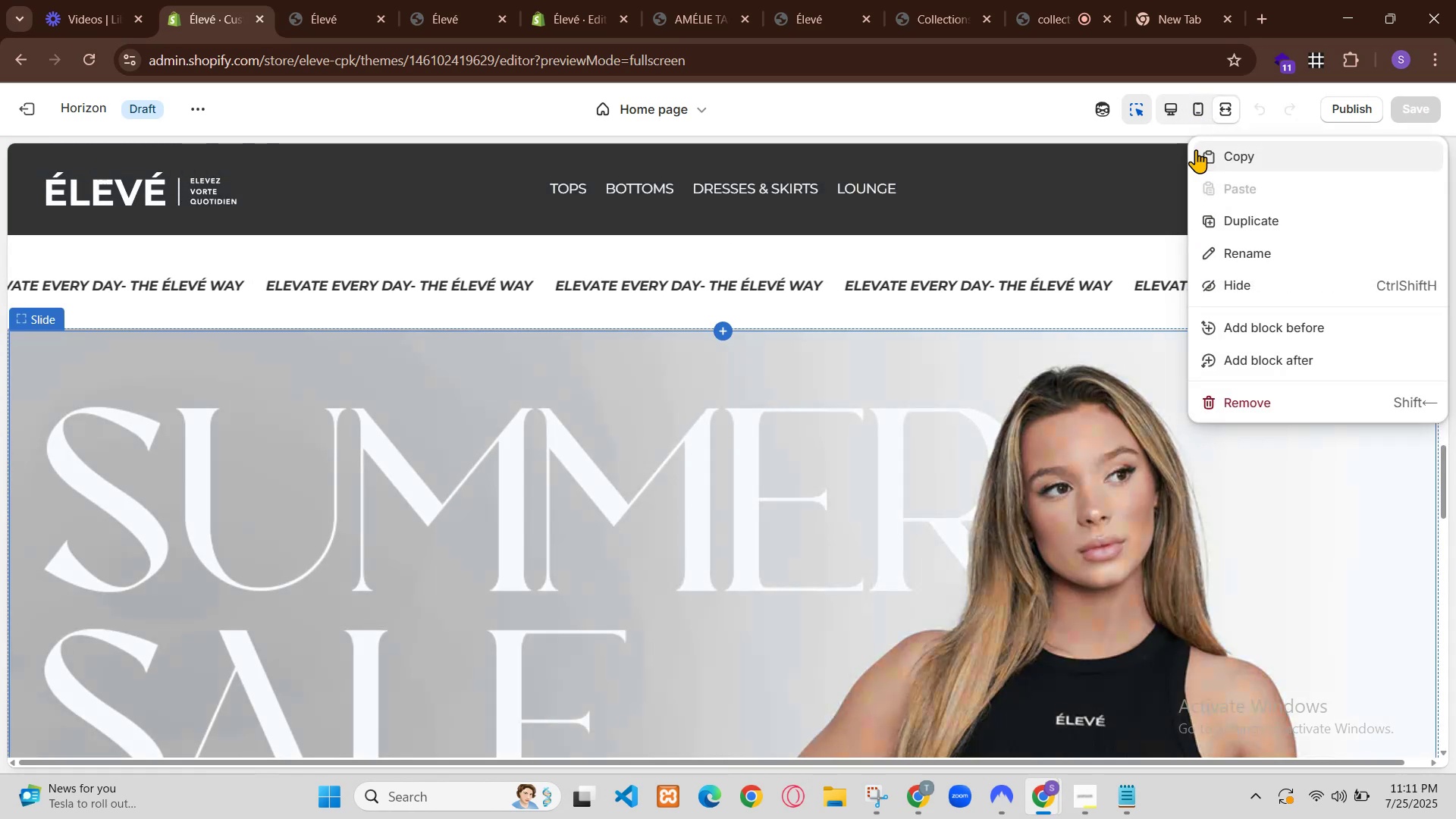 
key(Enter)
 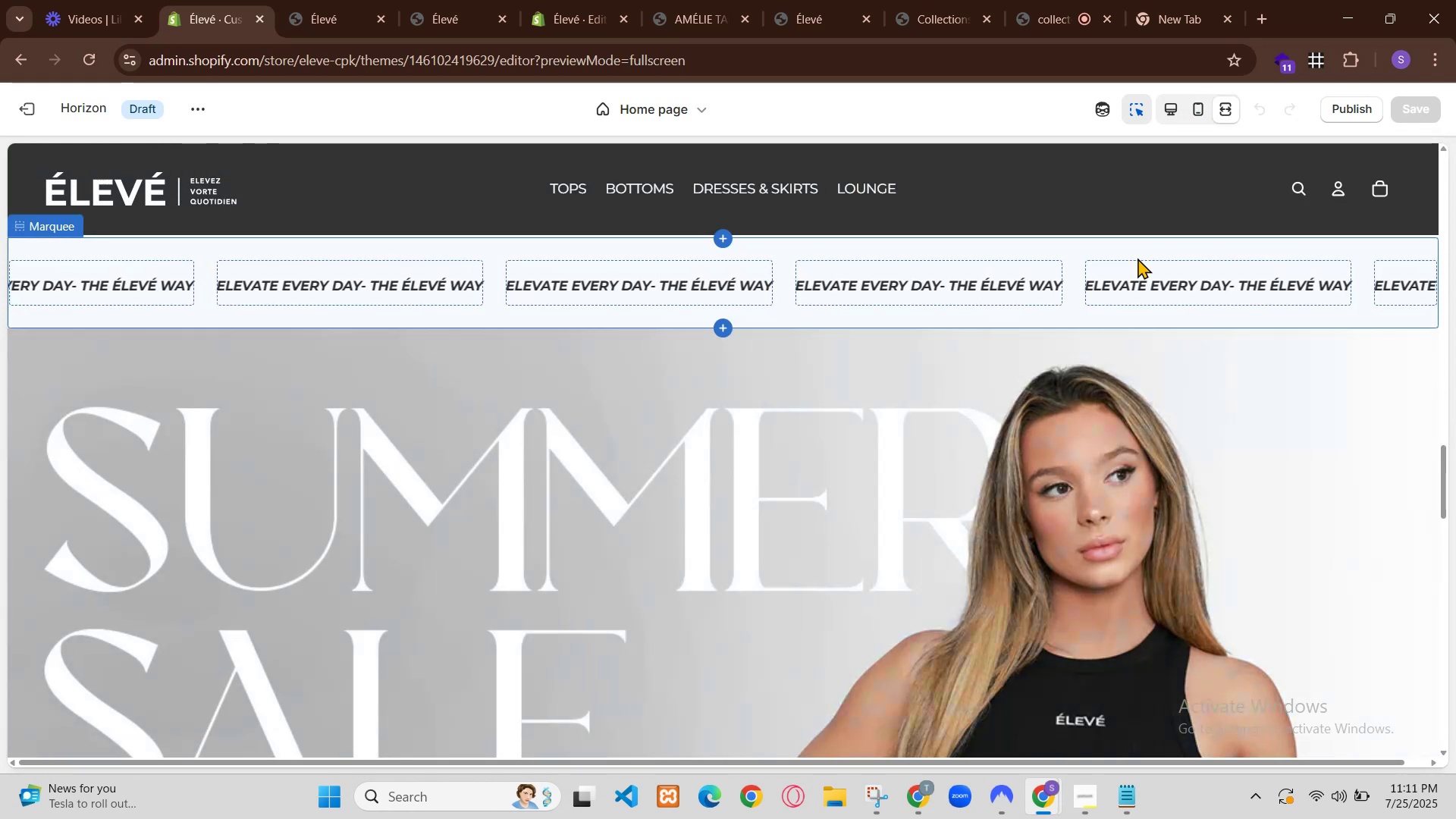 
left_click([1035, 807])
 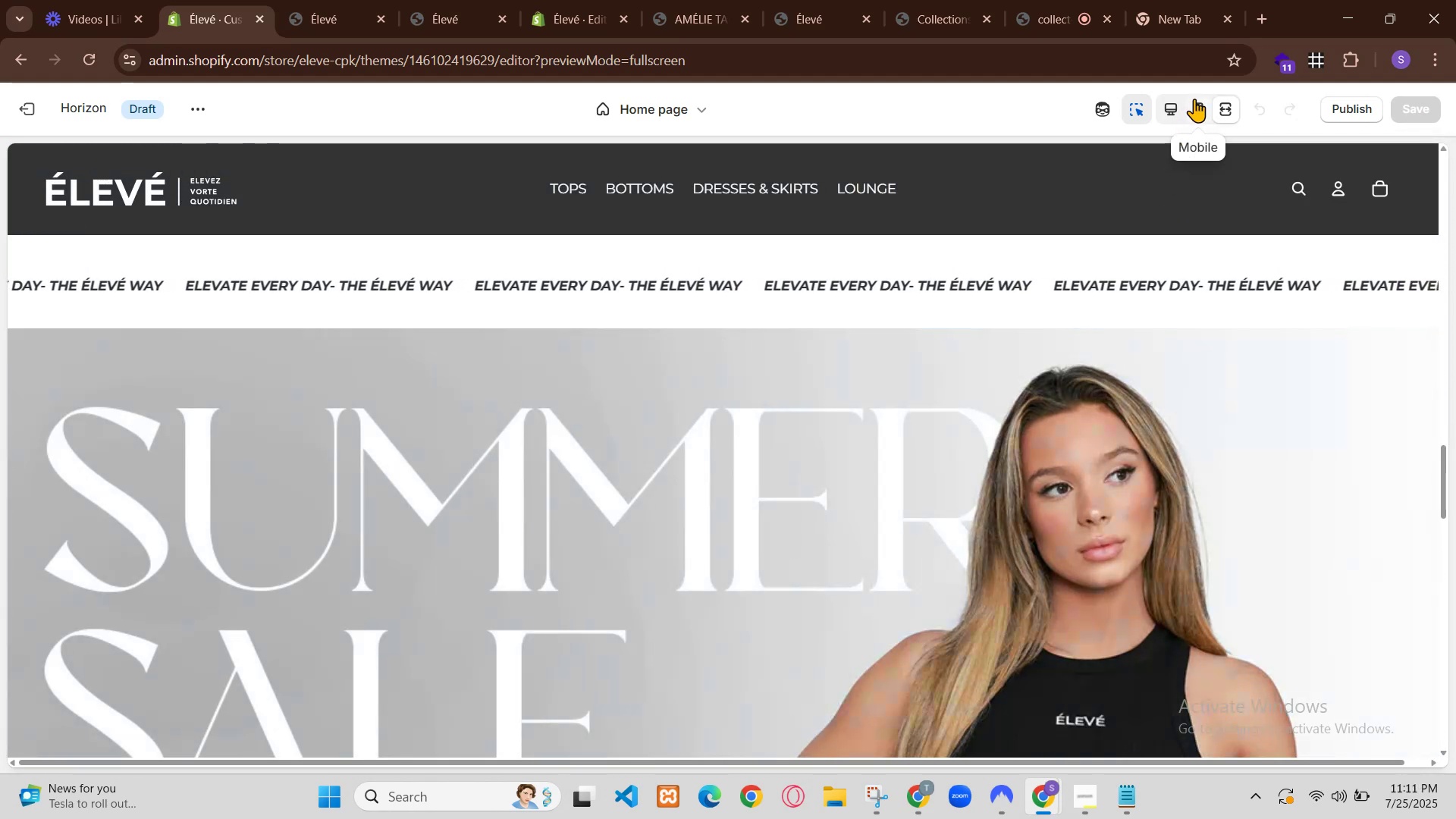 
left_click([1013, 747])
 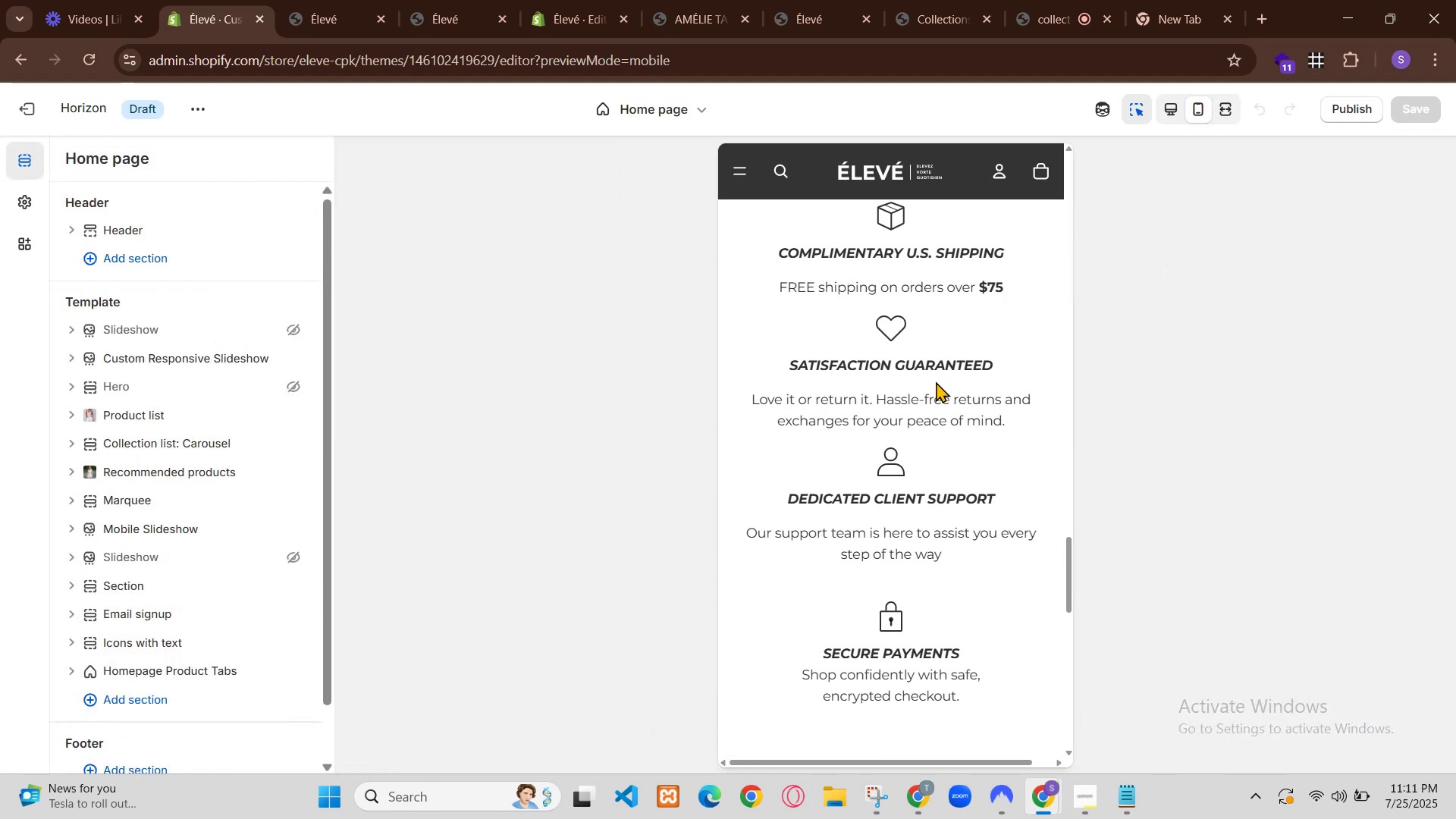 
left_click([562, 0])
 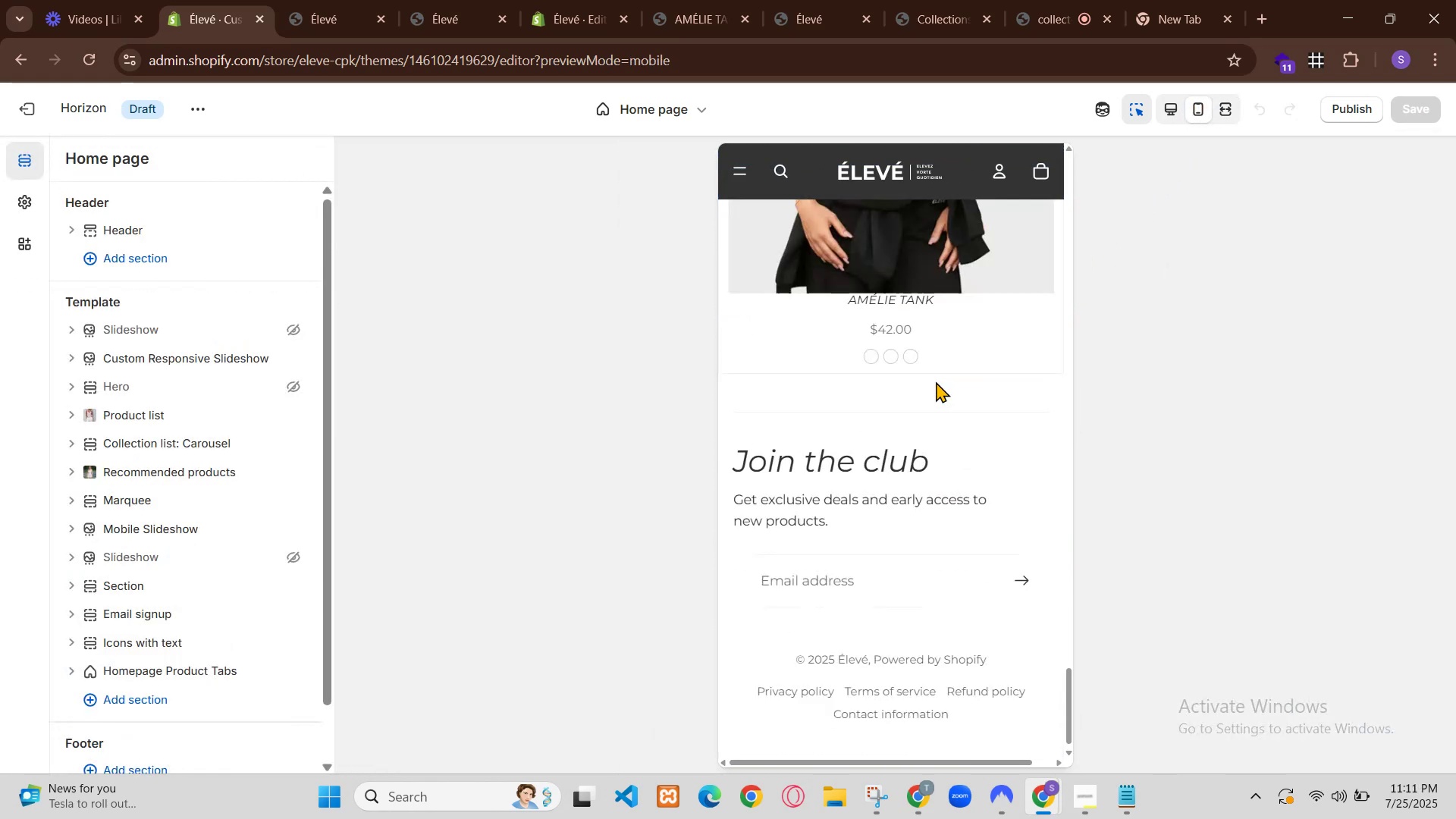 
key(Control+Z)
 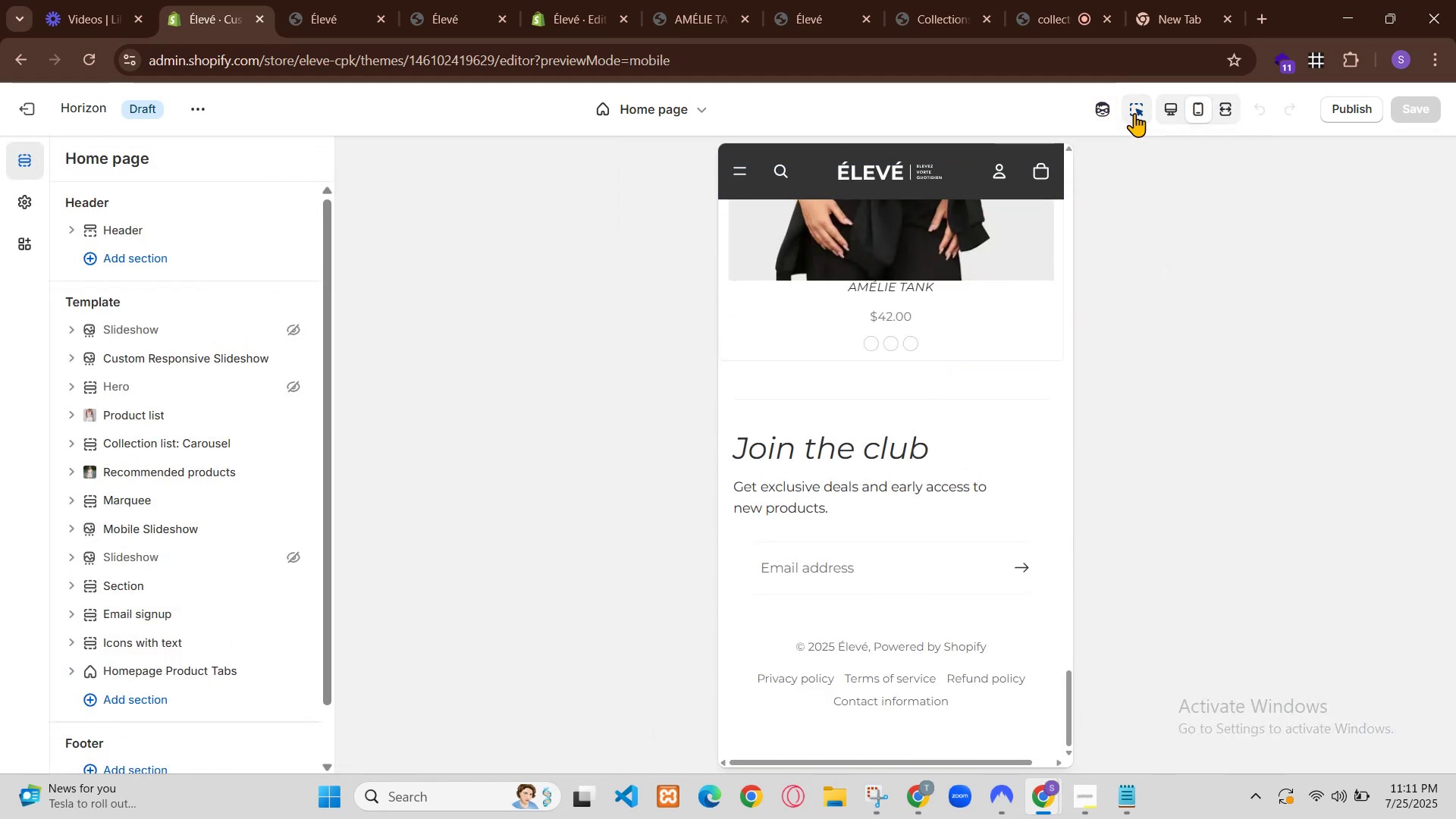 
scroll: coordinate [710, 636], scroll_direction: up, amount: 2.0
 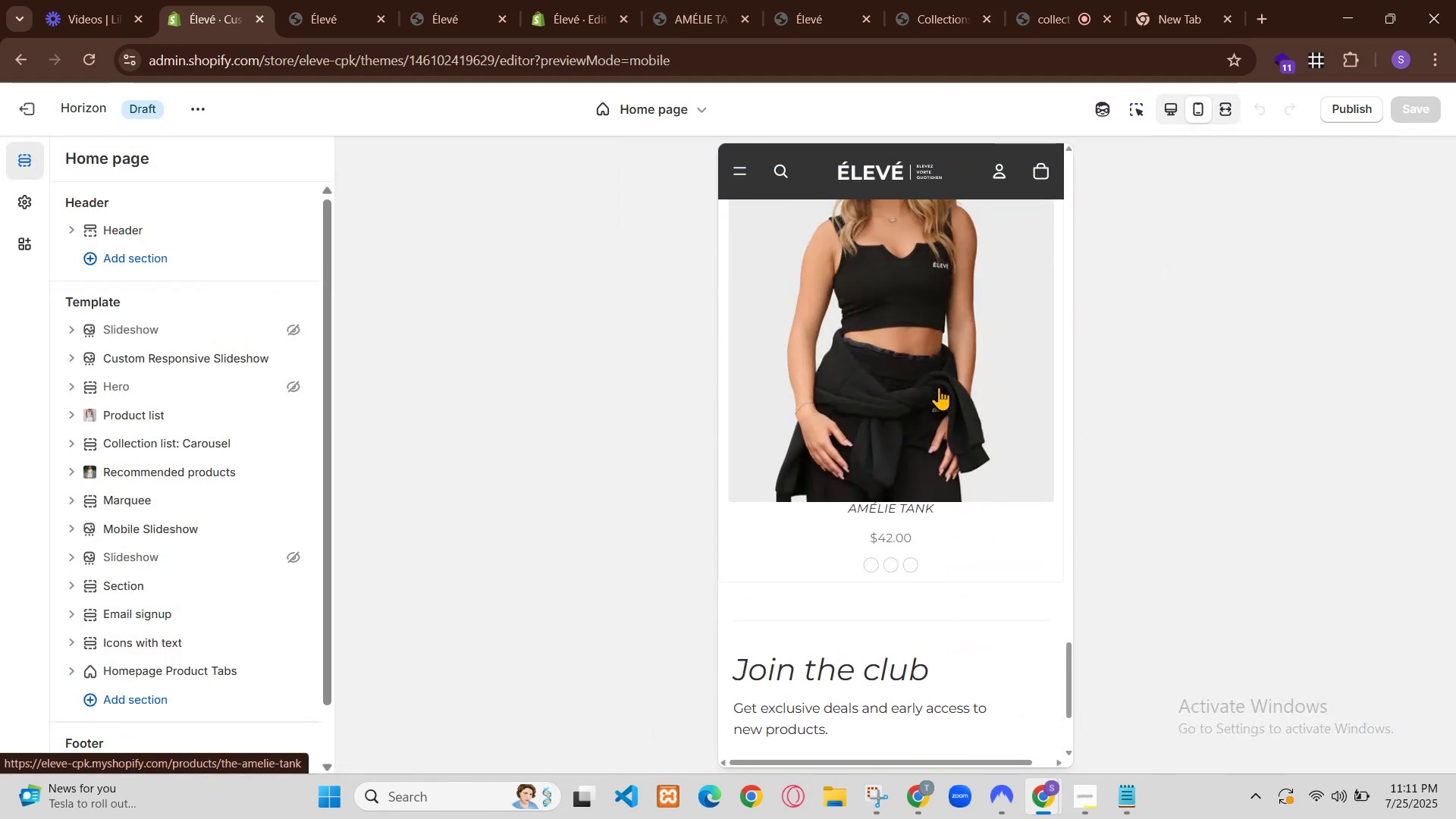 
key(Control+S)
 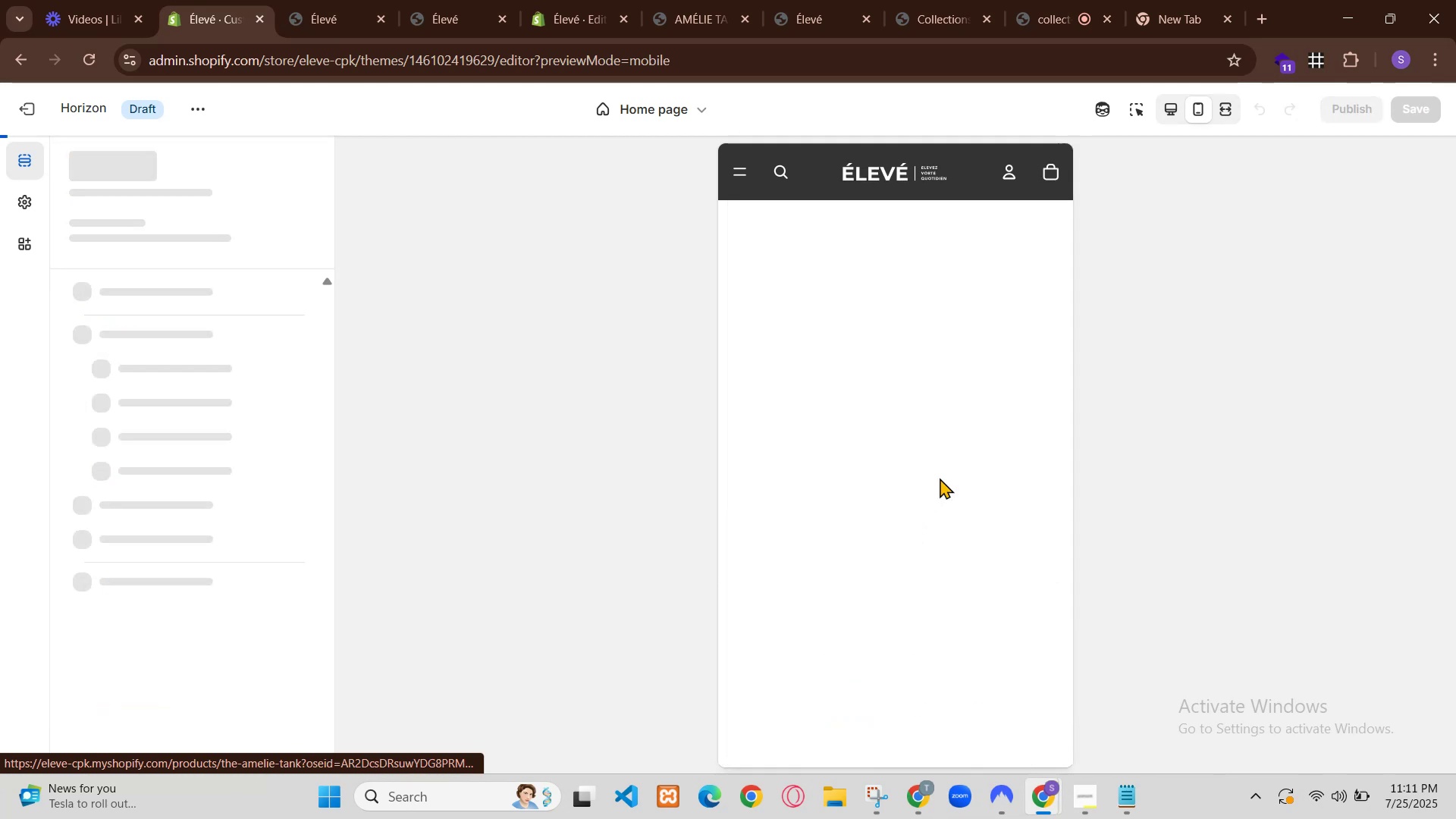 
left_click([924, 787])
 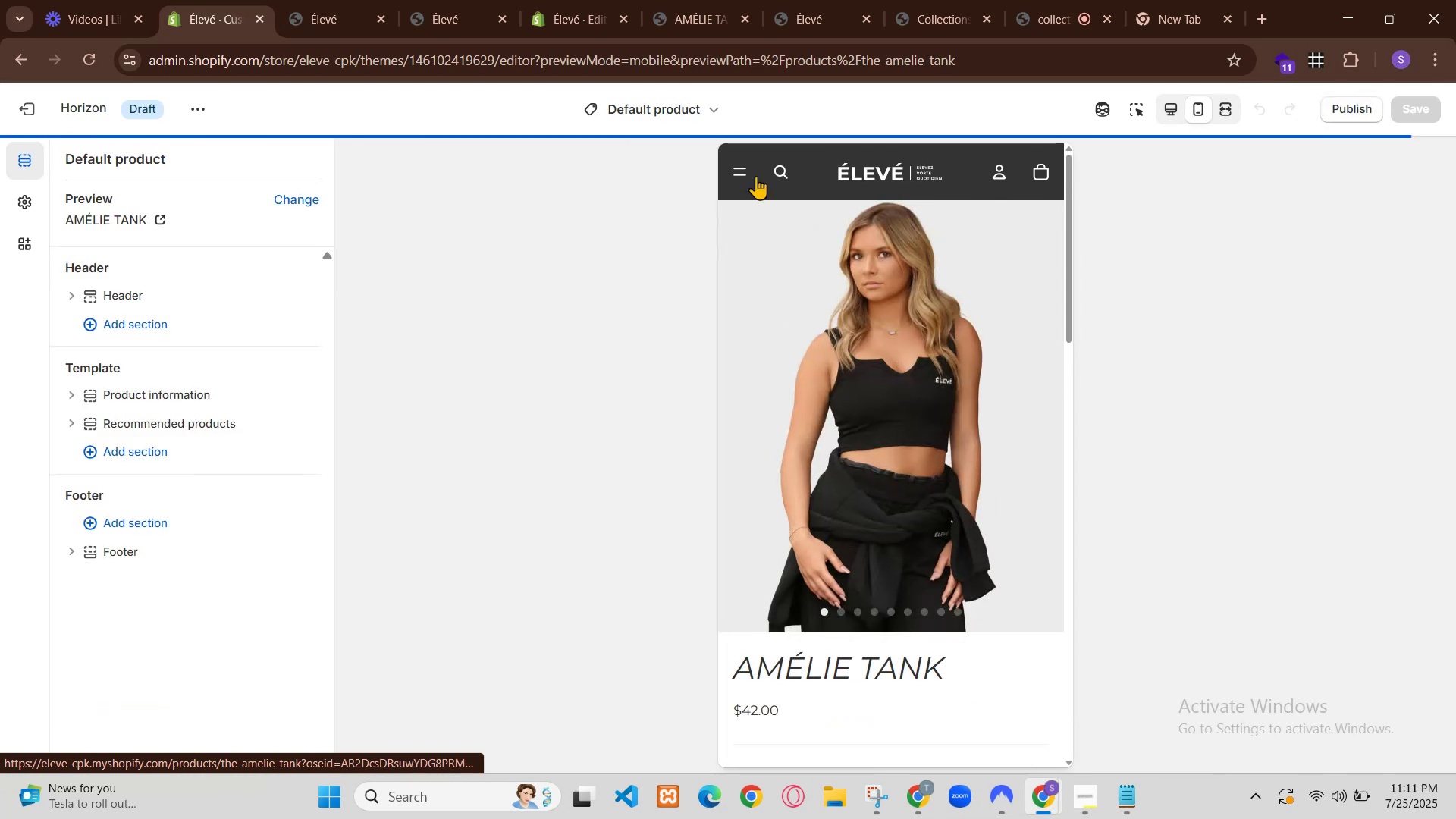 
scroll: coordinate [842, 478], scroll_direction: down, amount: 10.0
 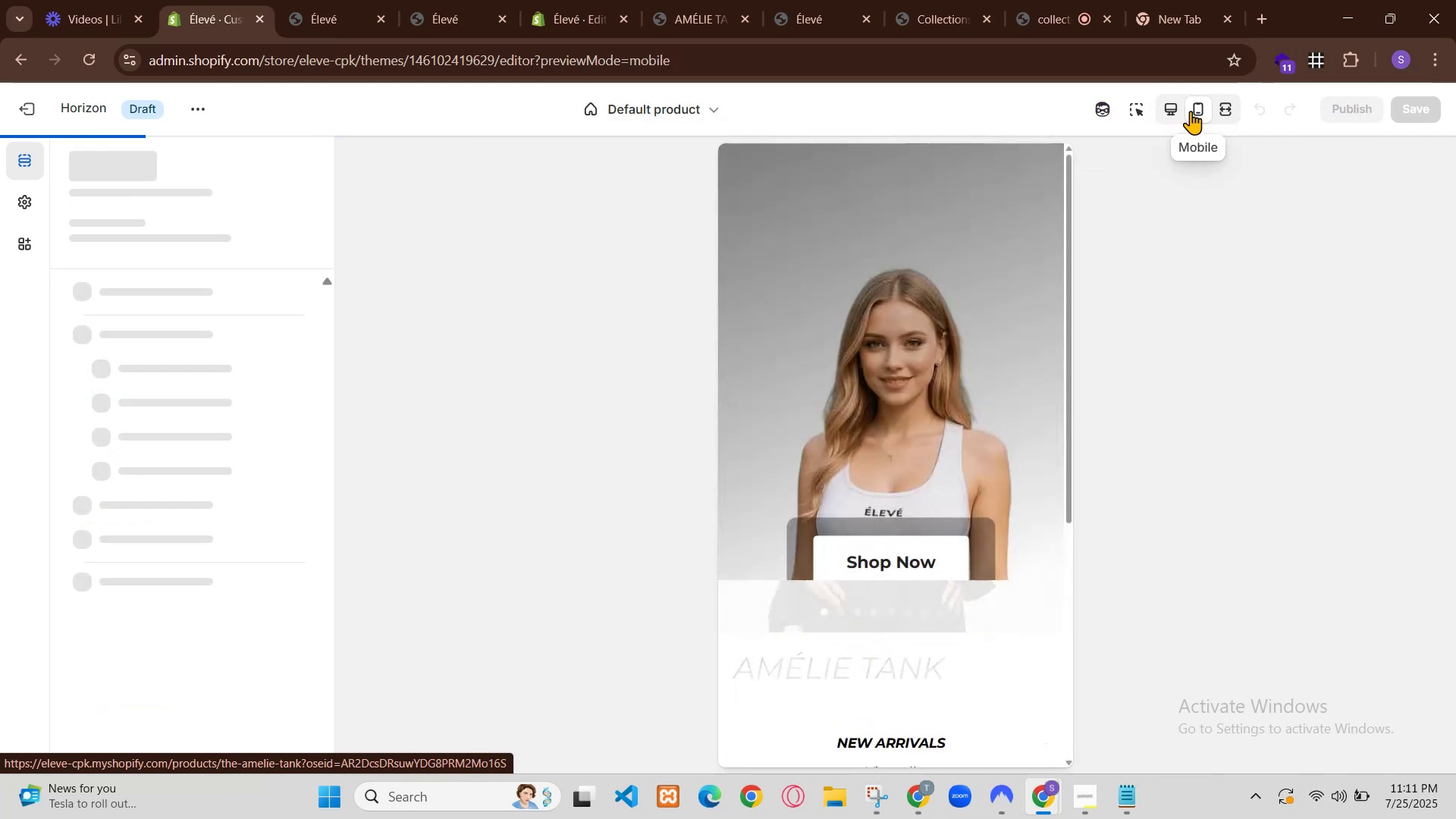 
scroll: coordinate [874, 481], scroll_direction: up, amount: 7.0
 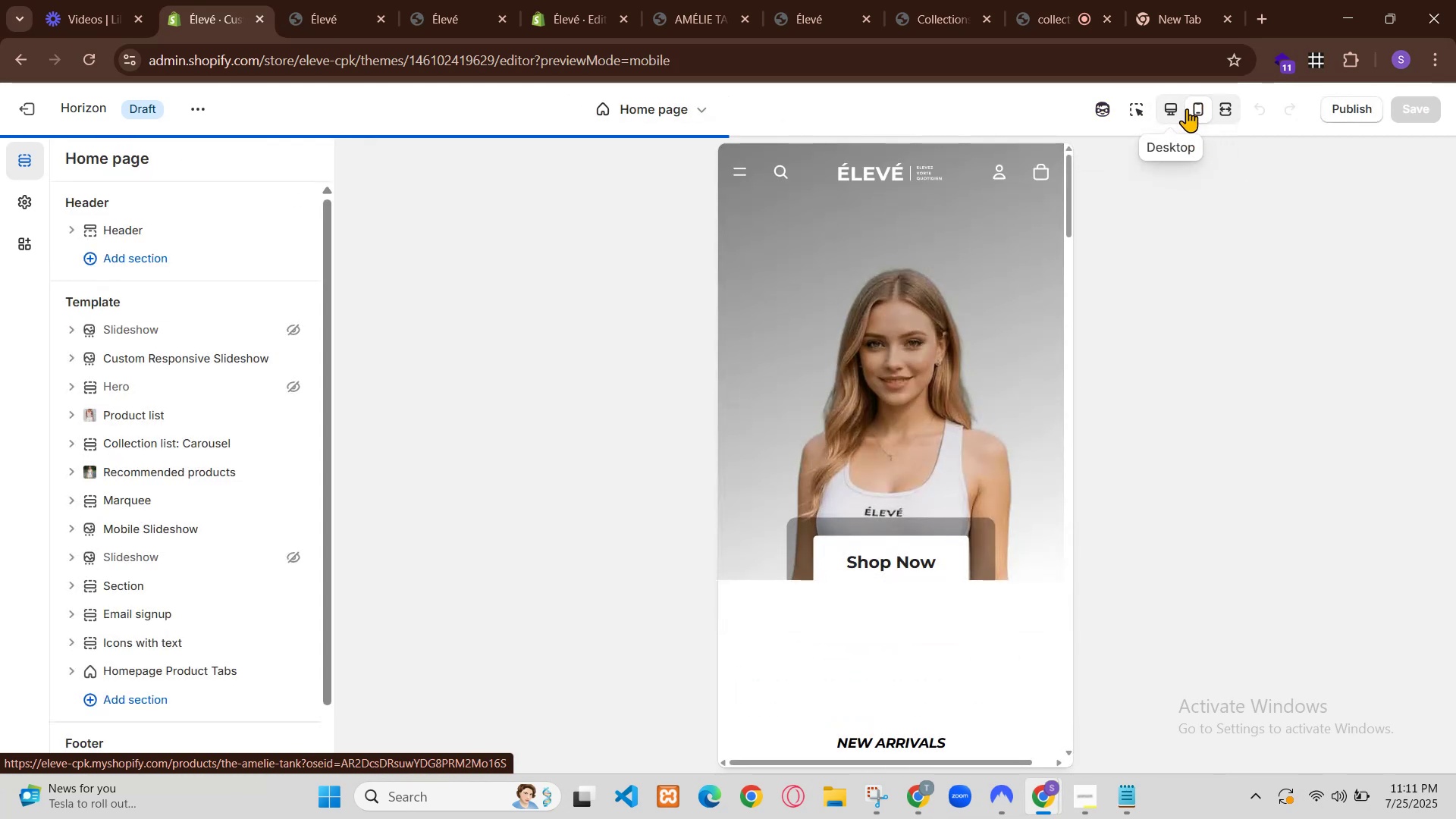 
scroll: coordinate [925, 507], scroll_direction: down, amount: 1.0
 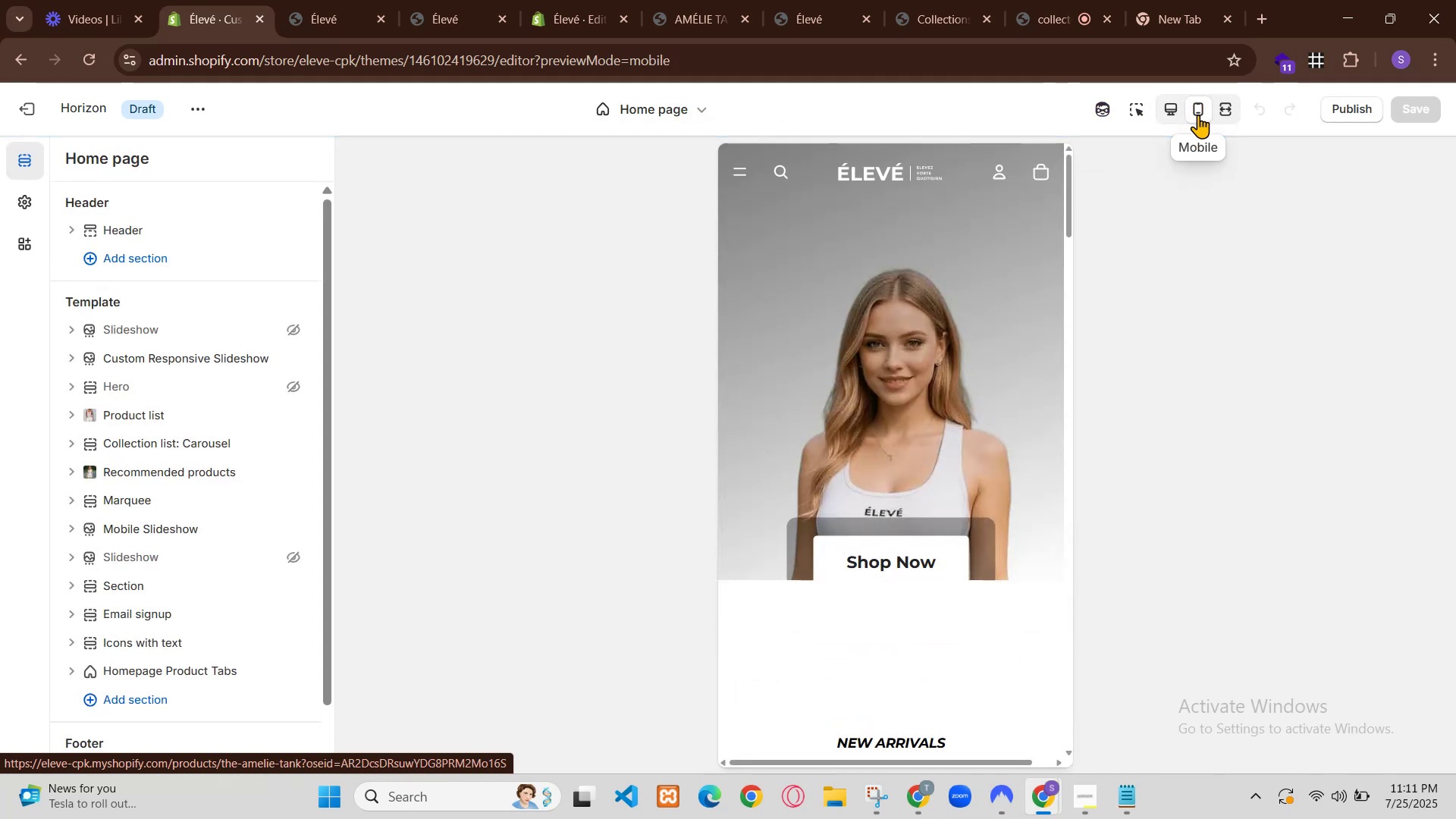 
left_click([1046, 337])
 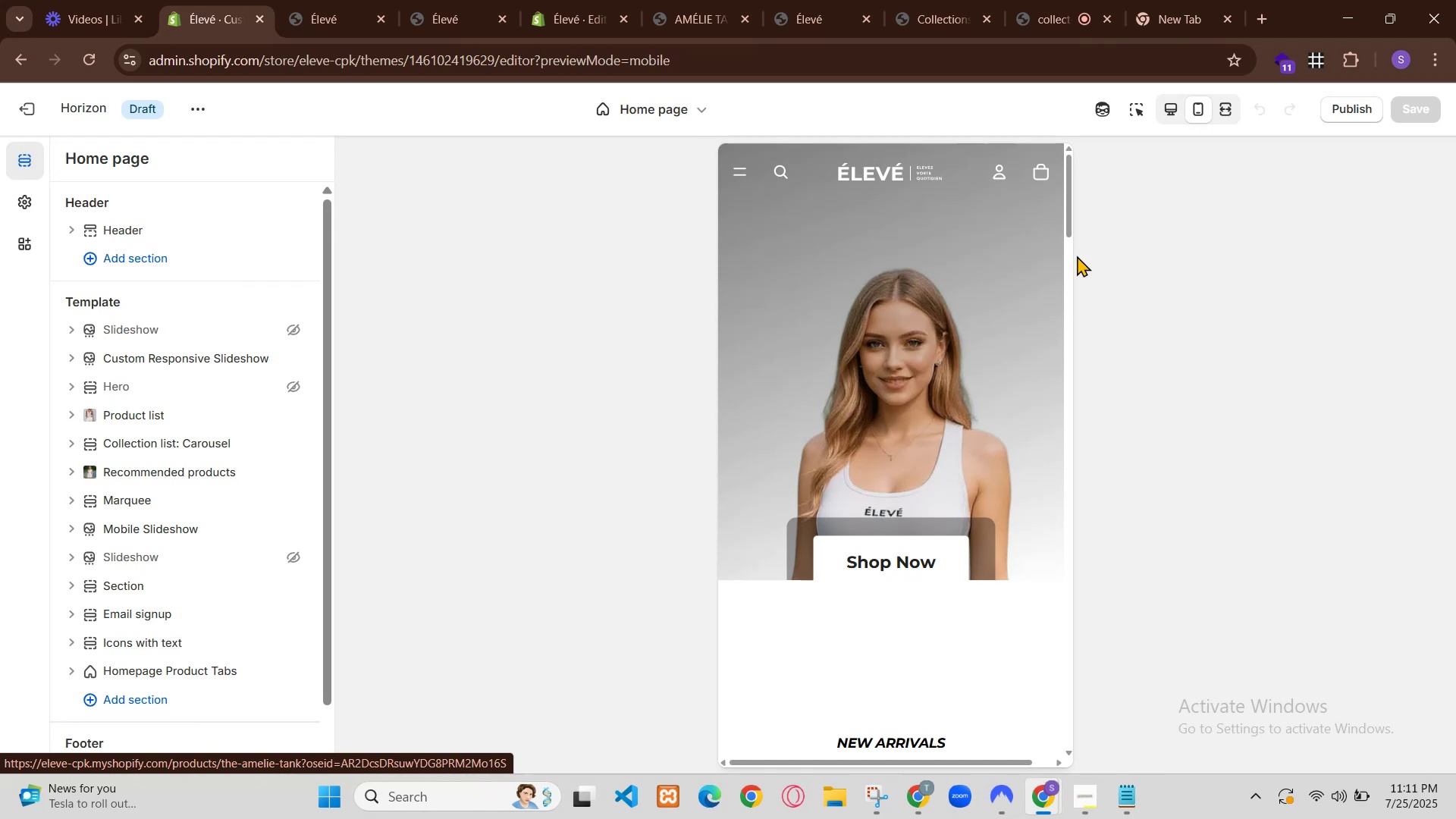 
left_click([1045, 795])
 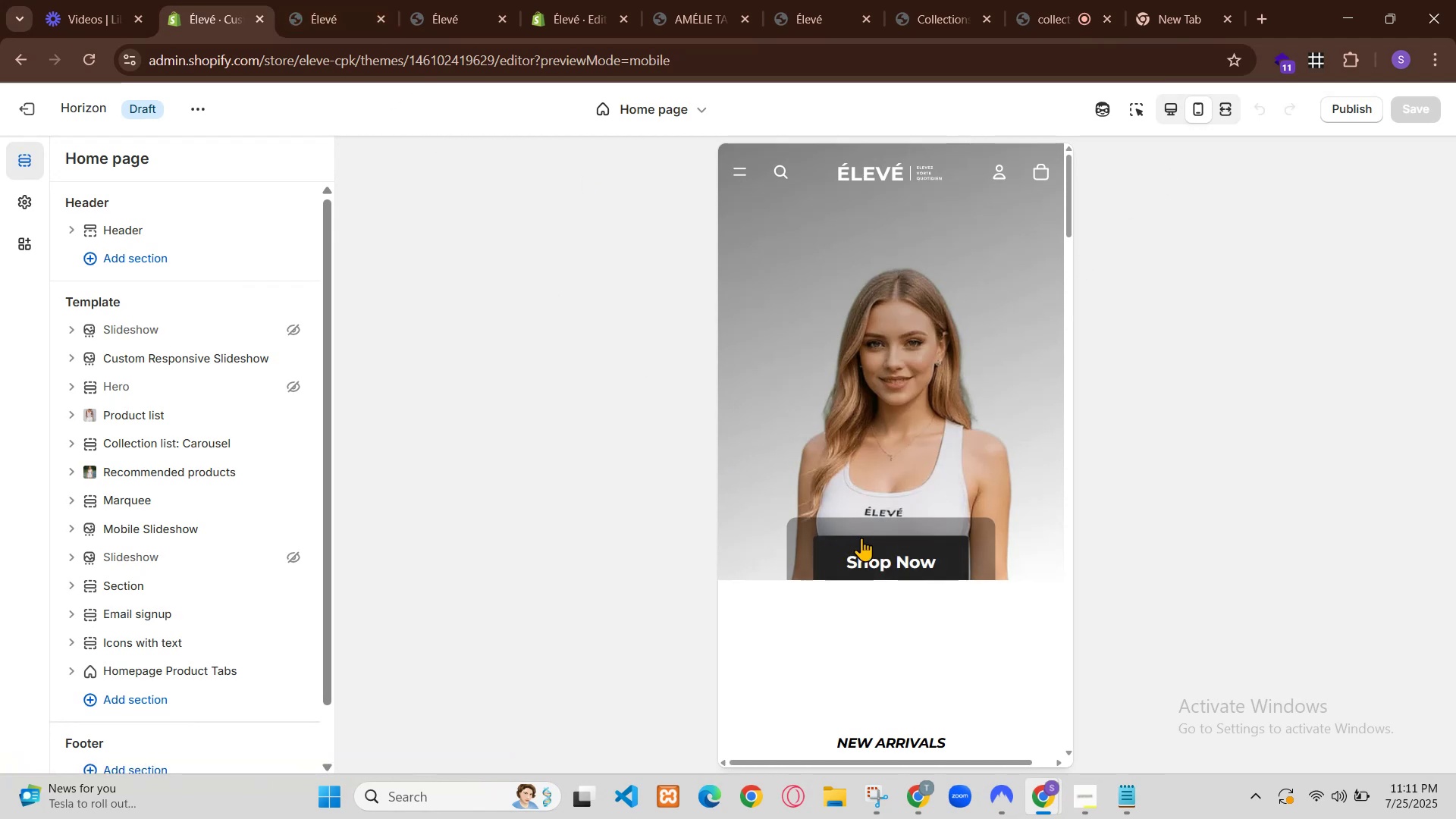 
key(Control+V)
 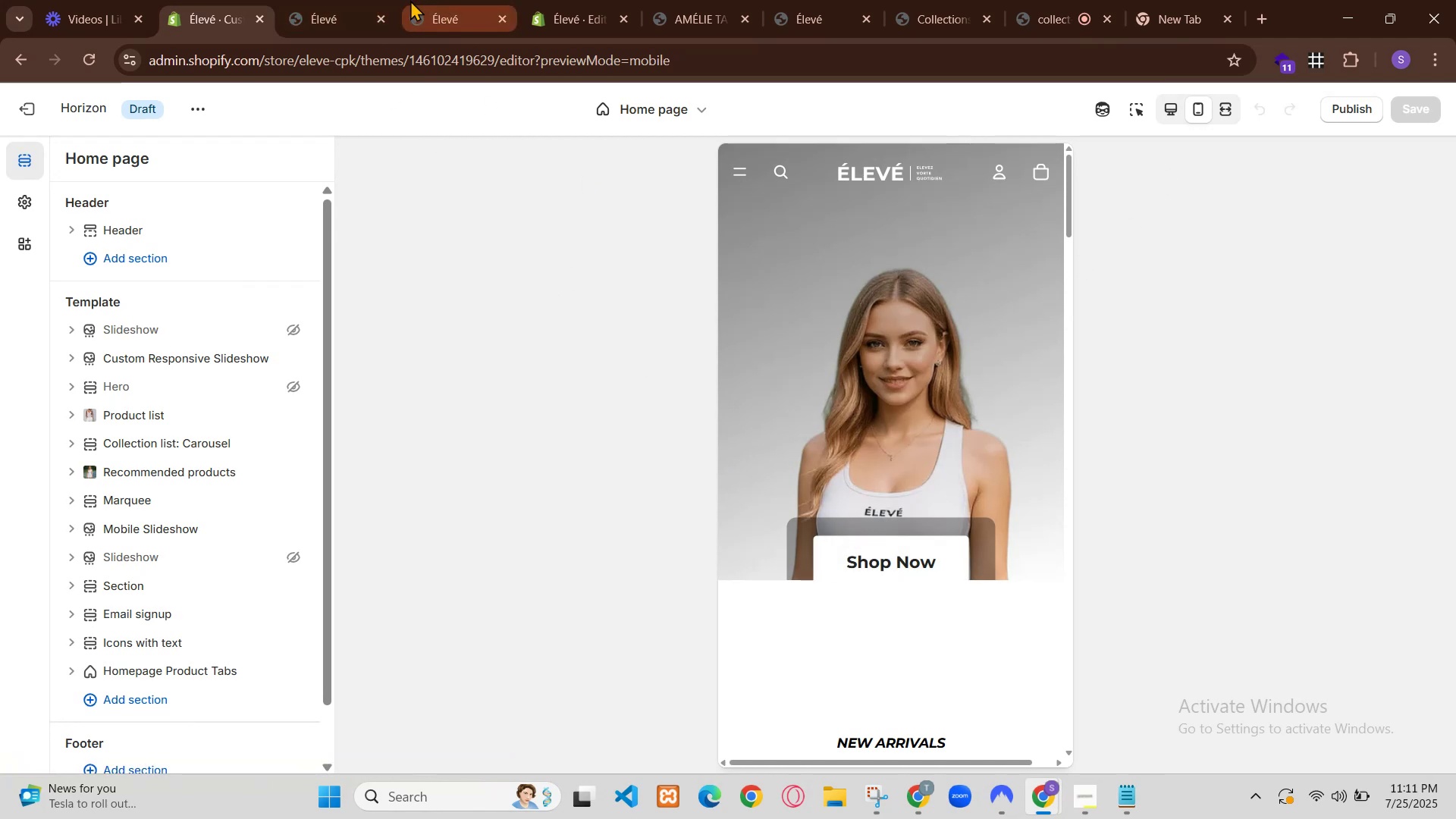 
key(Control+S)
 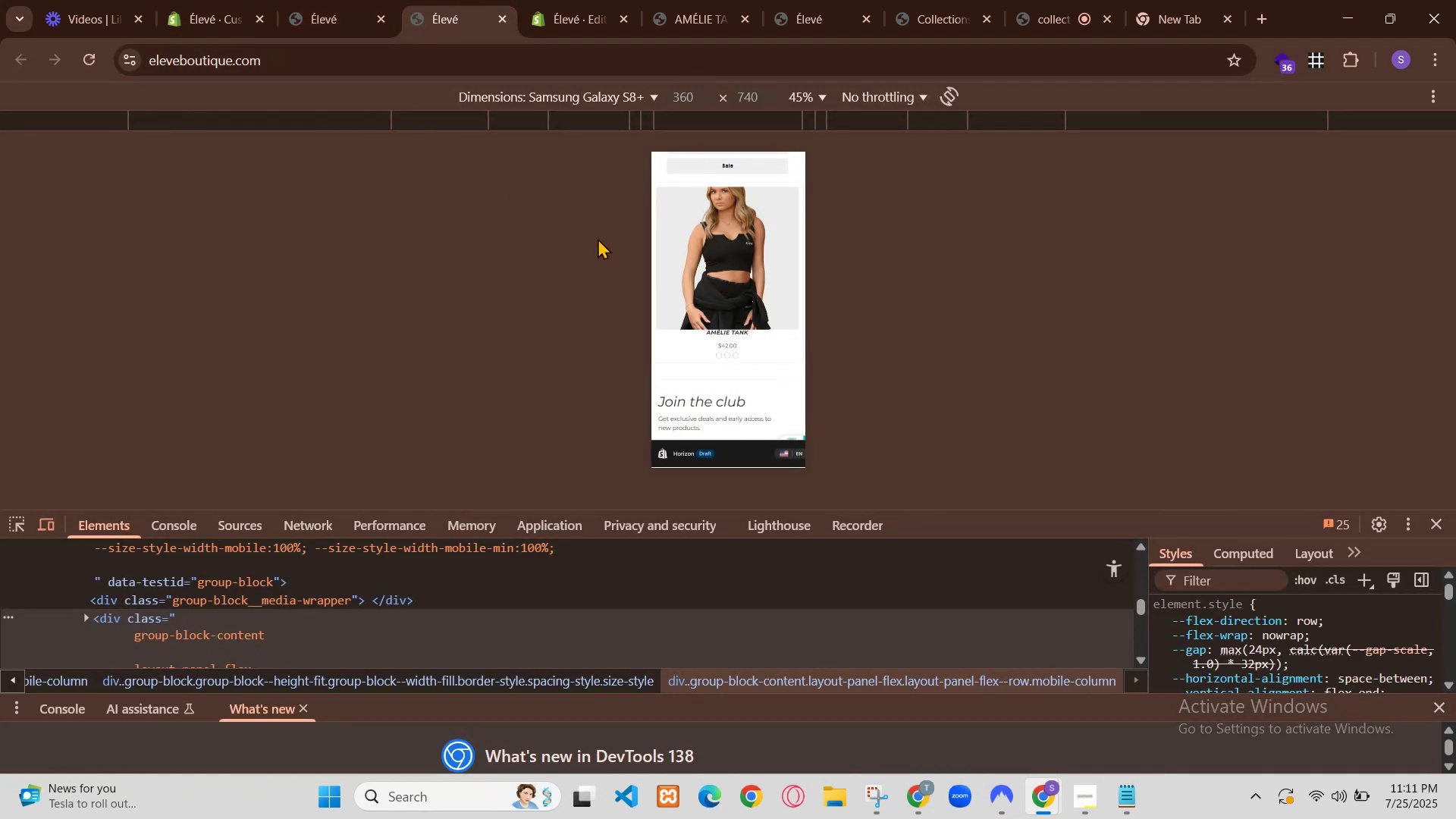 
left_click([198, 0])
 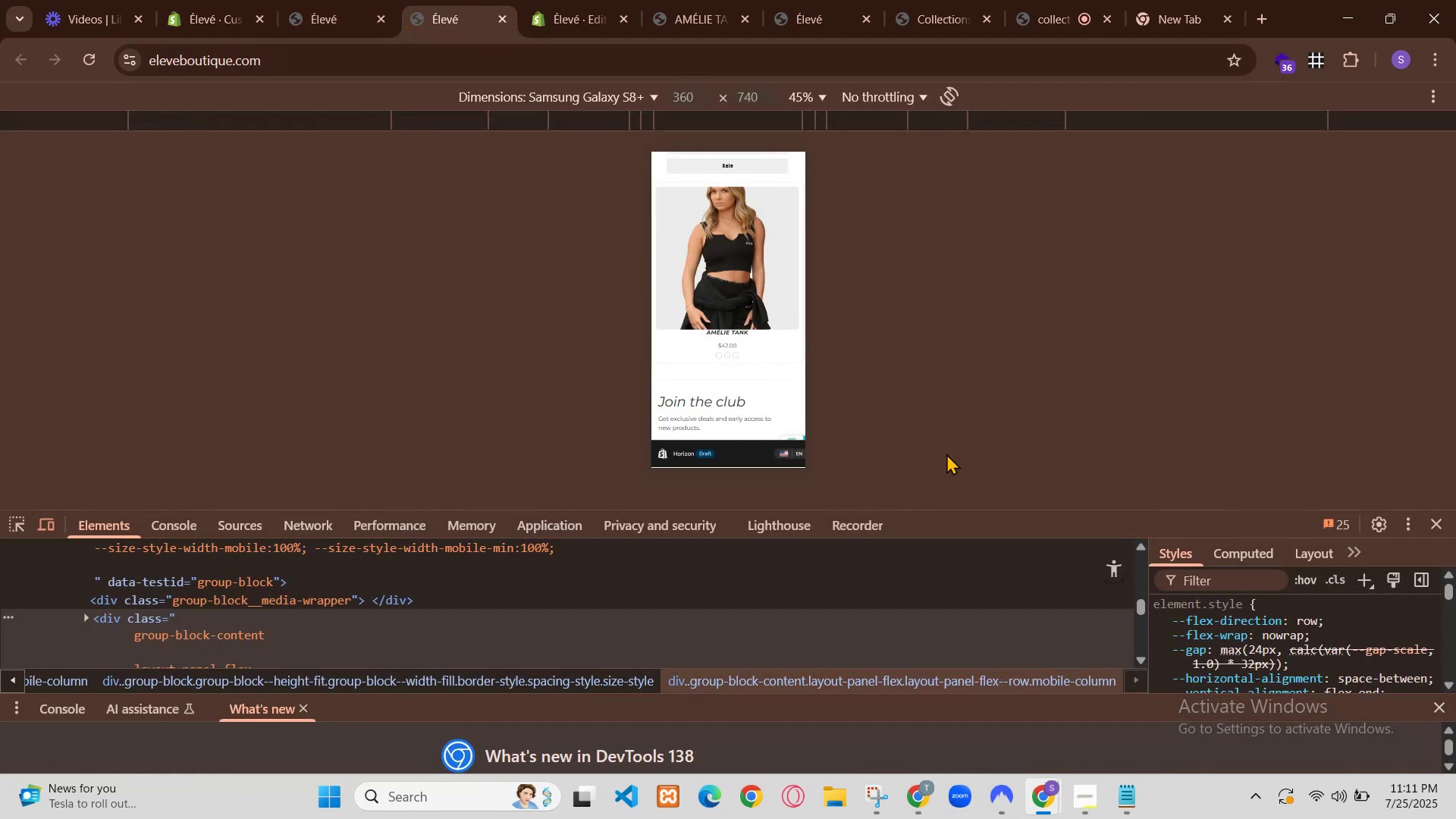 
key(Control+R)
 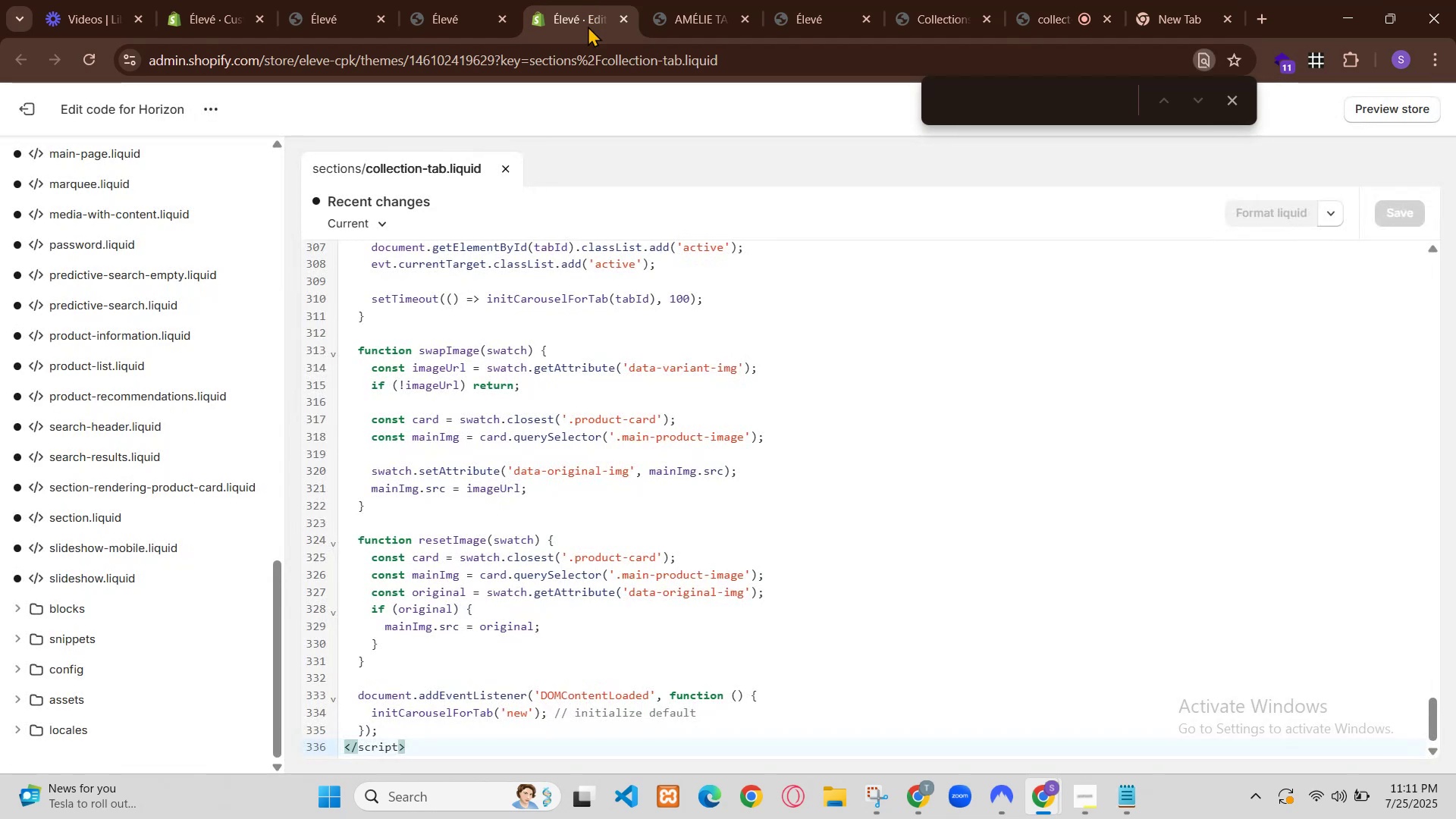 
wait(8.73)
 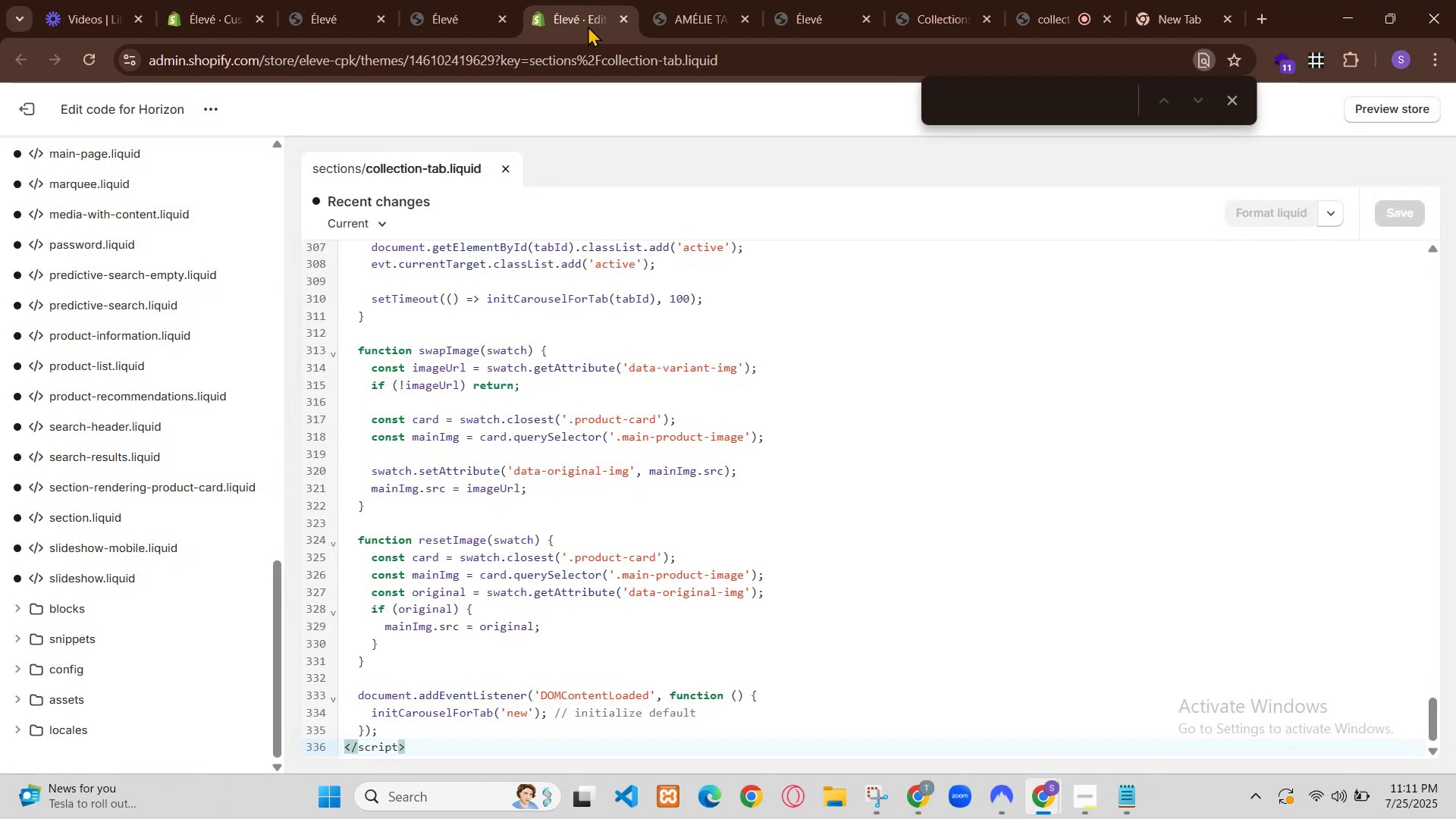 
left_click([1139, 0])
 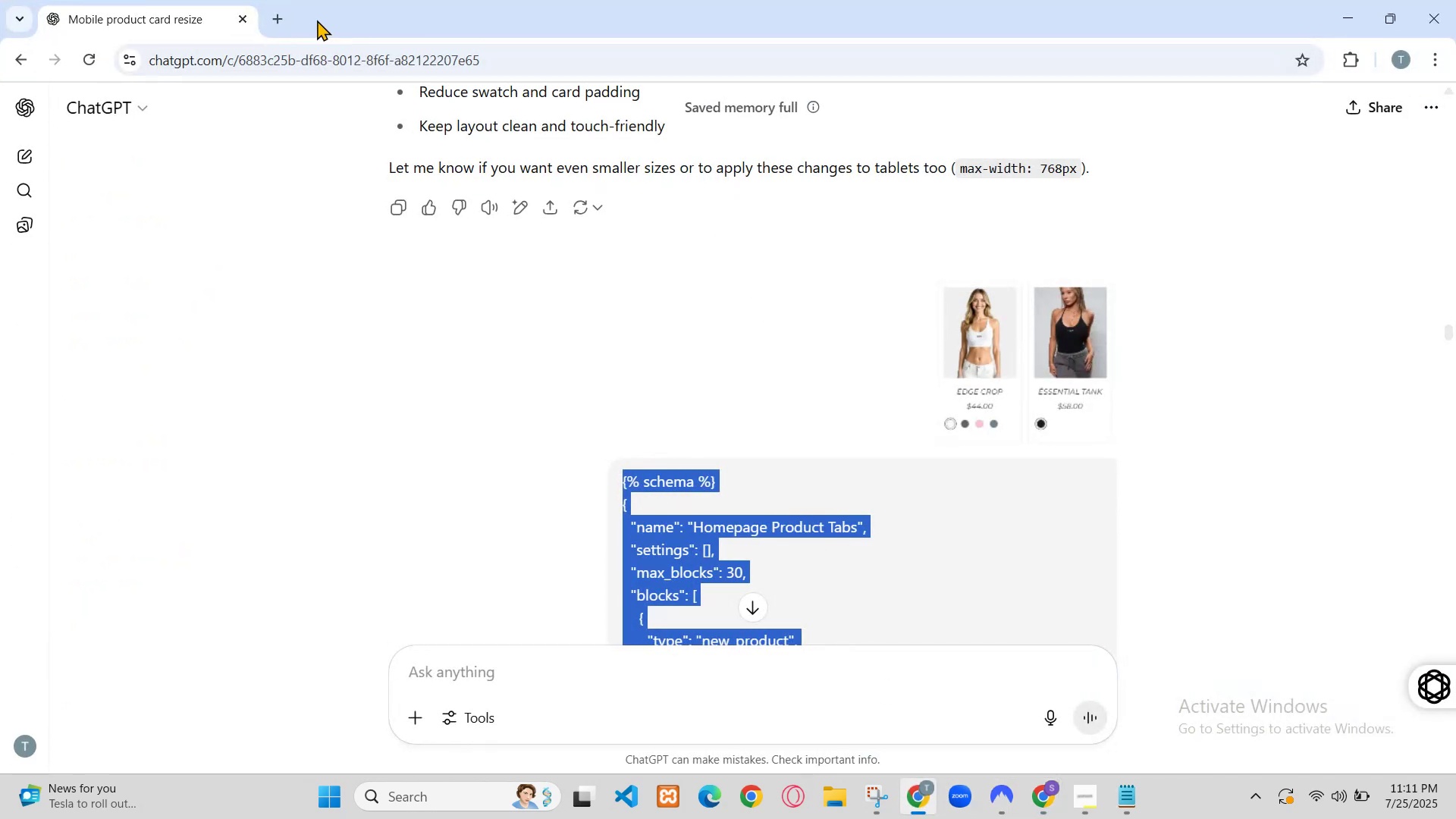 
left_click([1078, 0])
 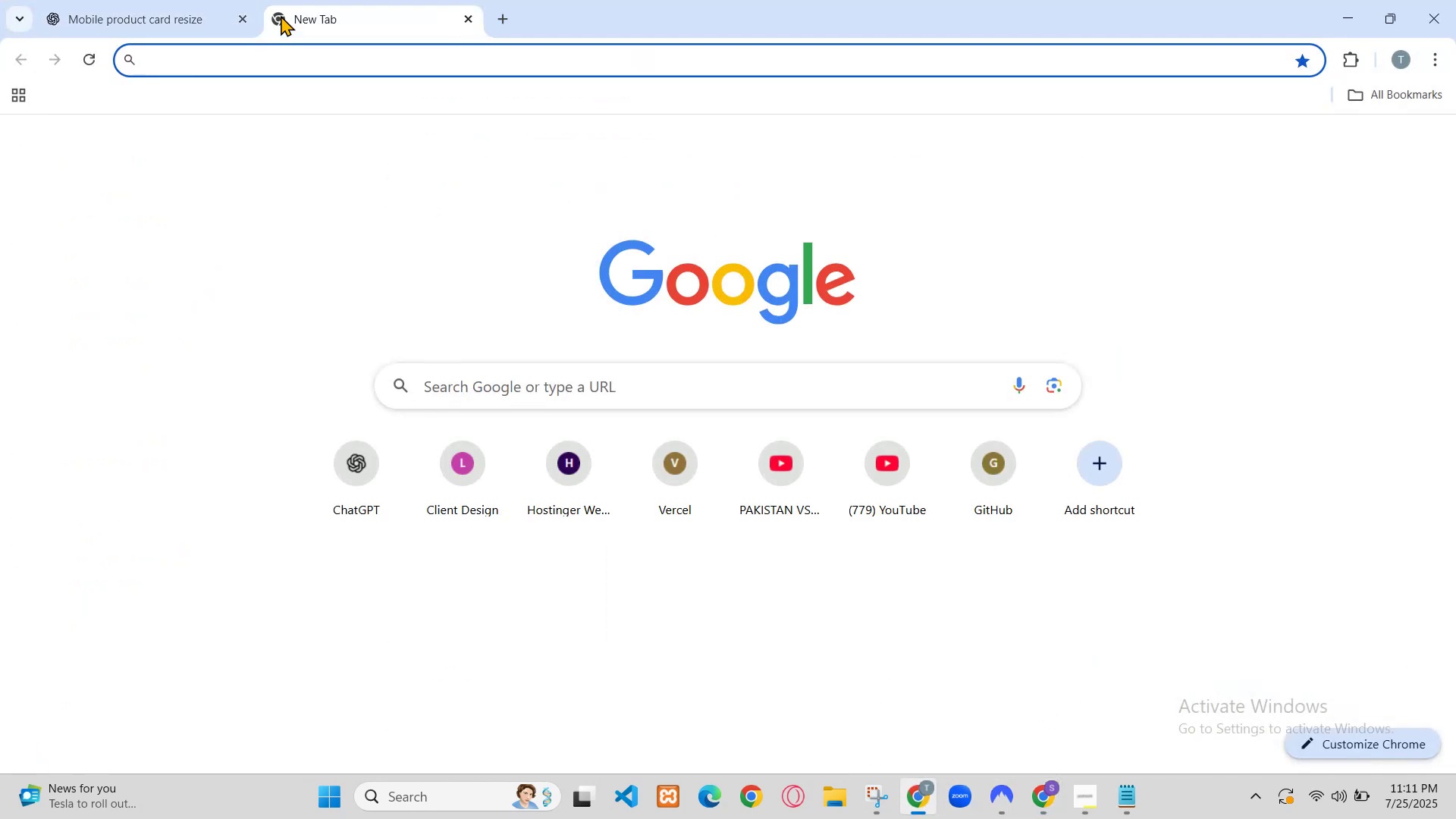 
left_click([232, 0])
 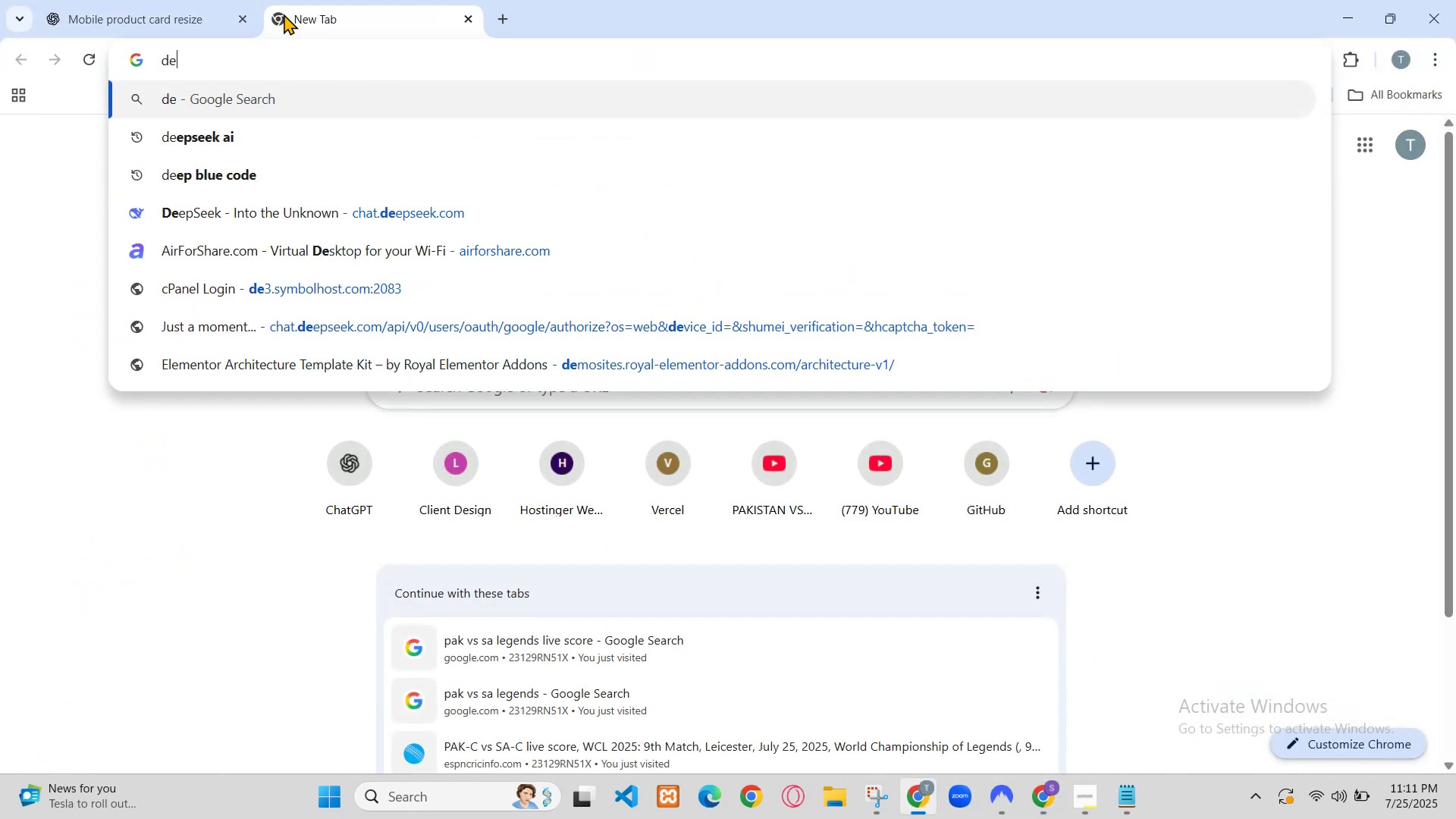 
scroll: coordinate [849, 434], scroll_direction: down, amount: 13.0
 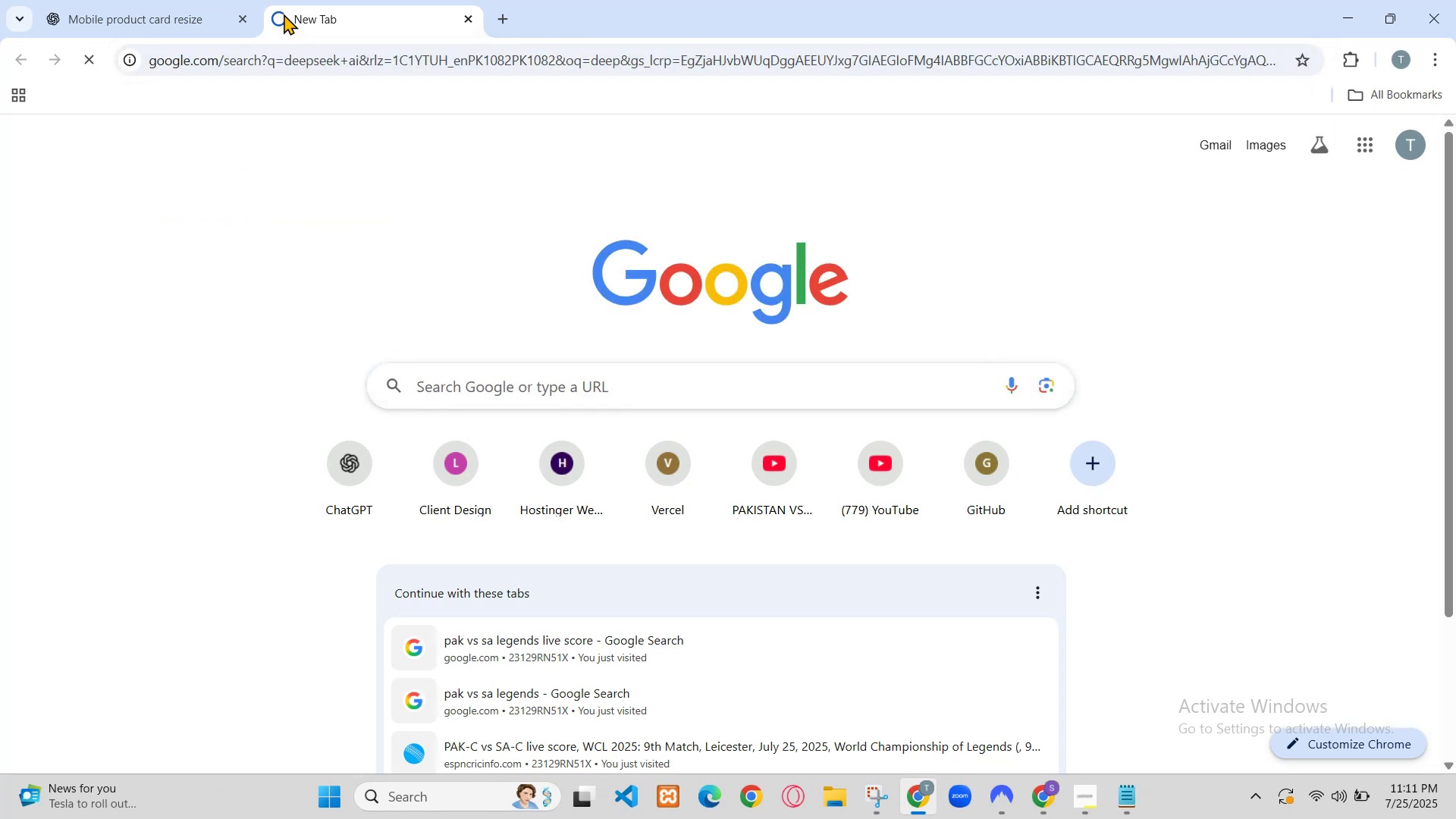 
scroll: coordinate [871, 449], scroll_direction: up, amount: 3.0
 